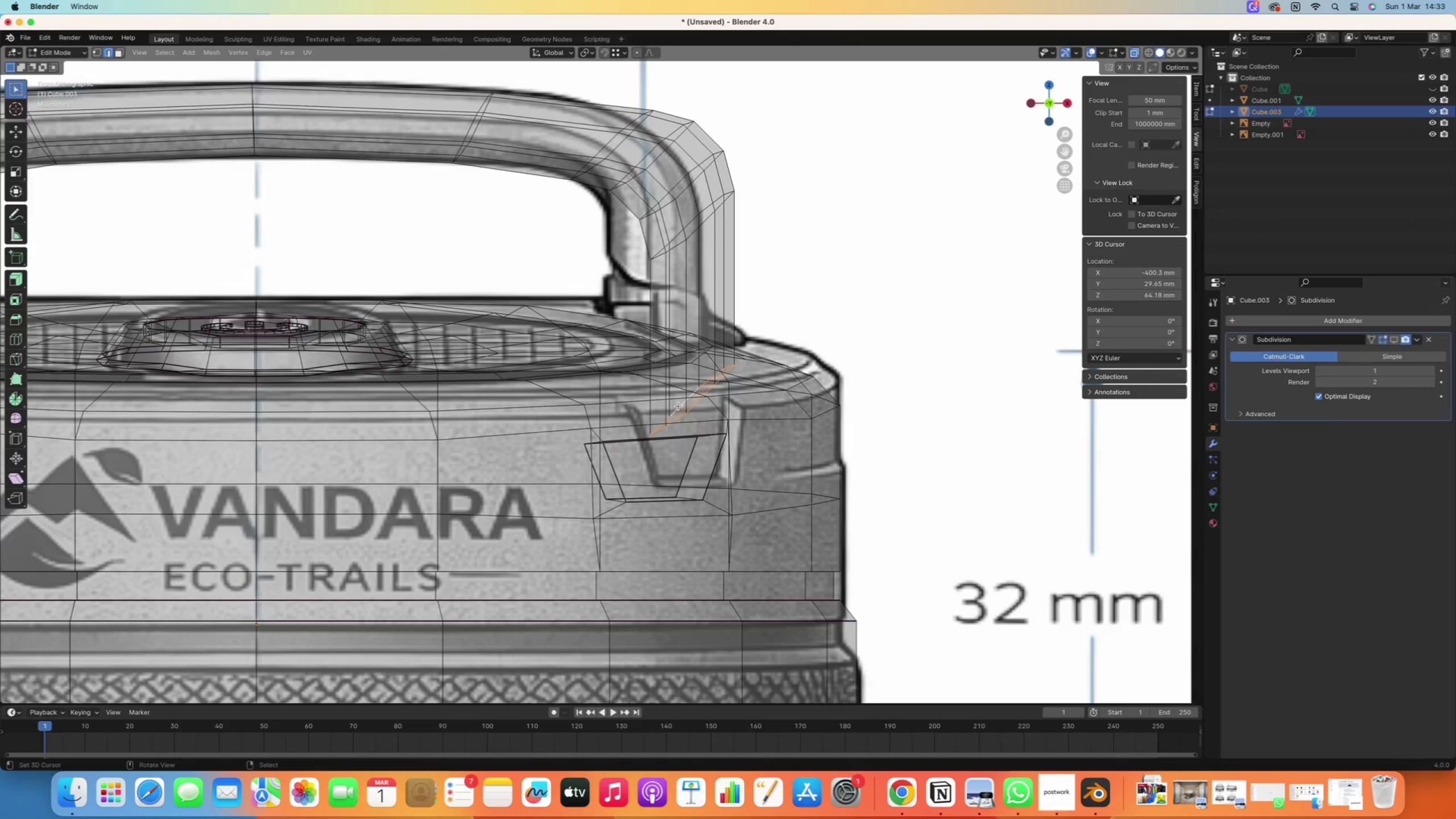 
type(sz0\)
 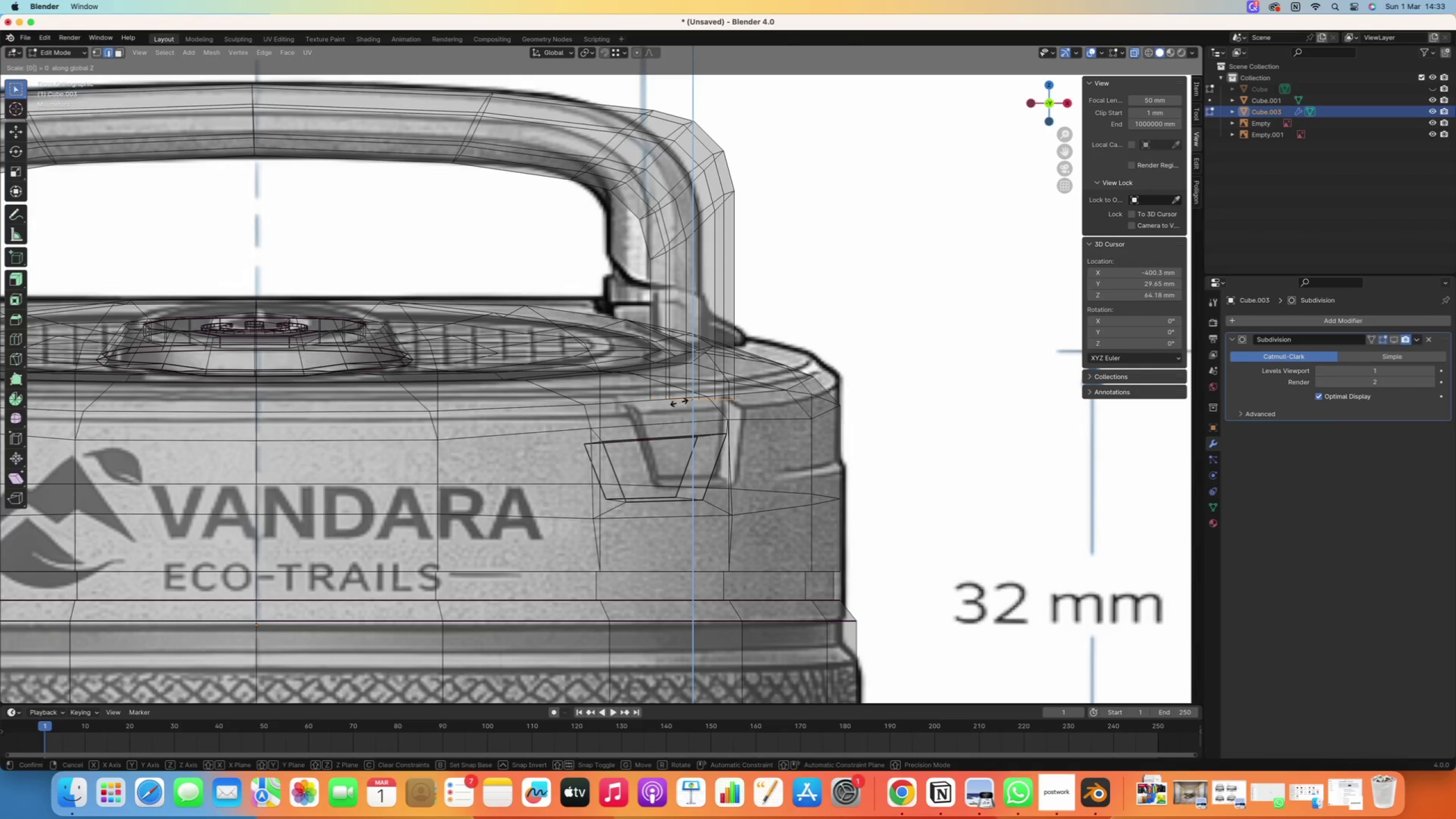 
key(Enter)
 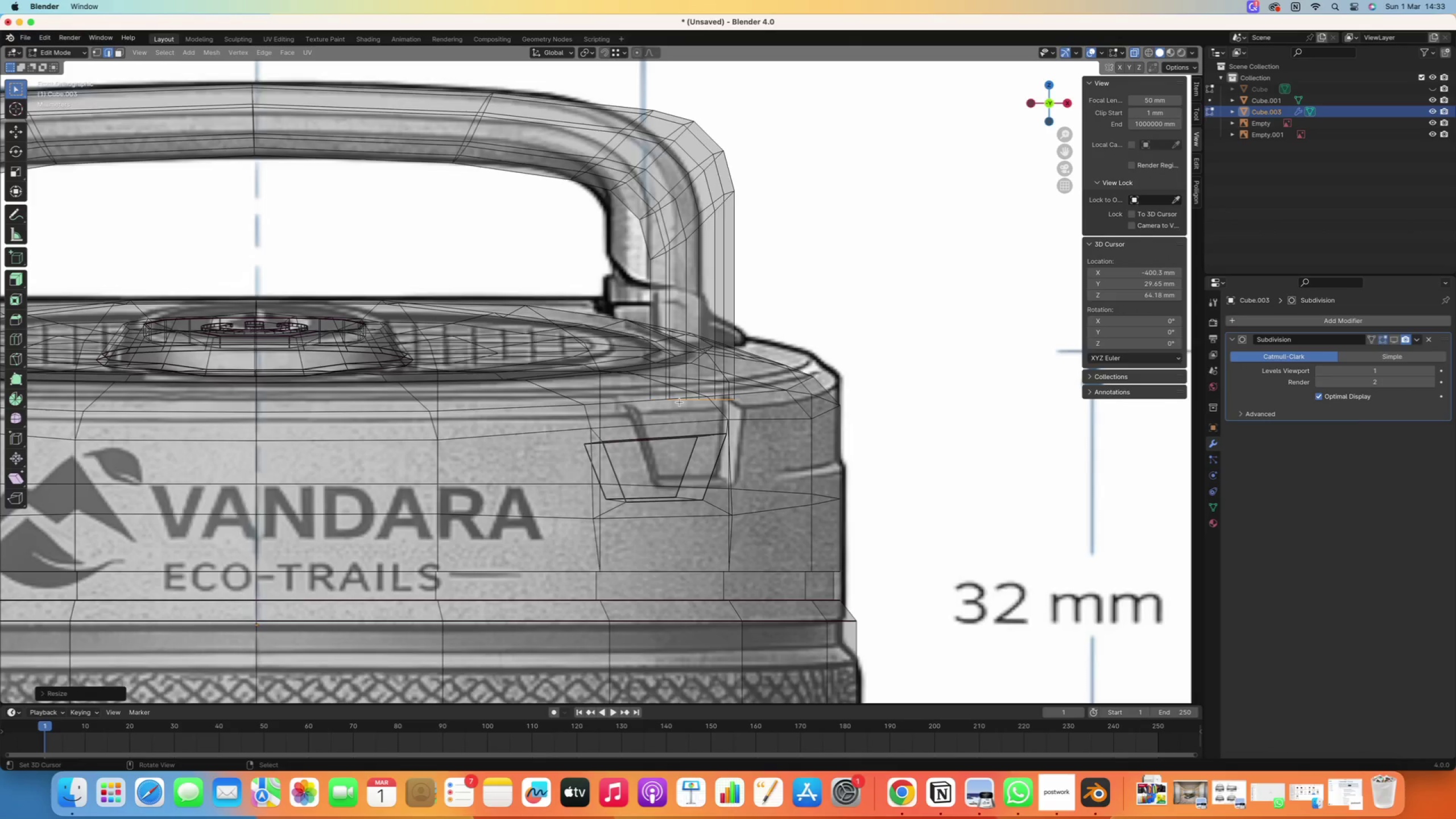 
scroll: coordinate [680, 402], scroll_direction: down, amount: 4.0
 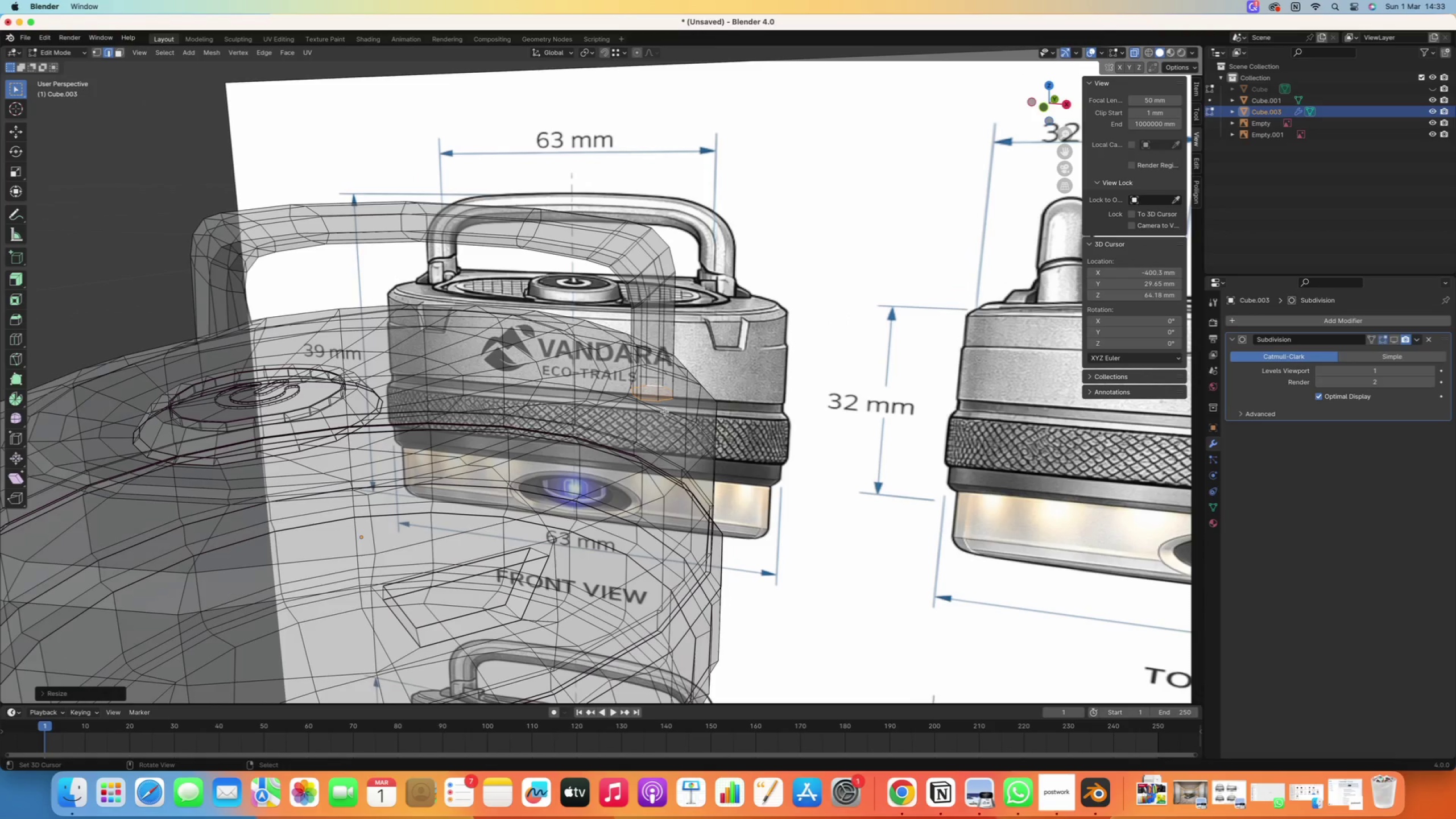 
key(Numpad1)
 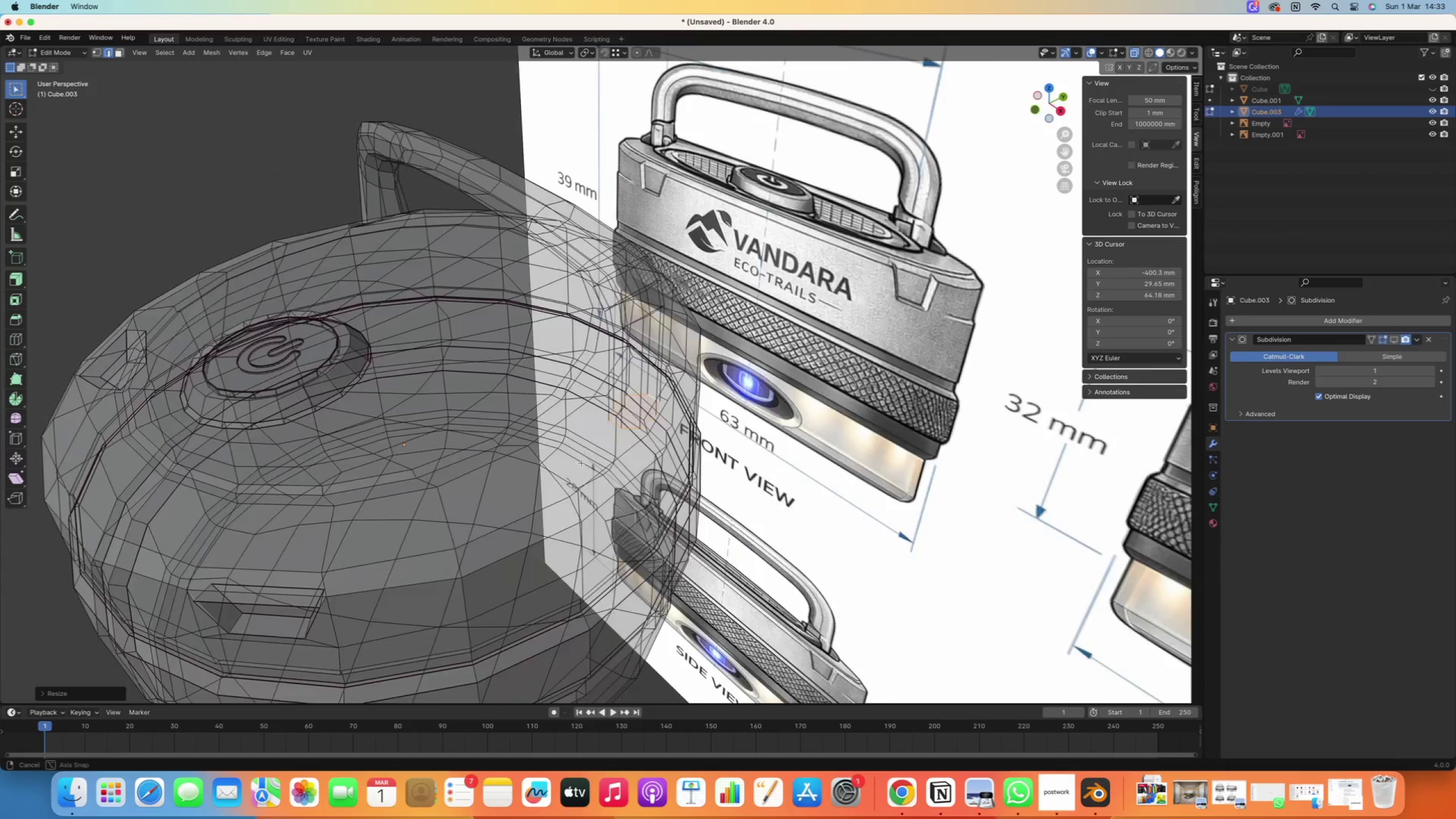 
scroll: coordinate [619, 433], scroll_direction: up, amount: 1.0
 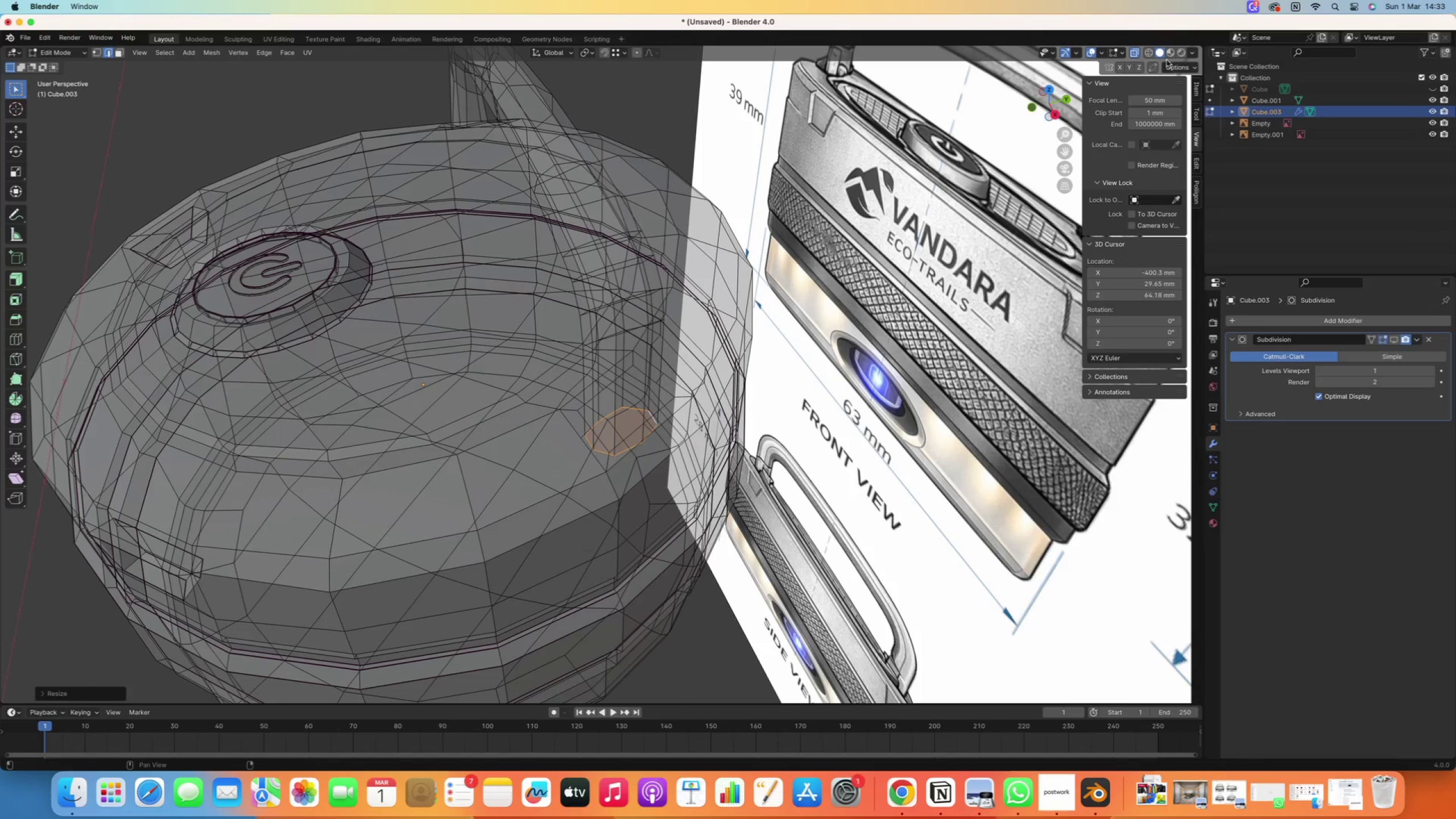 
left_click([1138, 53])
 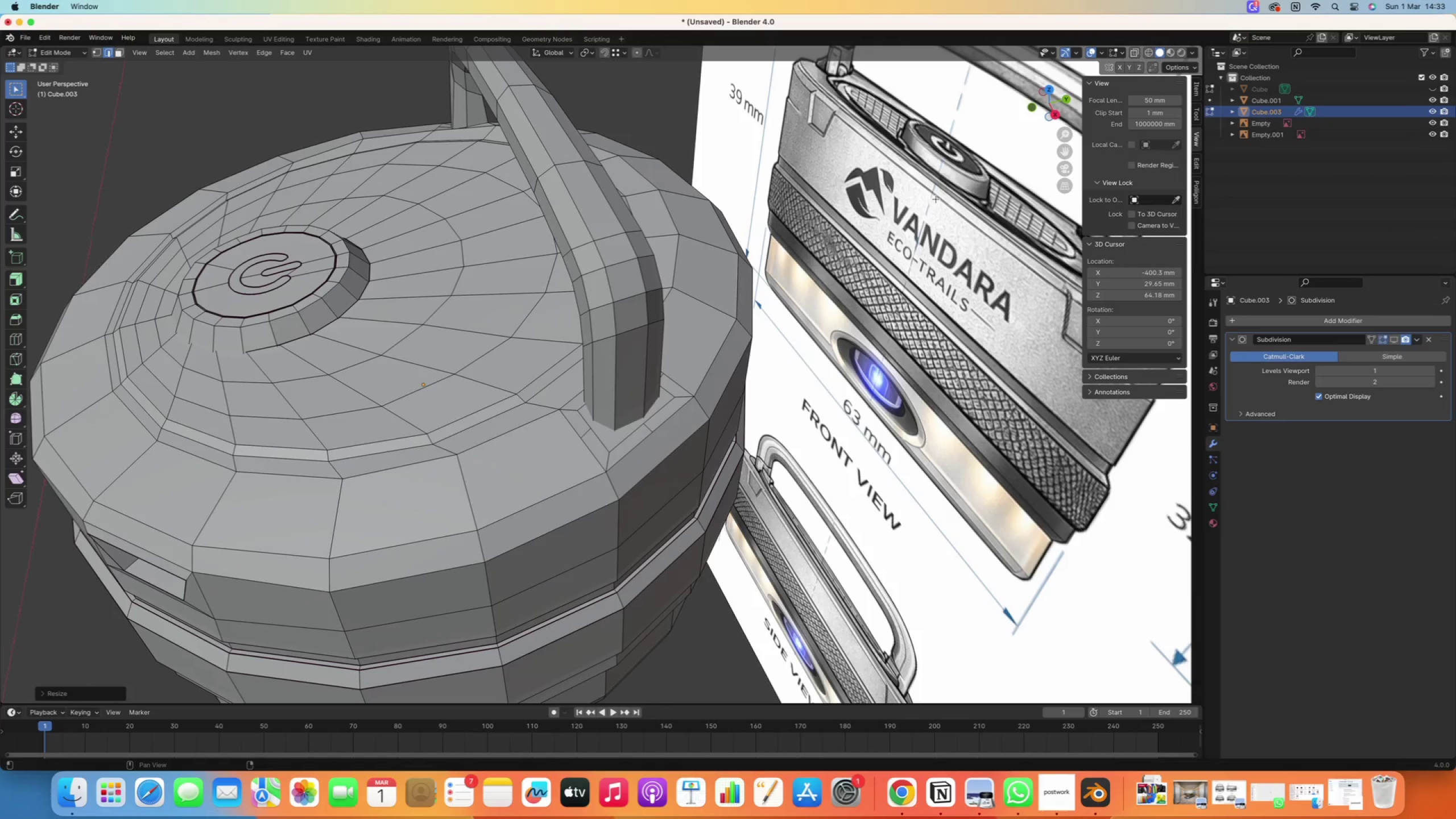 
scroll: coordinate [686, 389], scroll_direction: none, amount: 0.0
 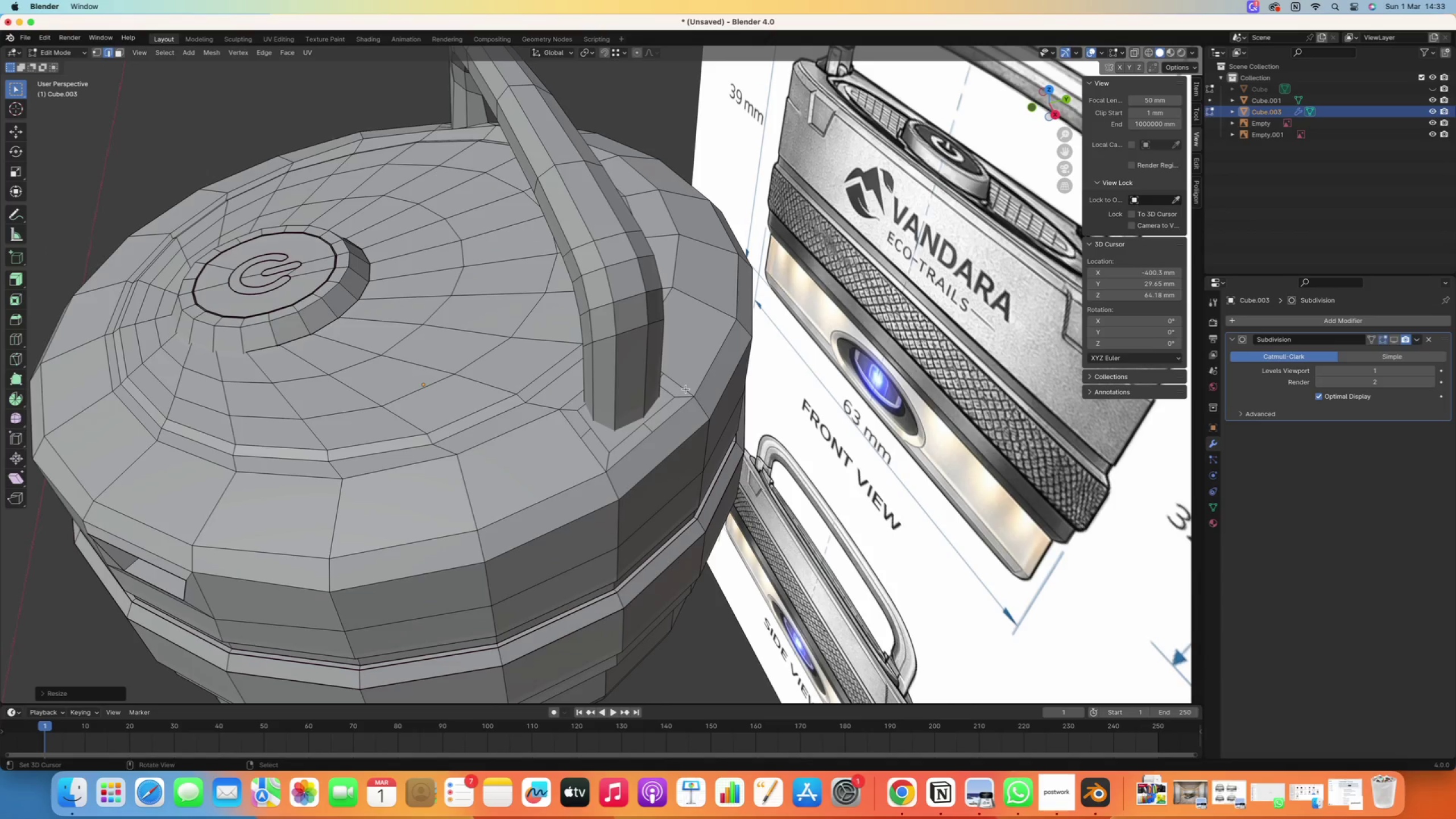 
type(gz)
 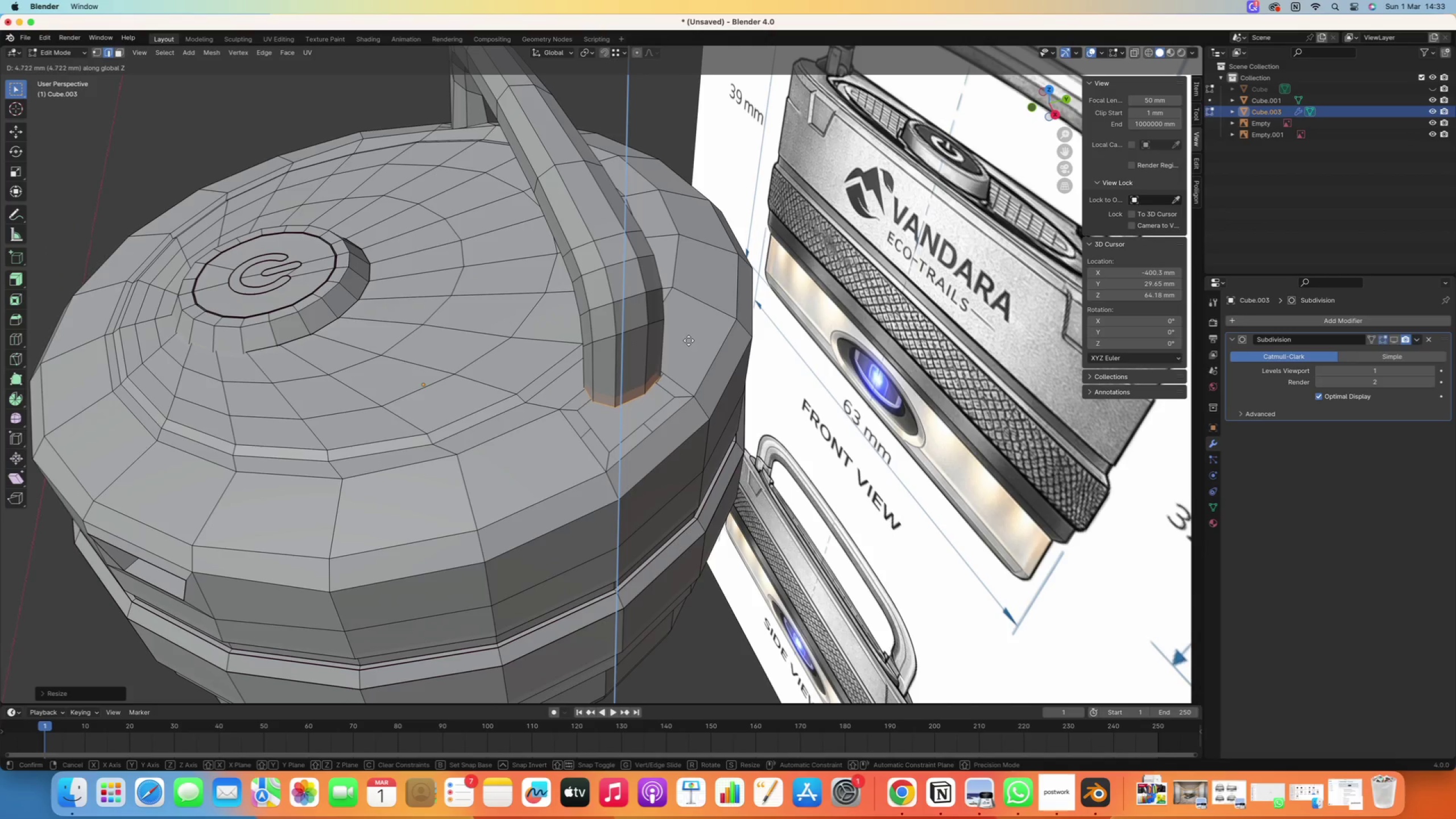 
left_click([689, 341])
 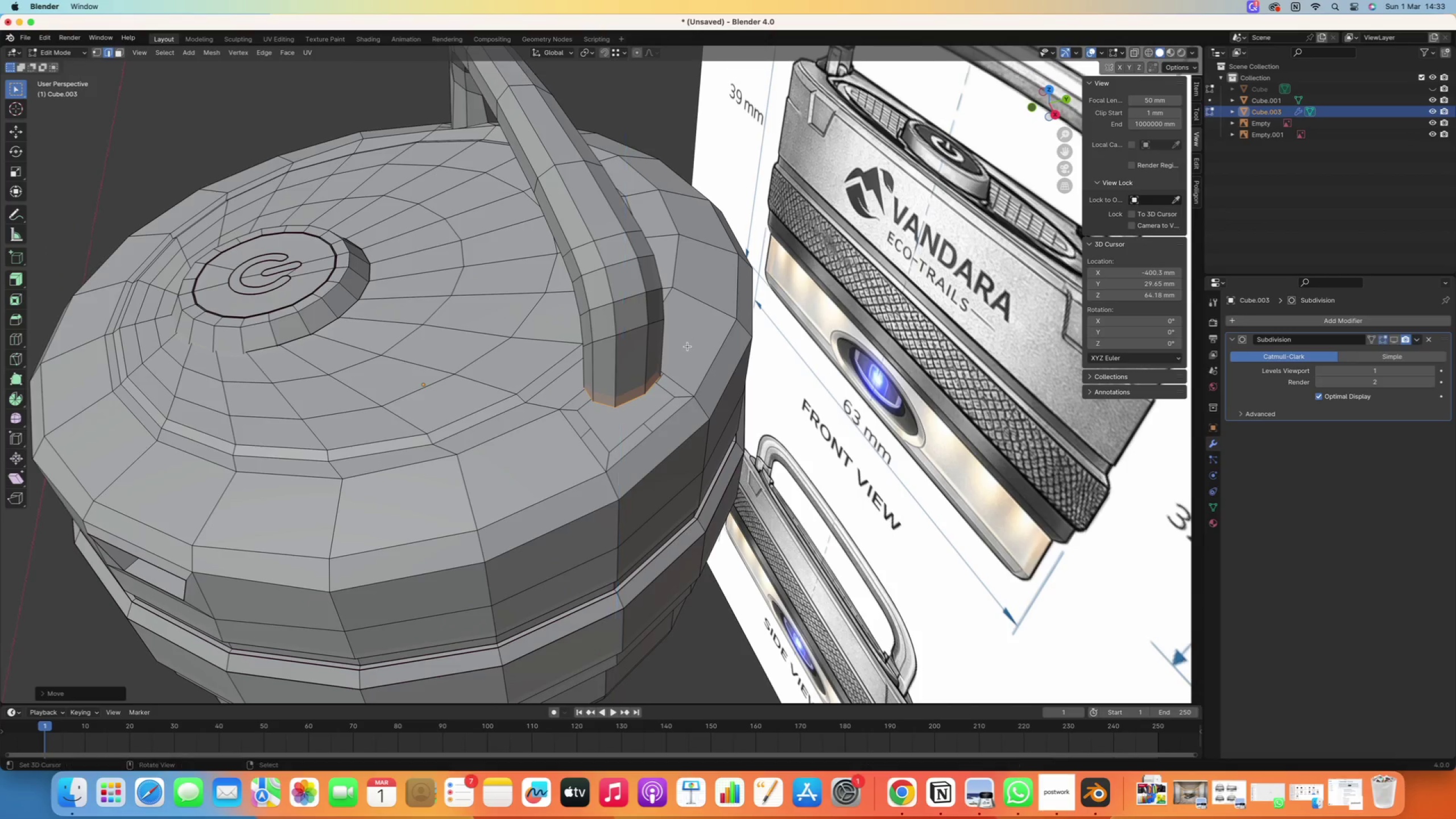 
scroll: coordinate [604, 425], scroll_direction: up, amount: 6.0
 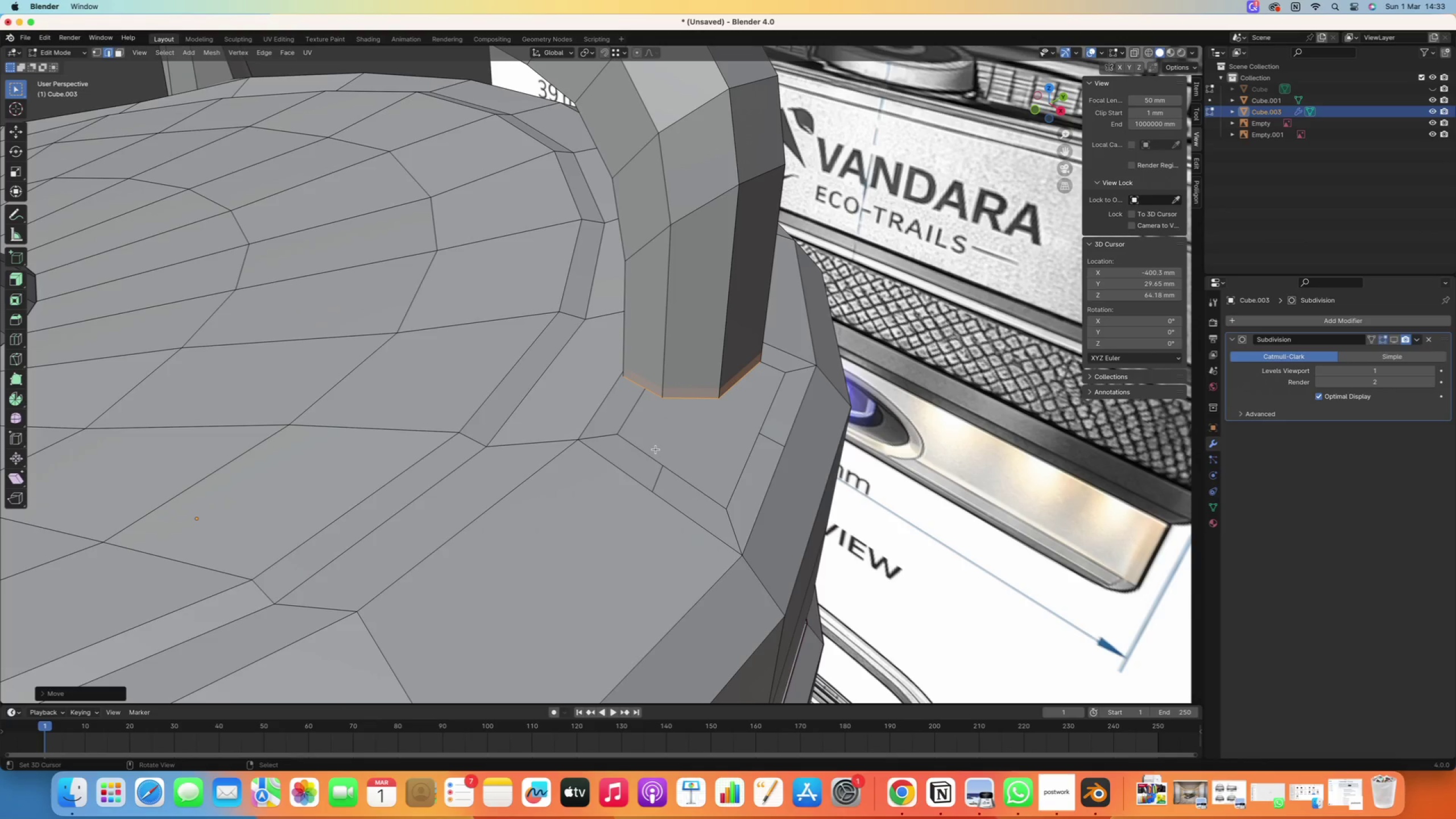 
key(1)
 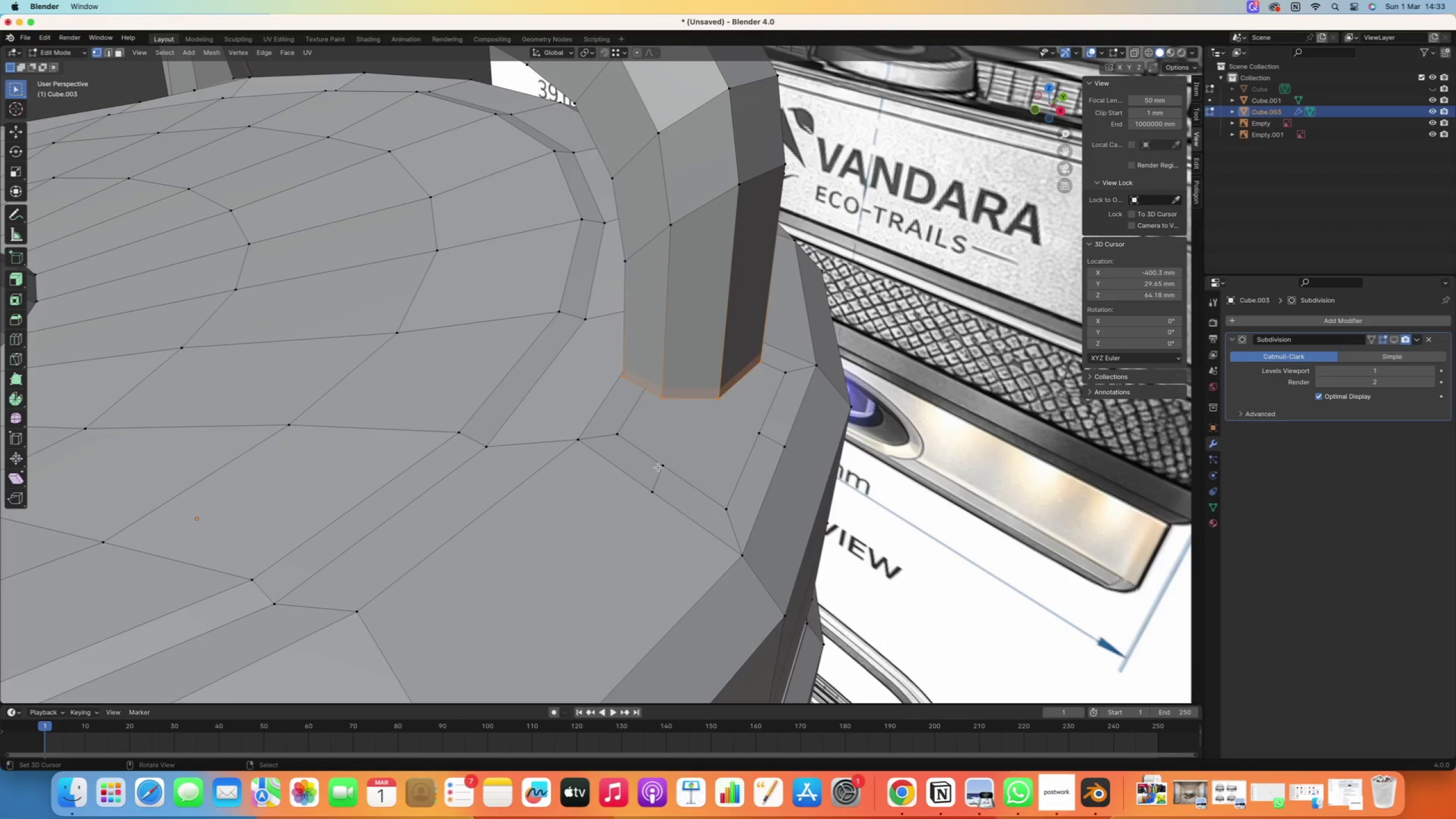 
right_click([659, 468])
 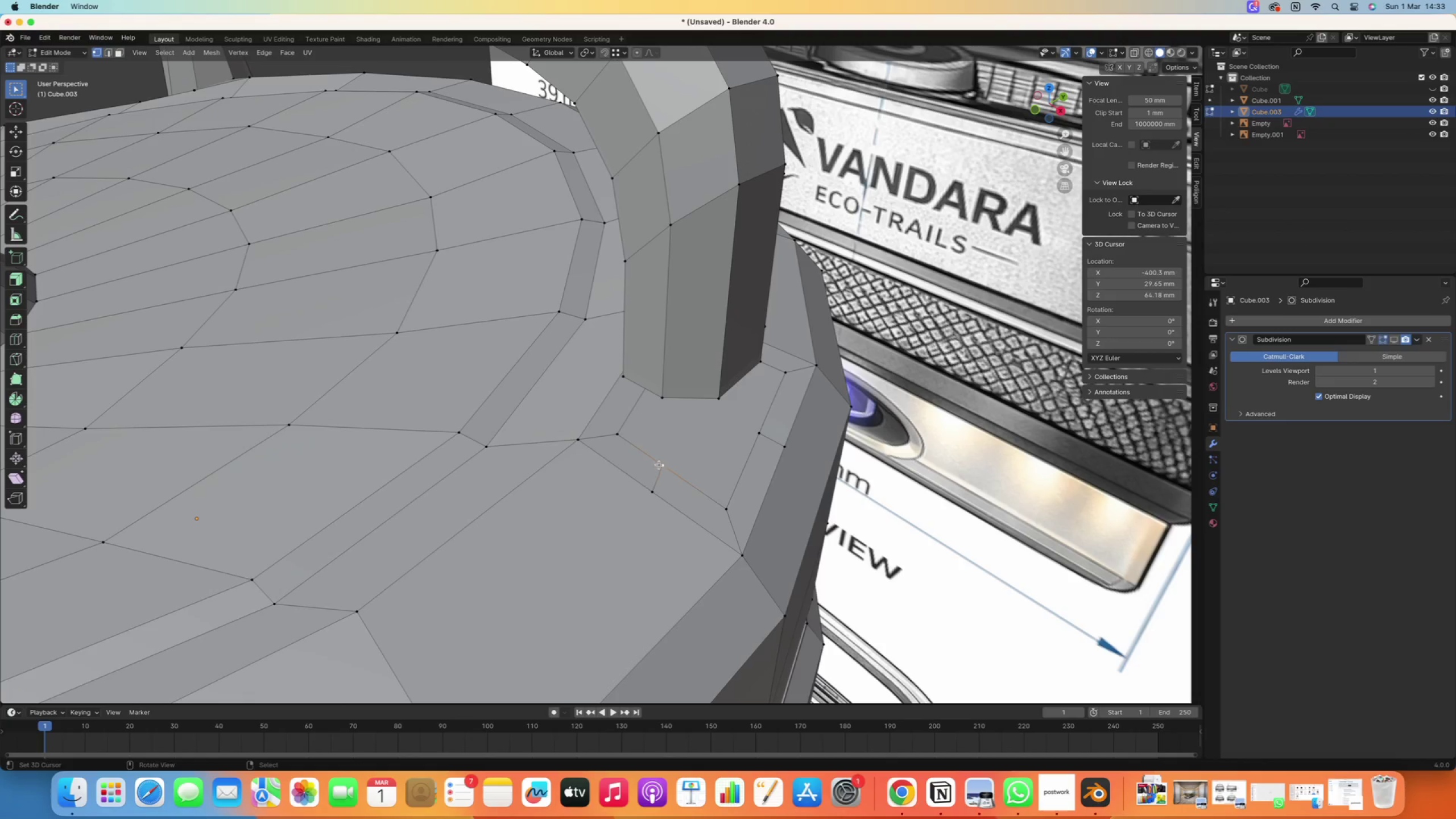 
hold_key(key=ShiftRight, duration=0.68)
right_click([659, 410])
 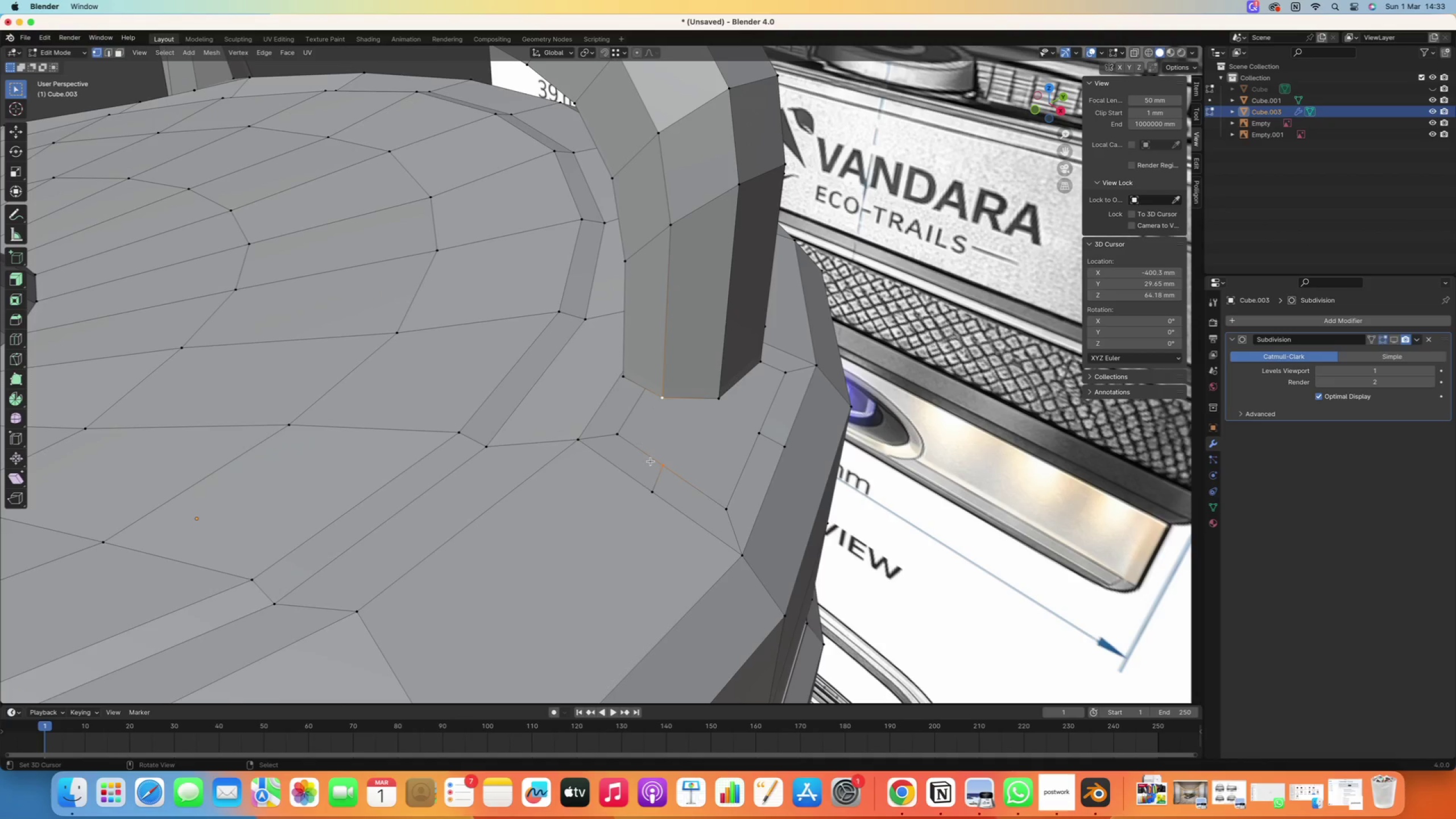 
right_click([656, 400])
 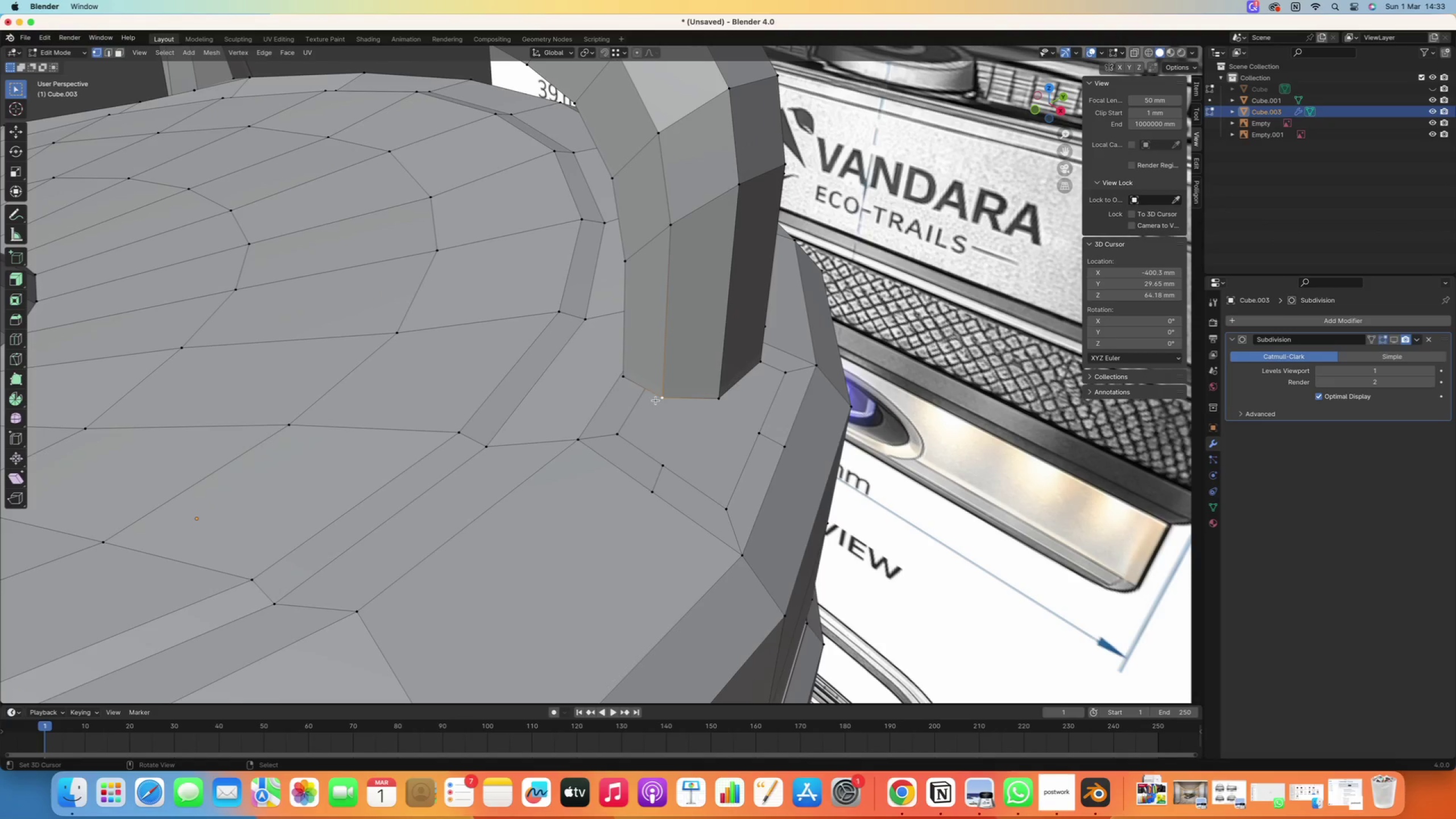 
hold_key(key=ShiftRight, duration=0.56)
right_click([655, 469])
 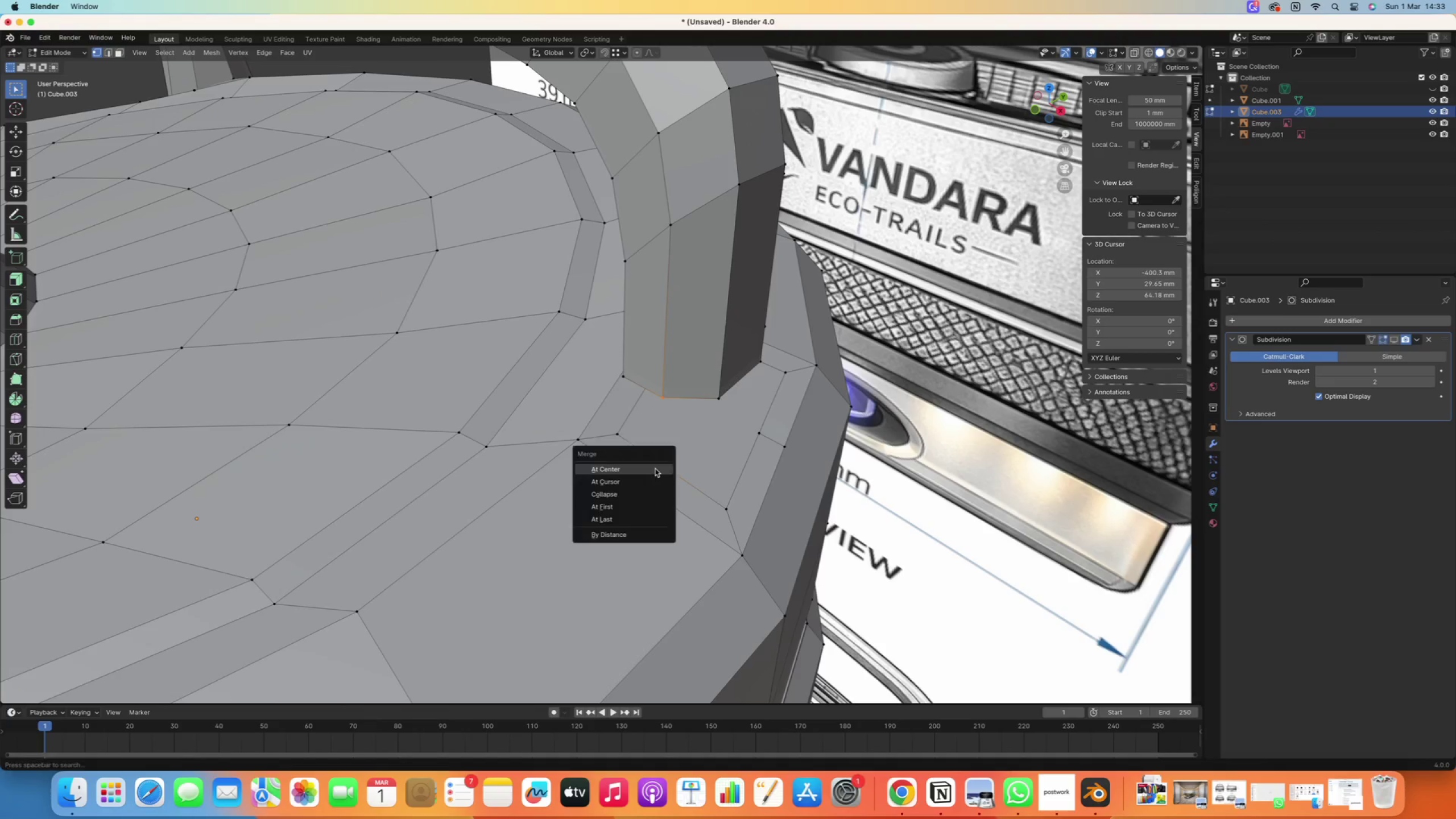 
key(M)
 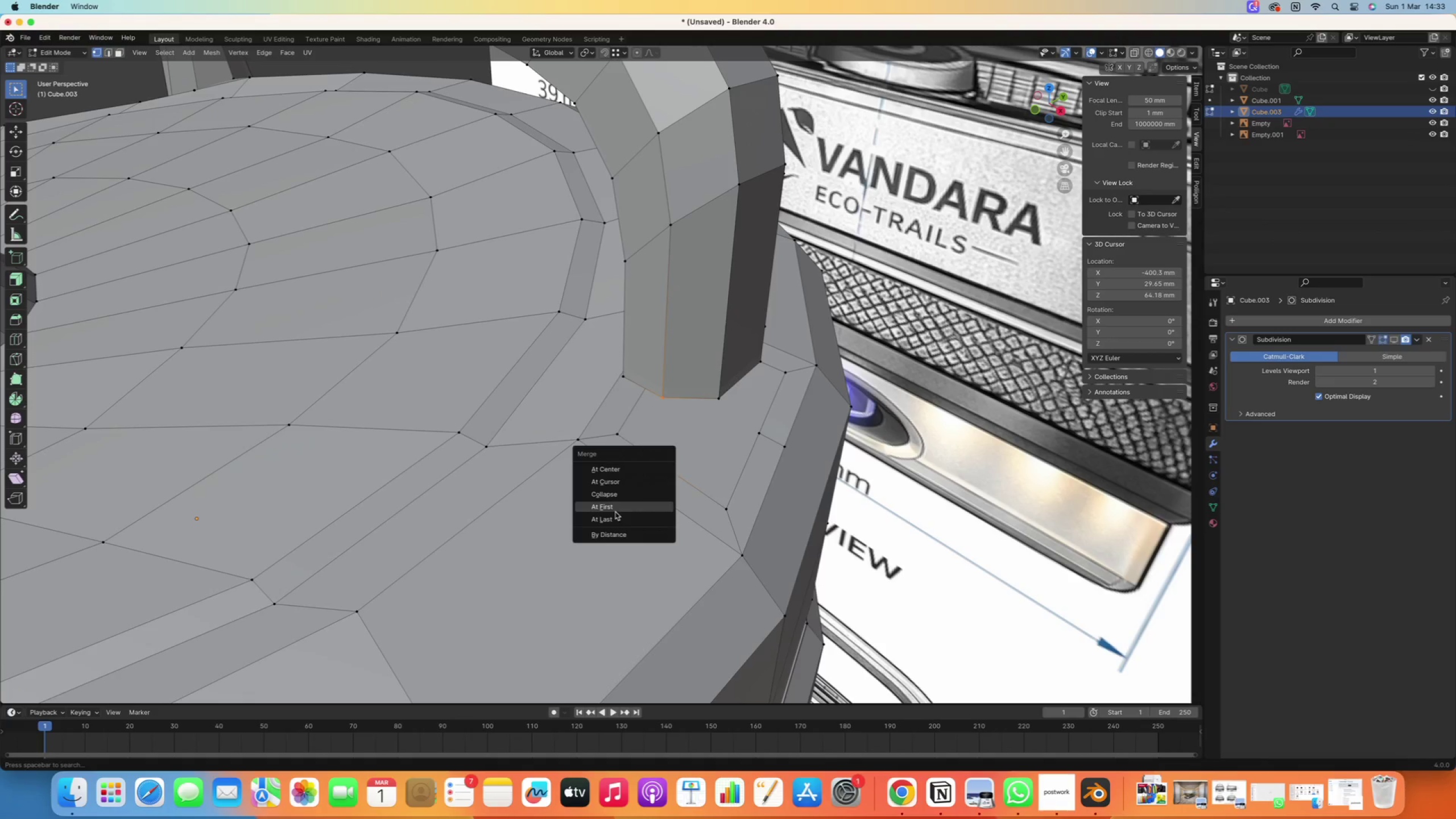 
left_click([615, 515])
 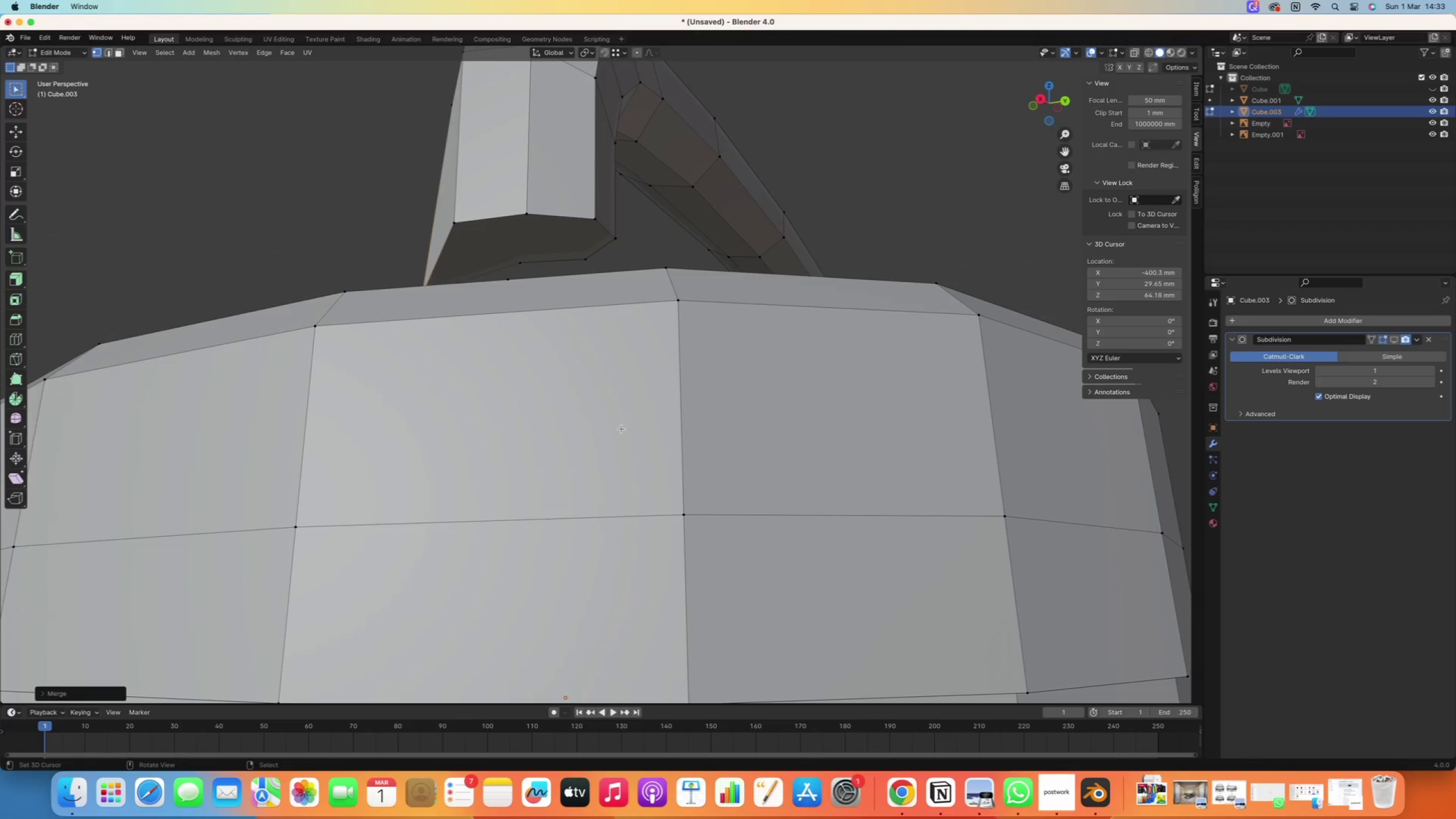 
key(3)
 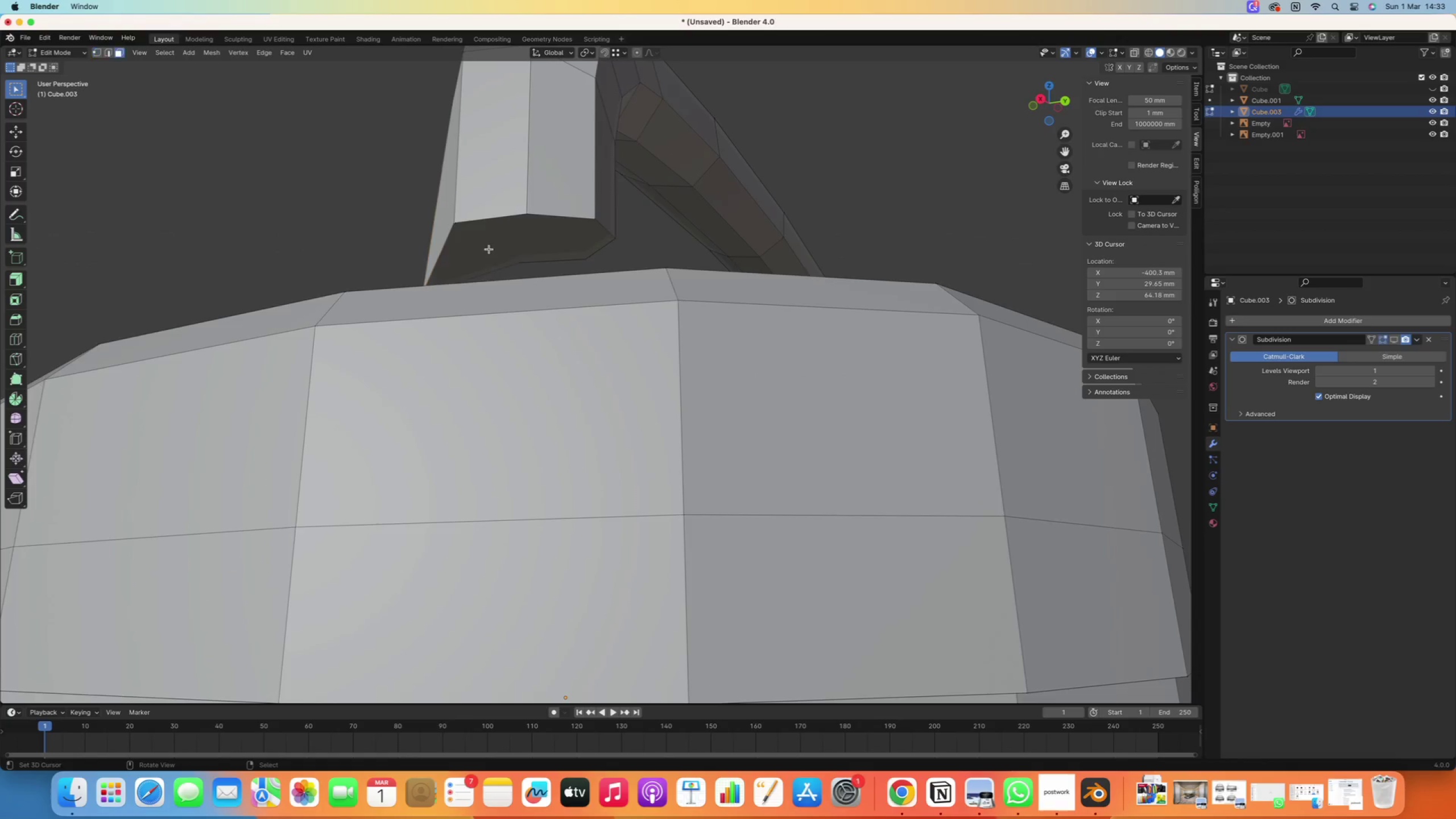 
right_click([489, 249])
 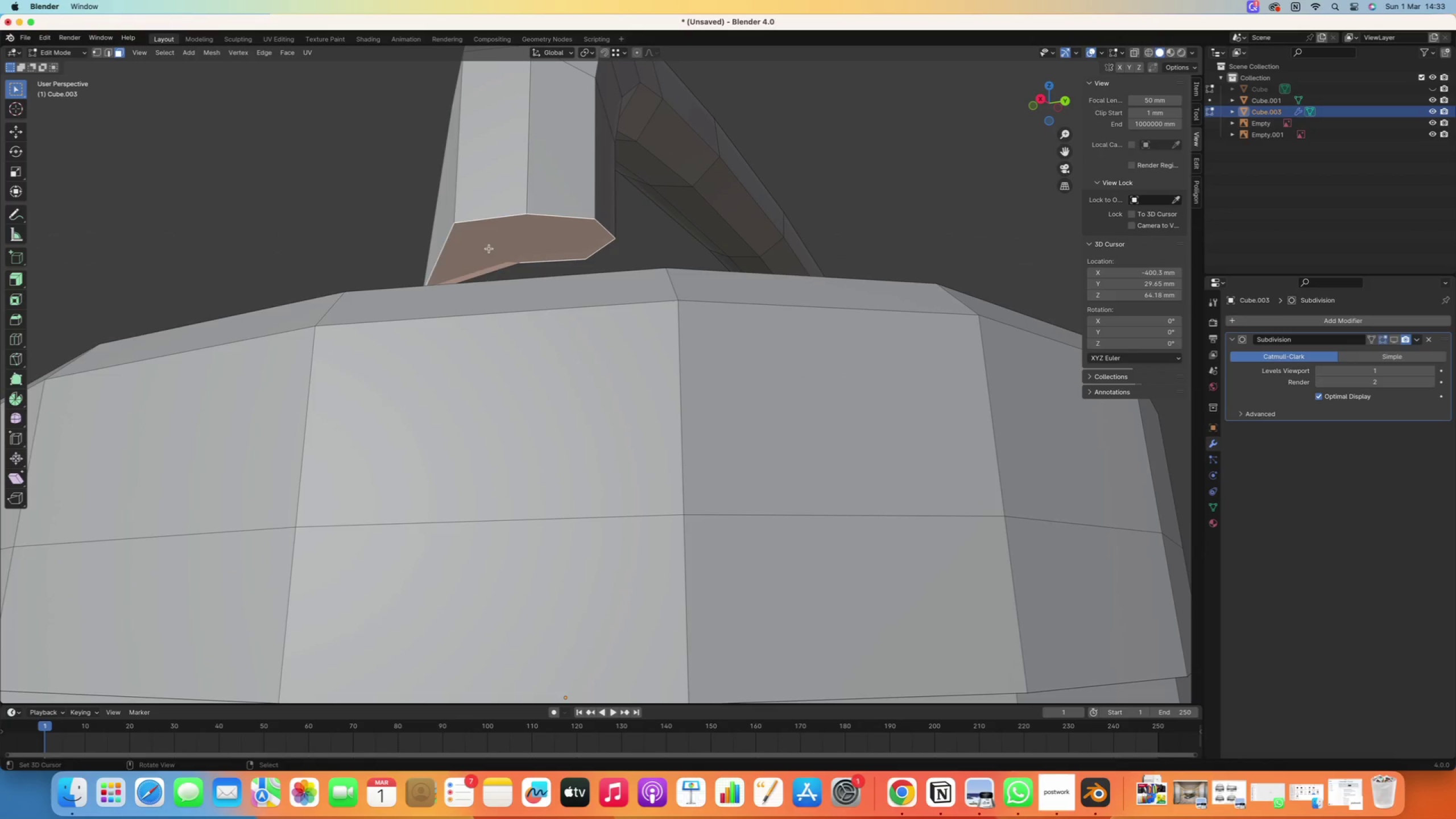 
key(Delete)
 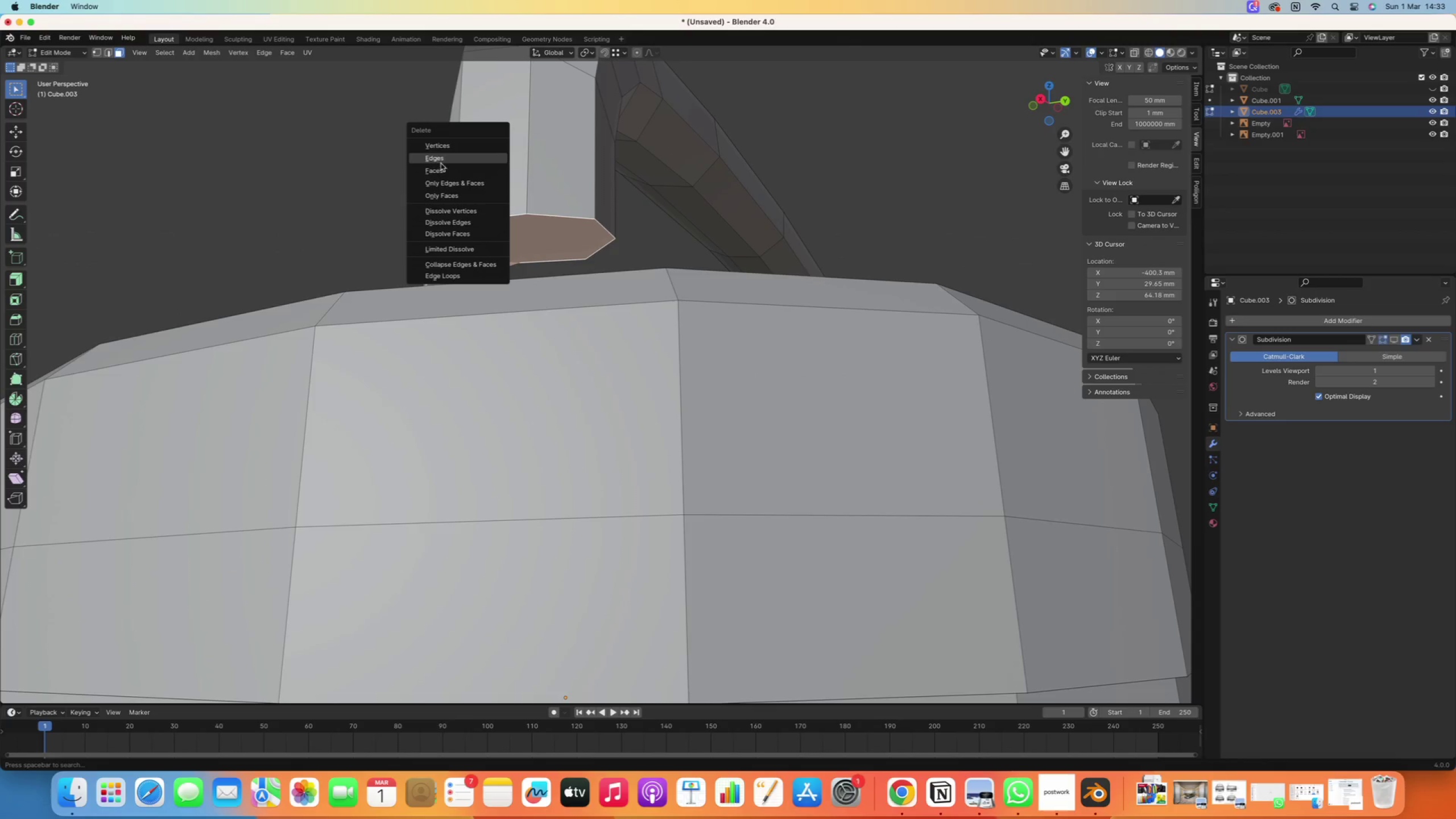 
left_click([442, 172])
 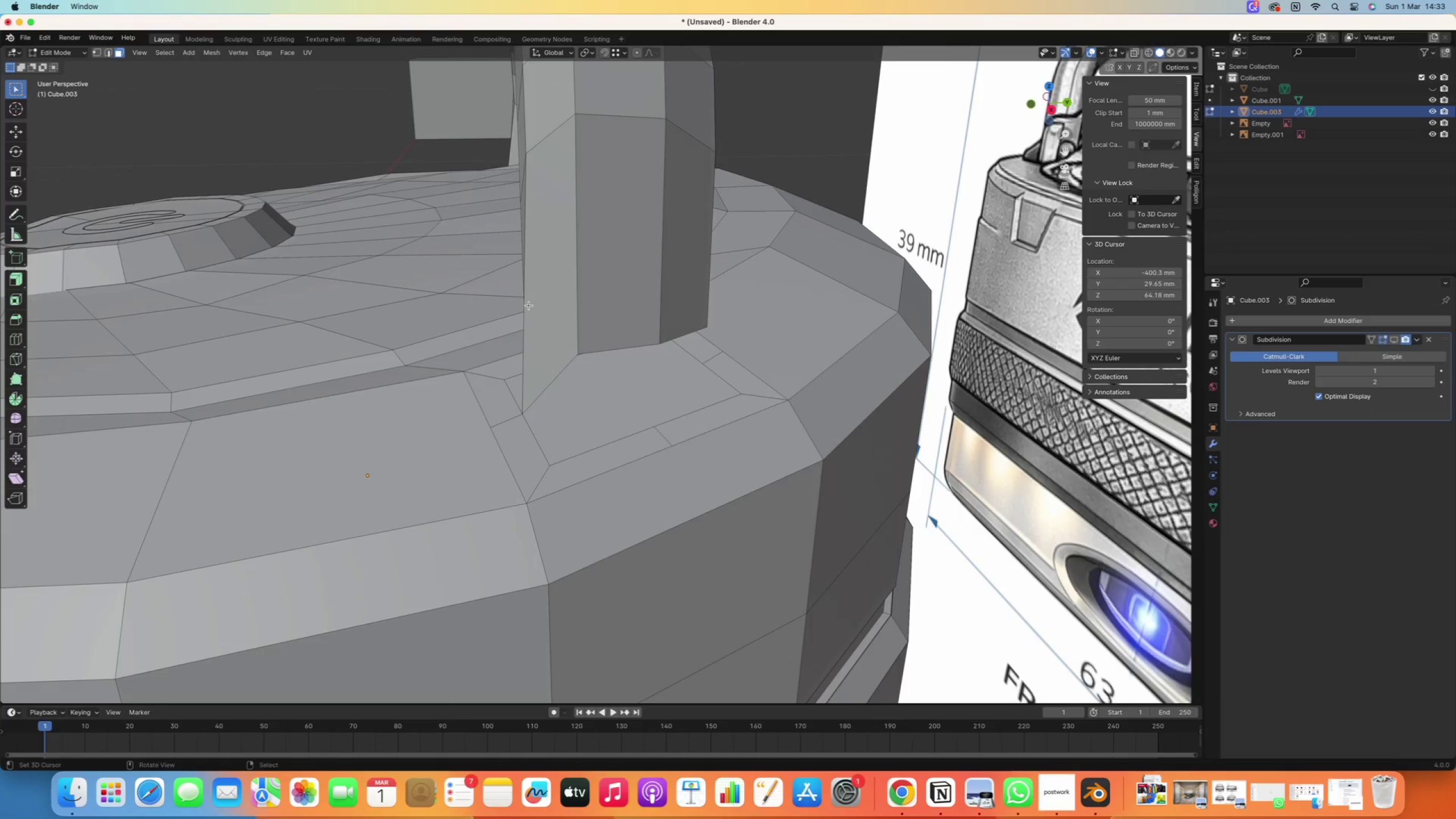 
key(1)
 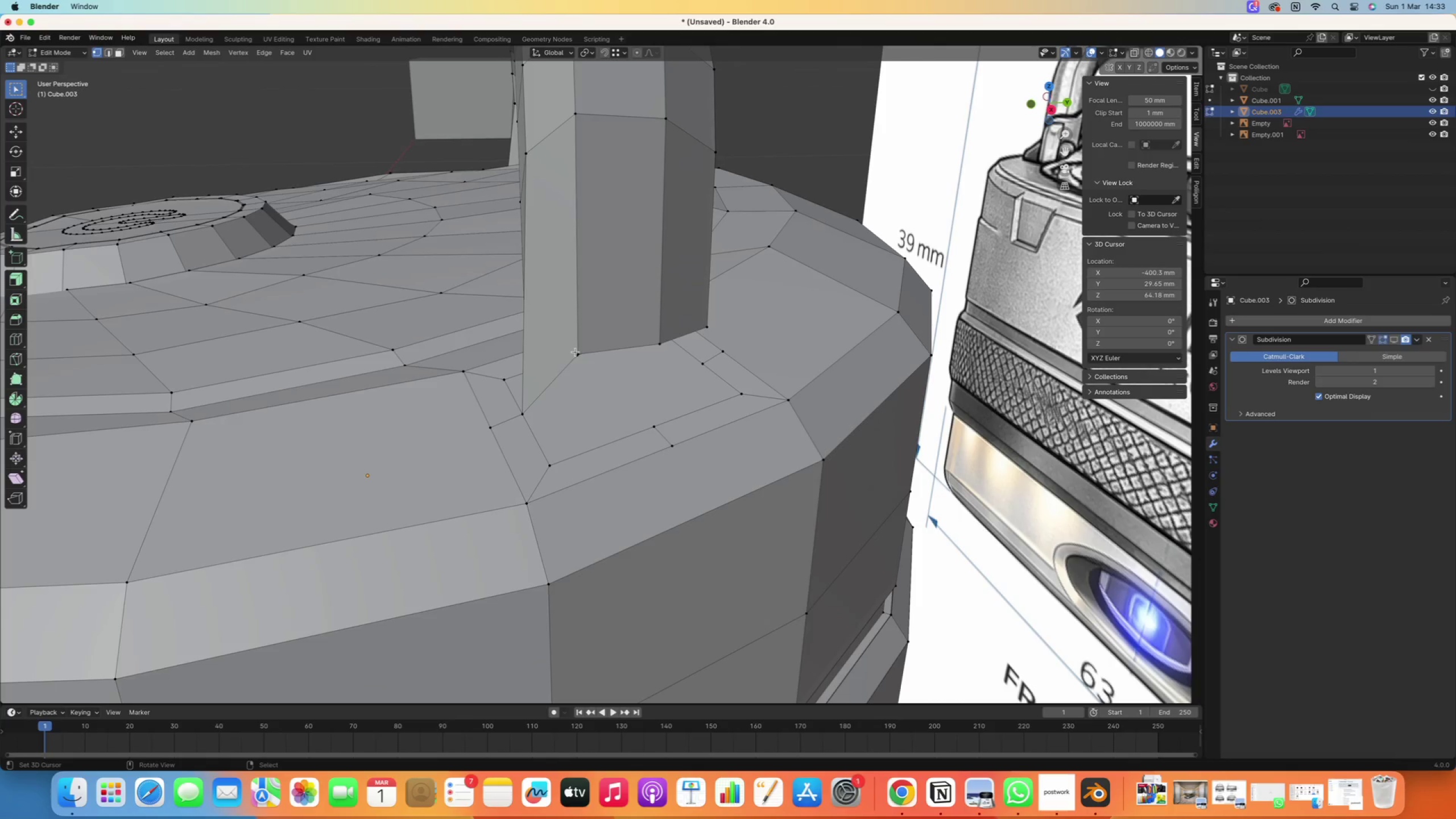 
right_click([576, 352])
 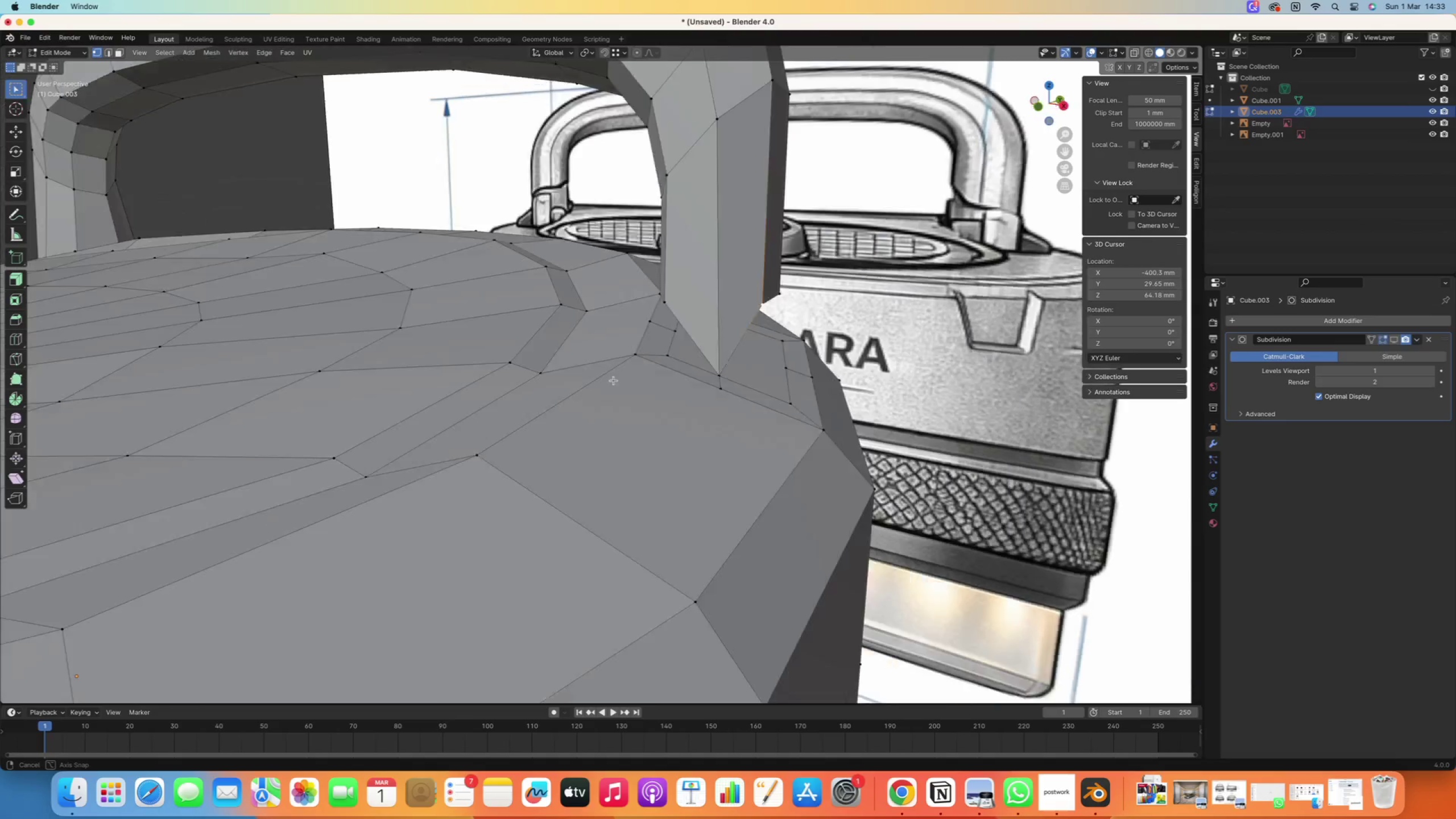 
hold_key(key=ShiftRight, duration=0.69)
right_click([772, 487])
 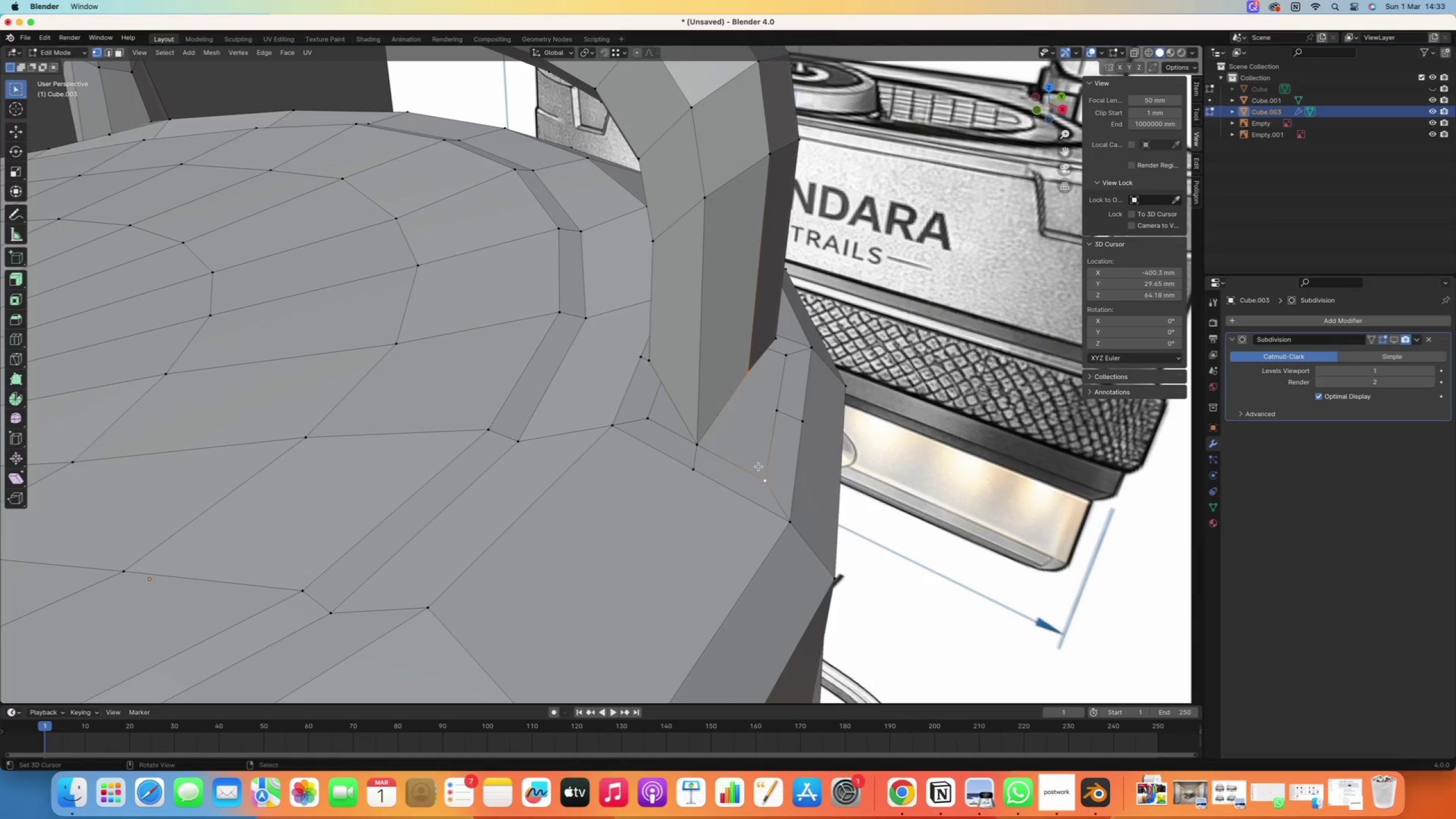 
key(M)
 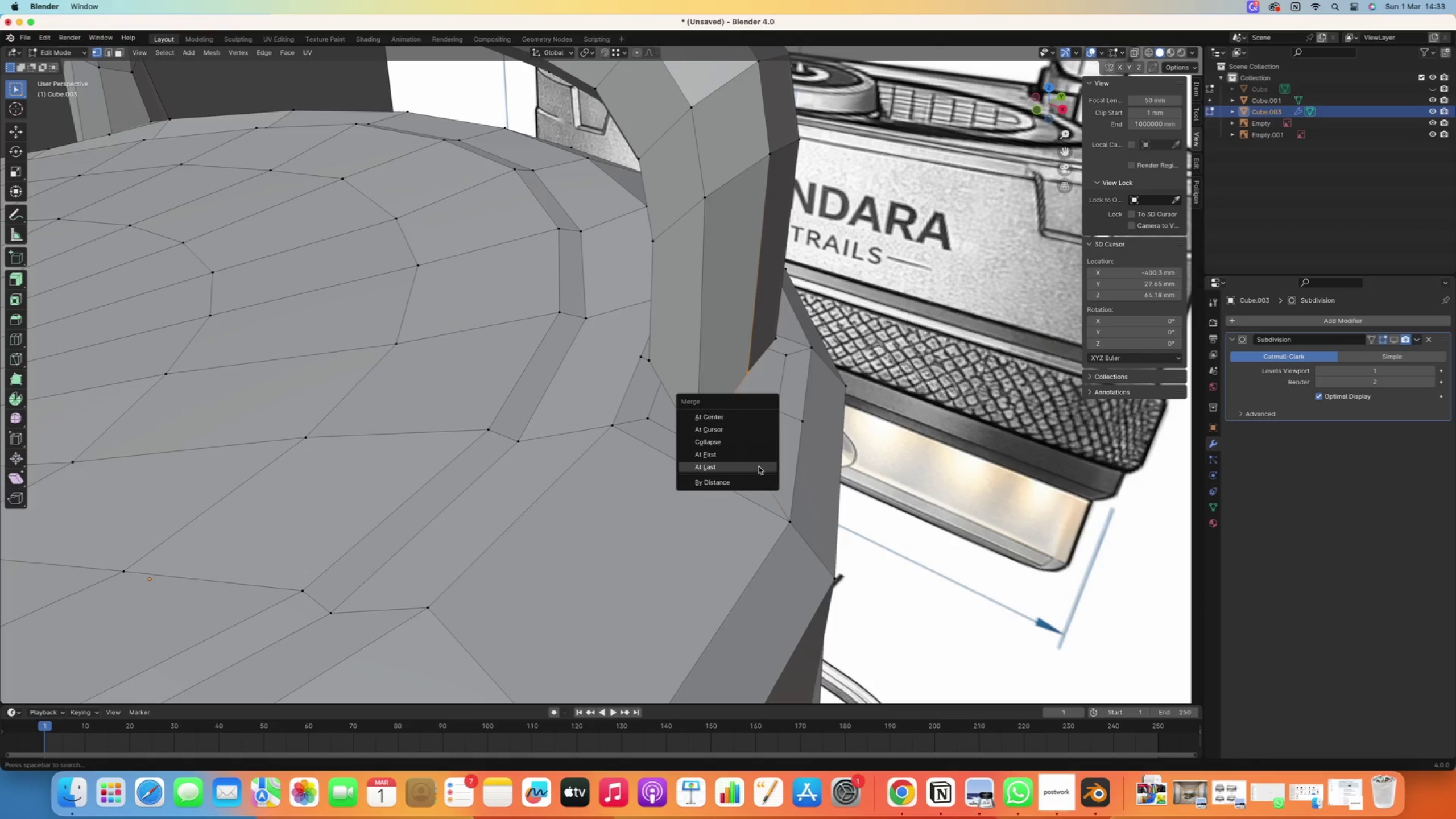 
left_click([759, 466])
 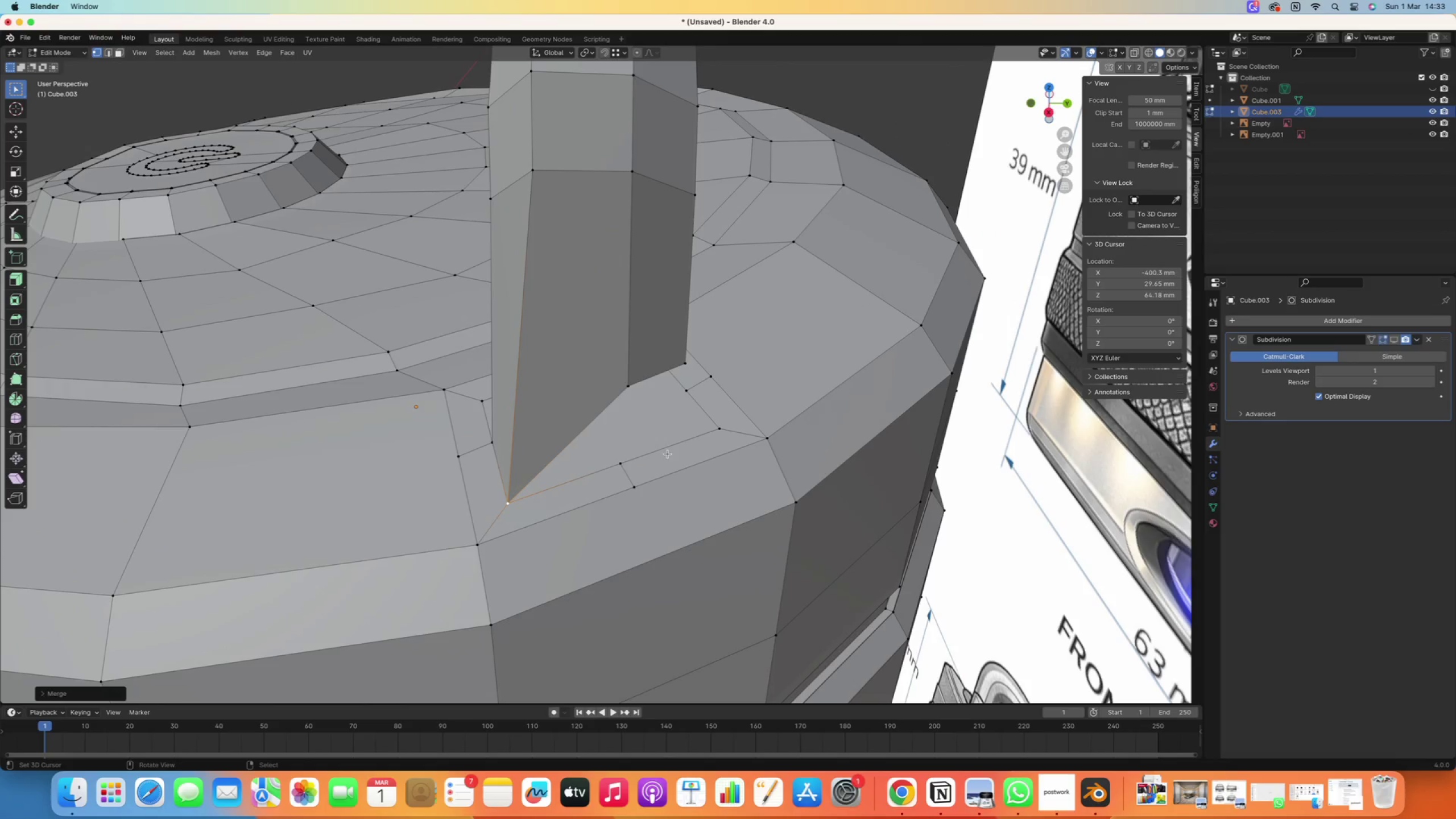 
hold_key(key=ShiftRight, duration=0.7)
 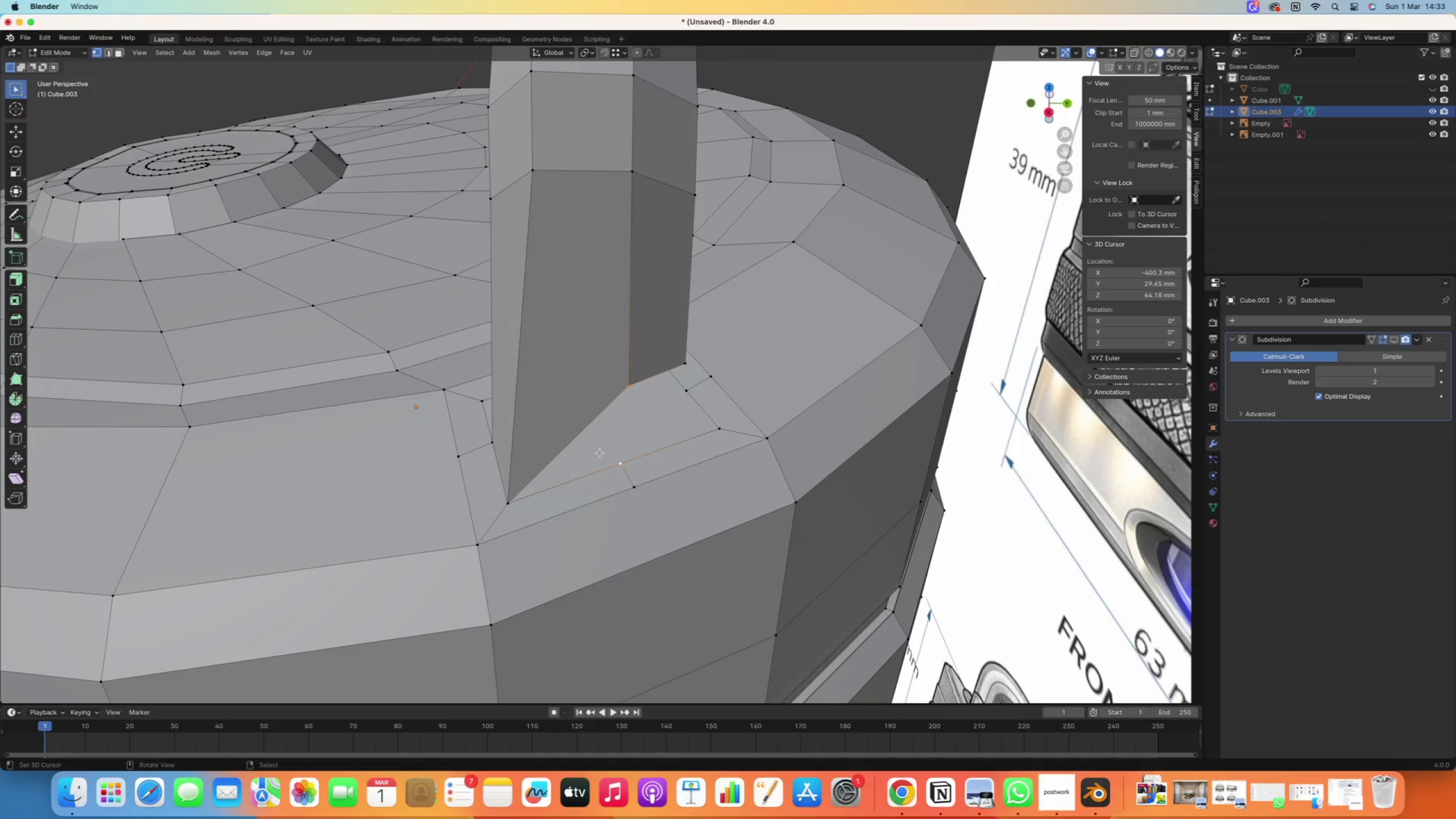 
key(3)
 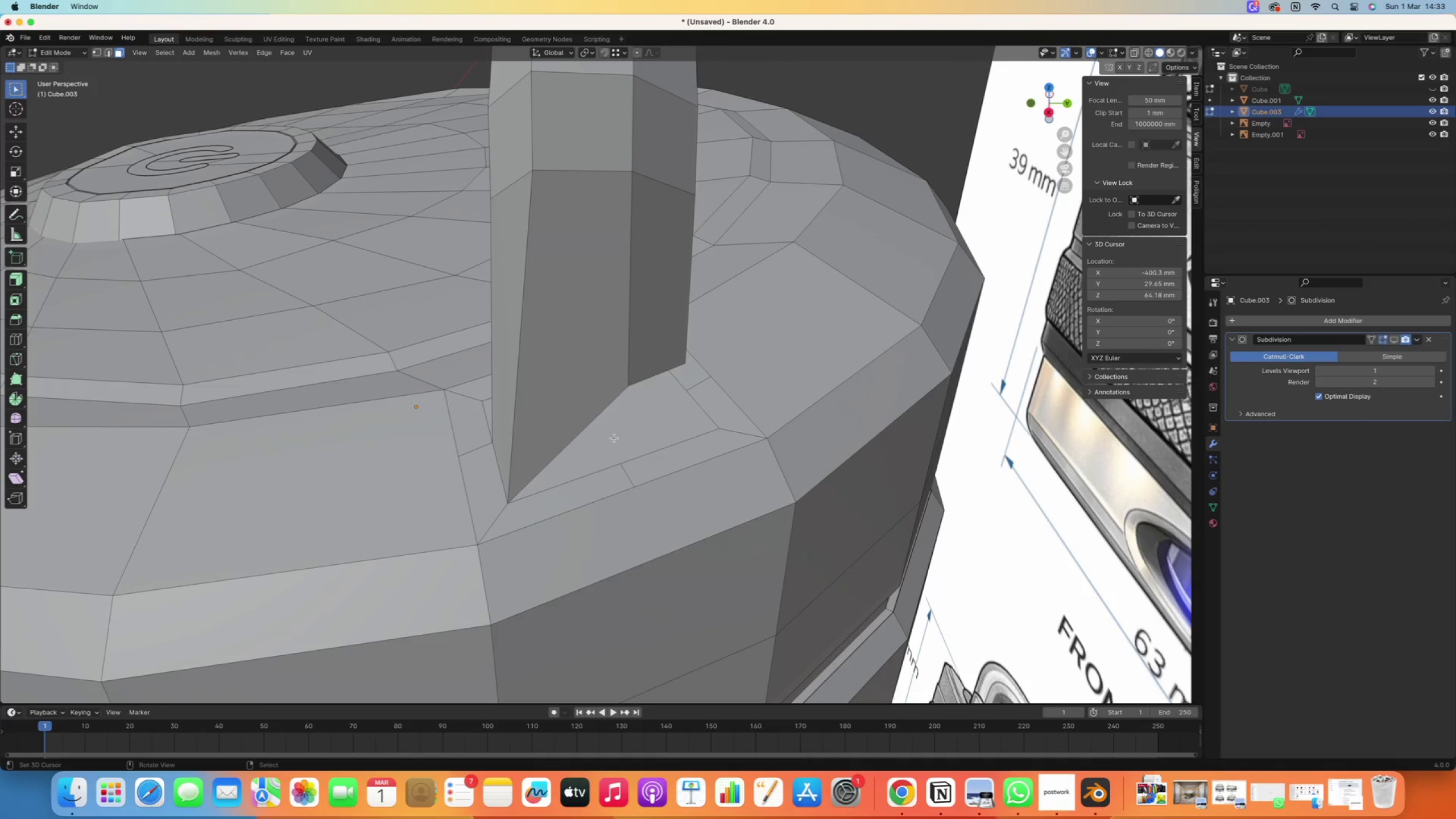 
right_click([614, 438])
 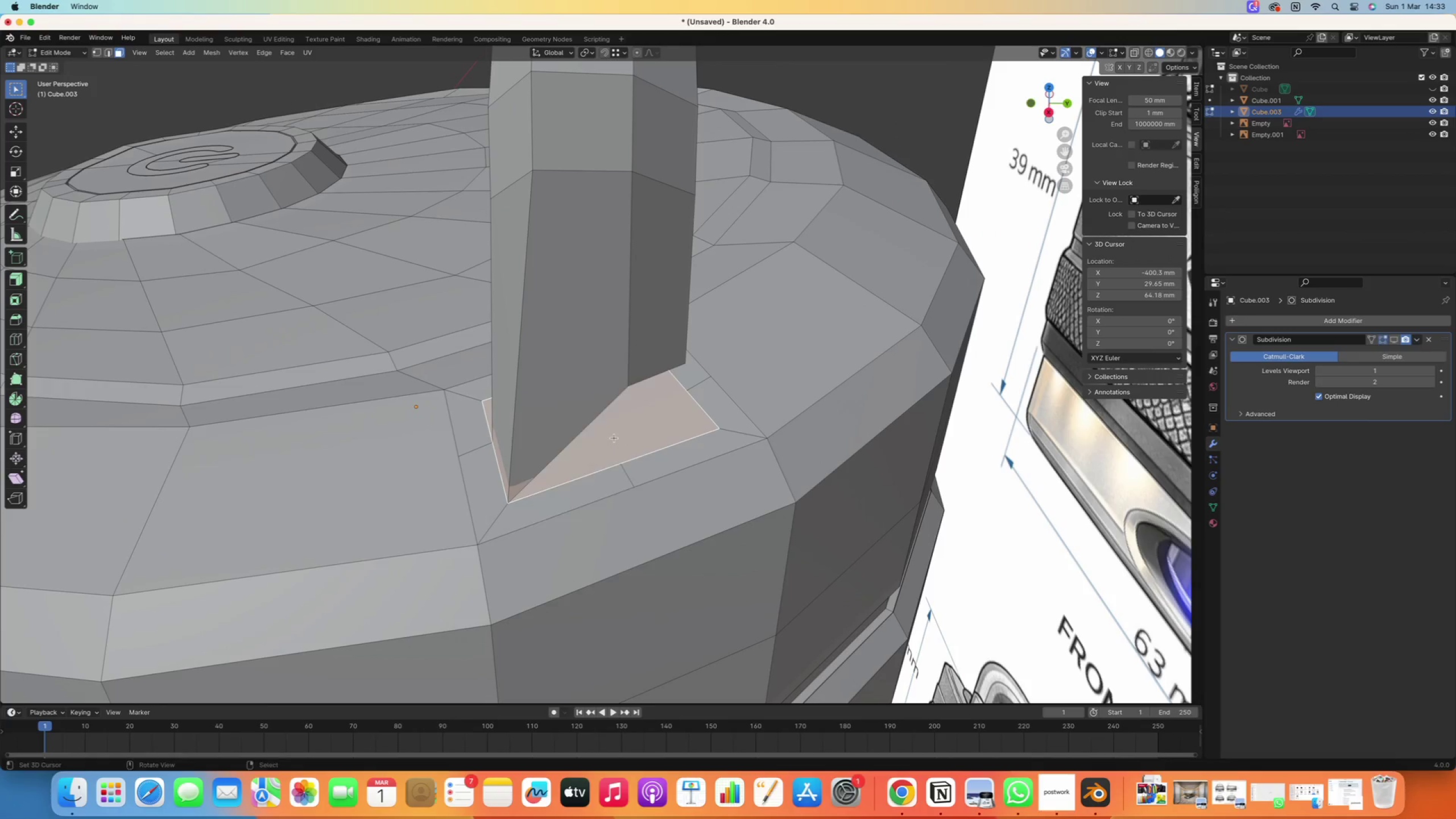 
key(Delete)
 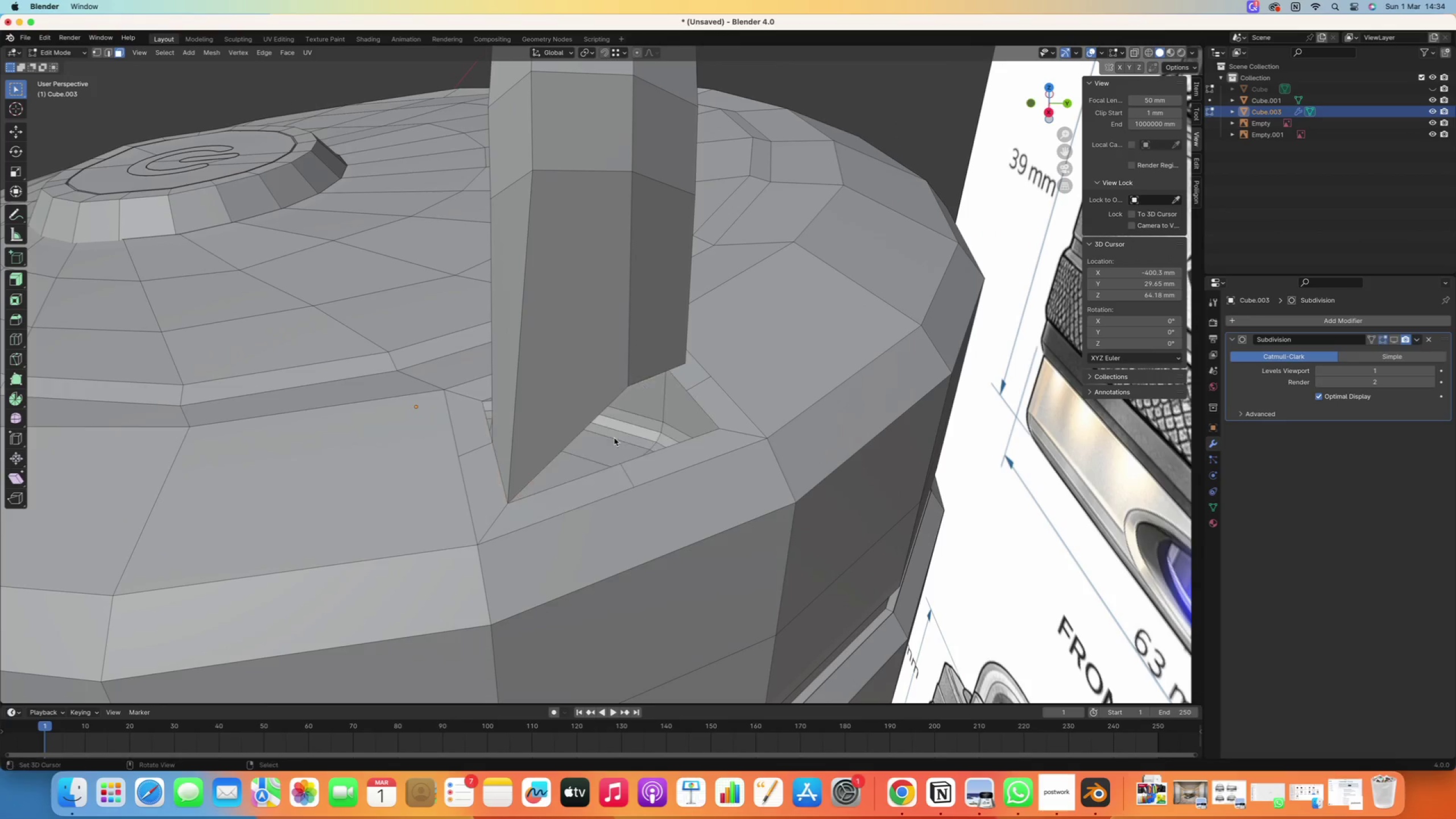 
left_click([614, 438])
 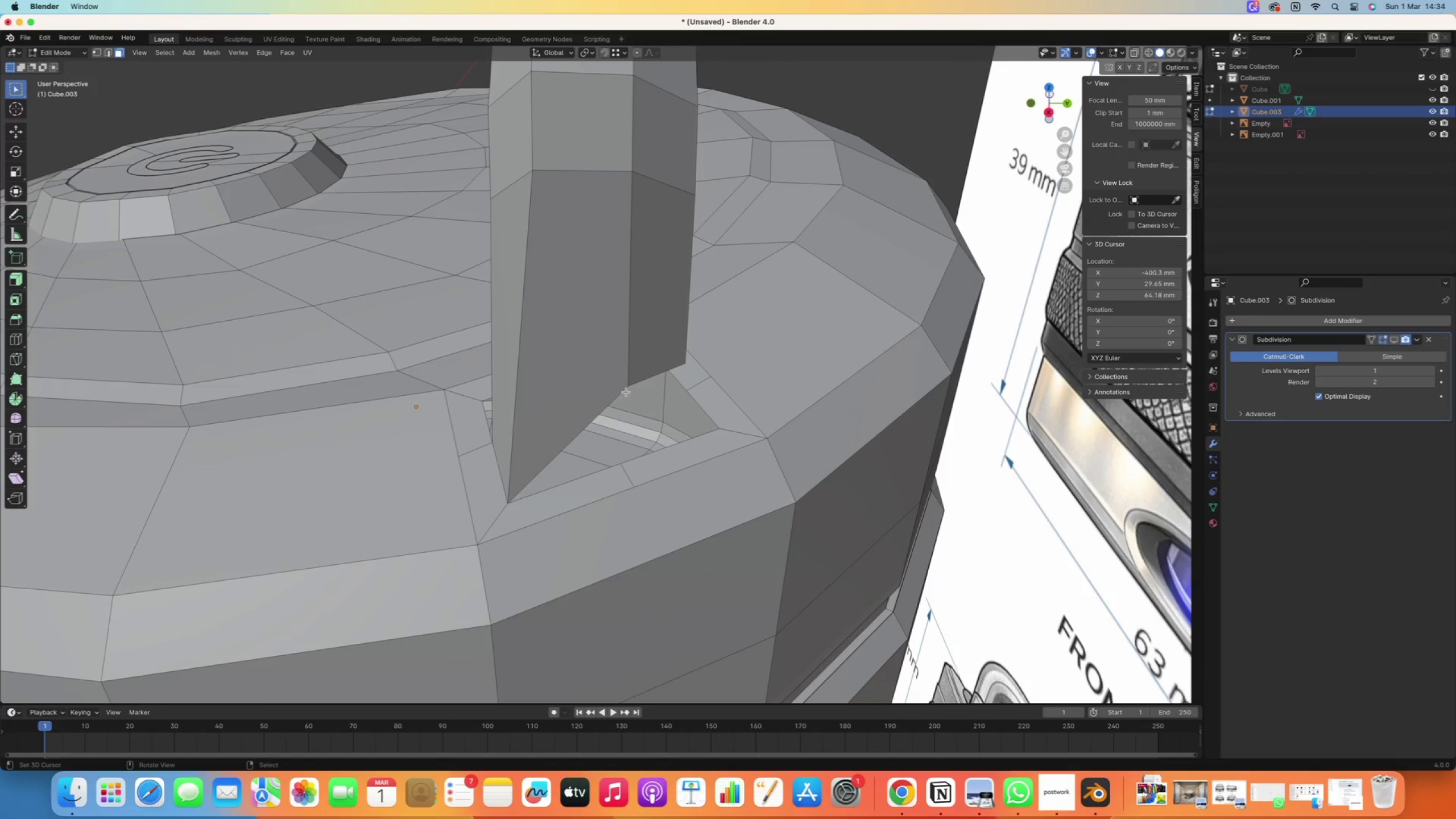 
key(1)
 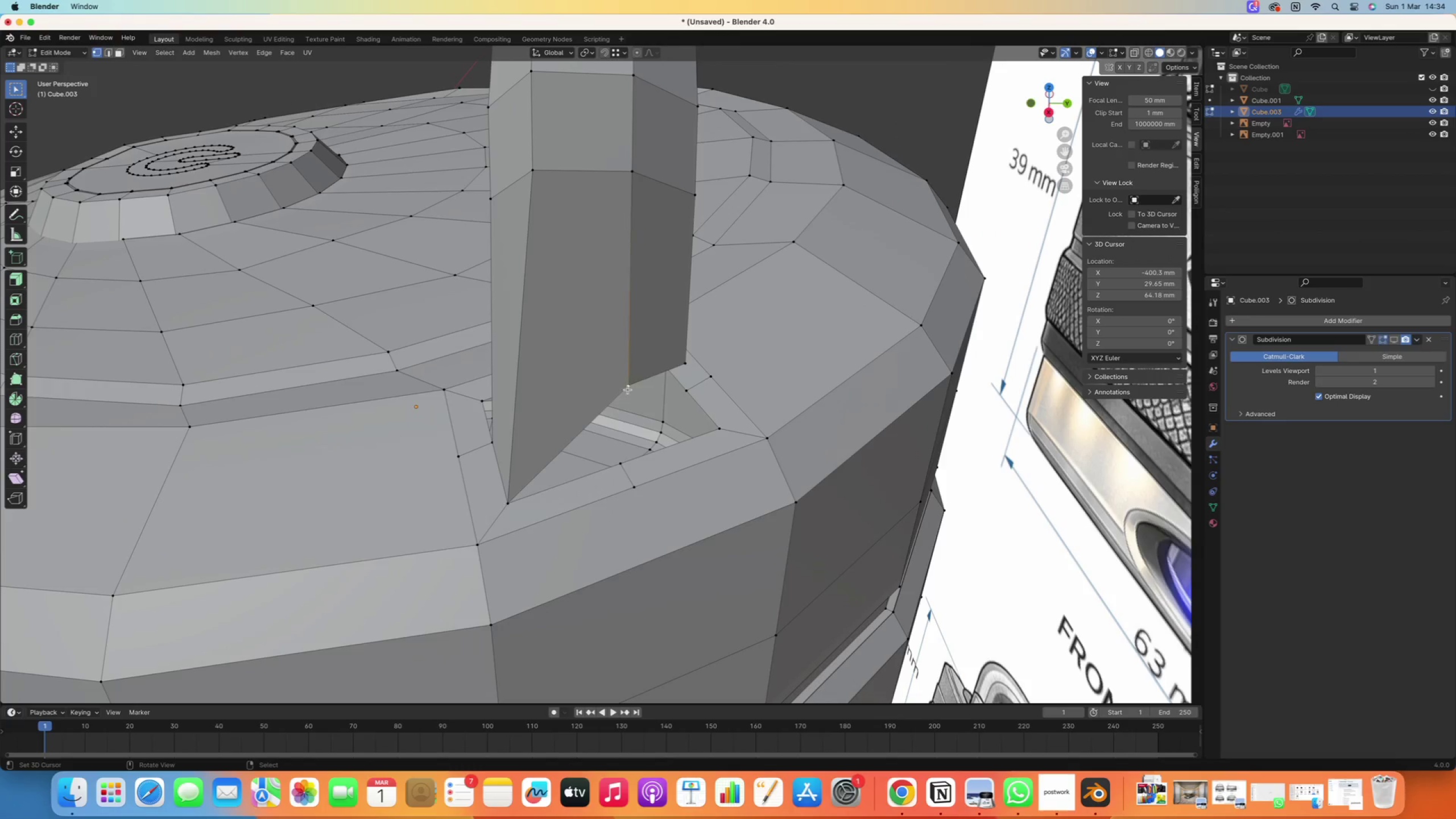 
right_click([628, 390])
 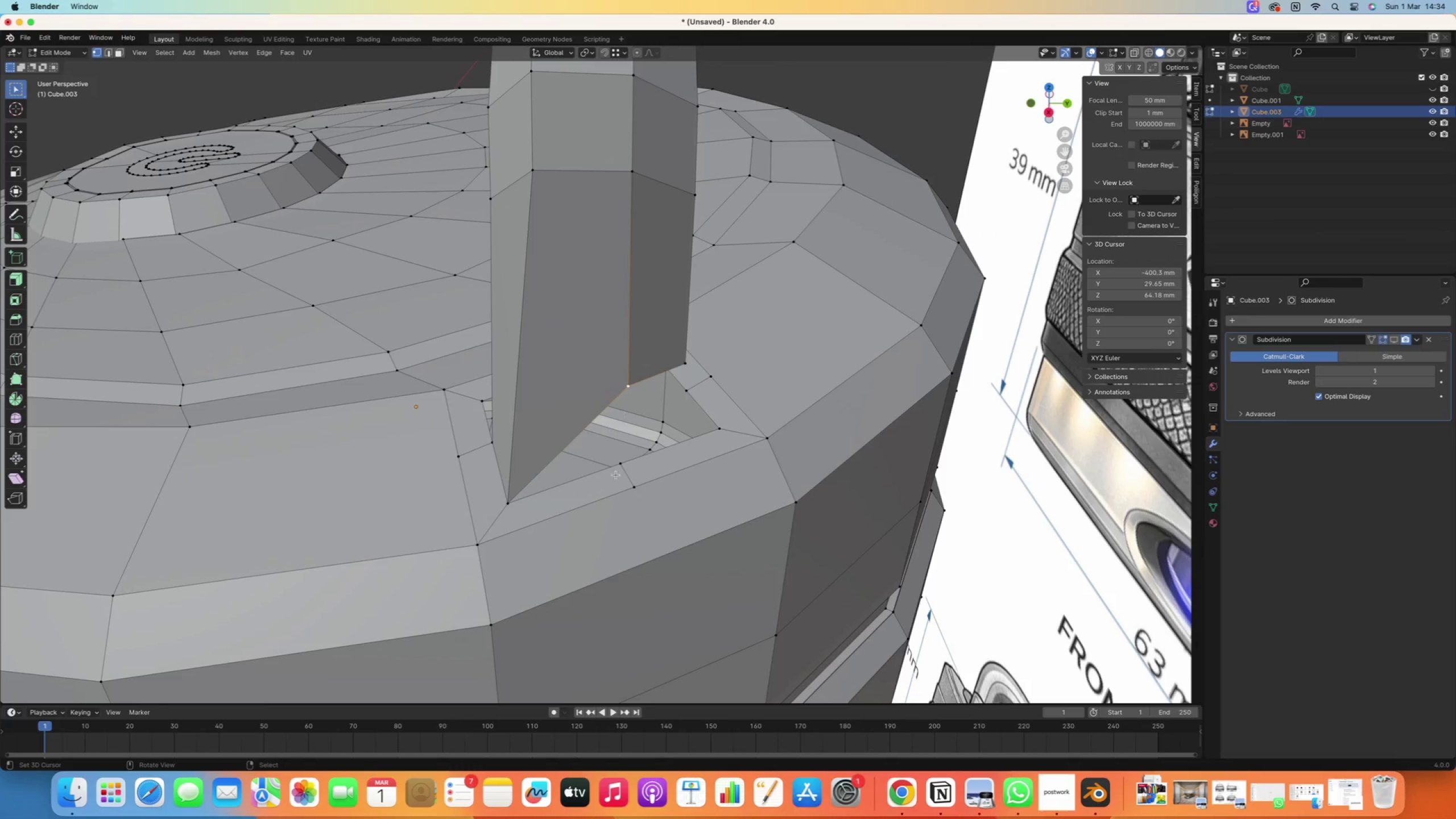 
hold_key(key=ShiftRight, duration=0.52)
right_click([615, 465])
 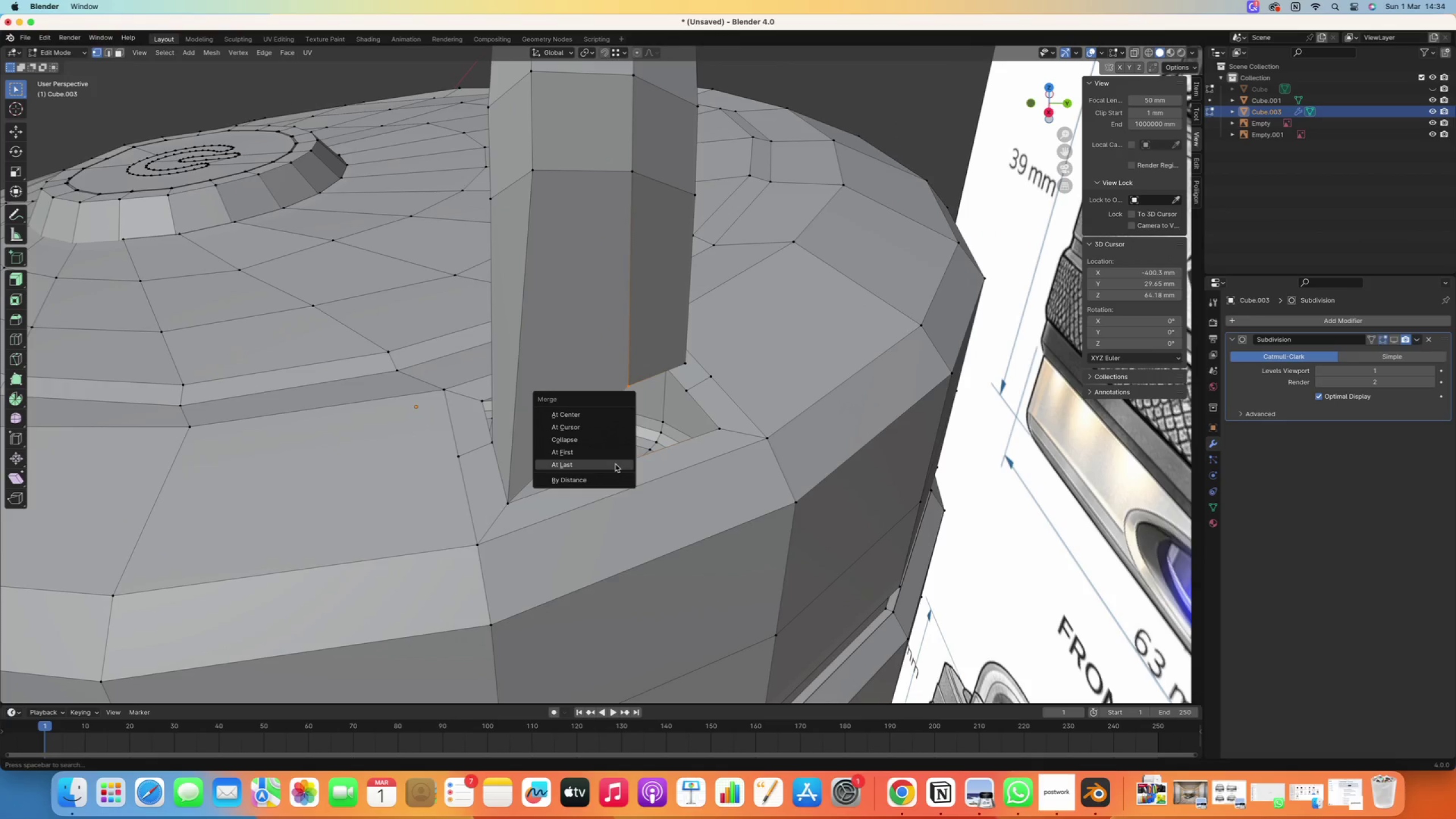 
key(M)
 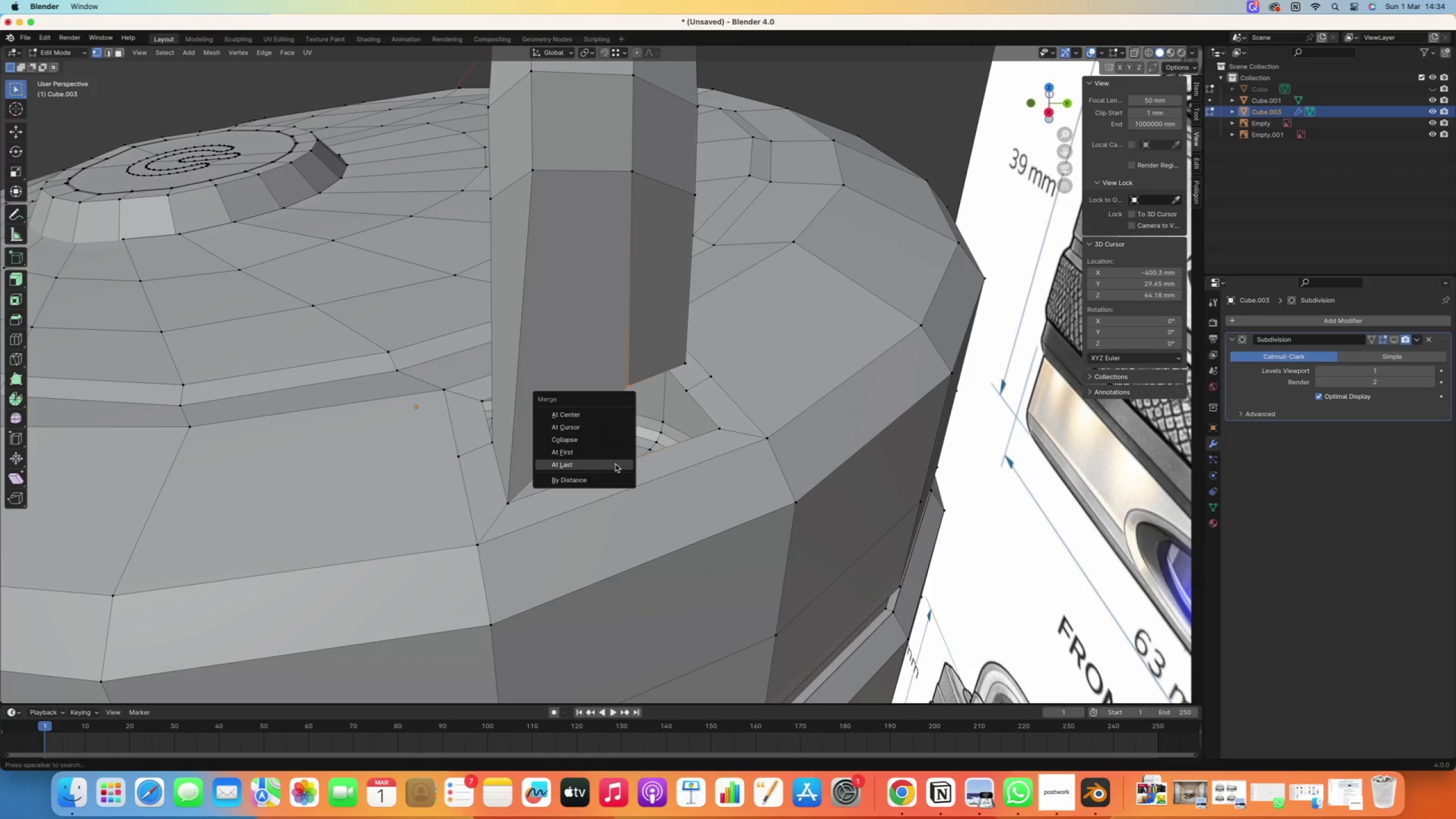 
left_click([615, 464])
 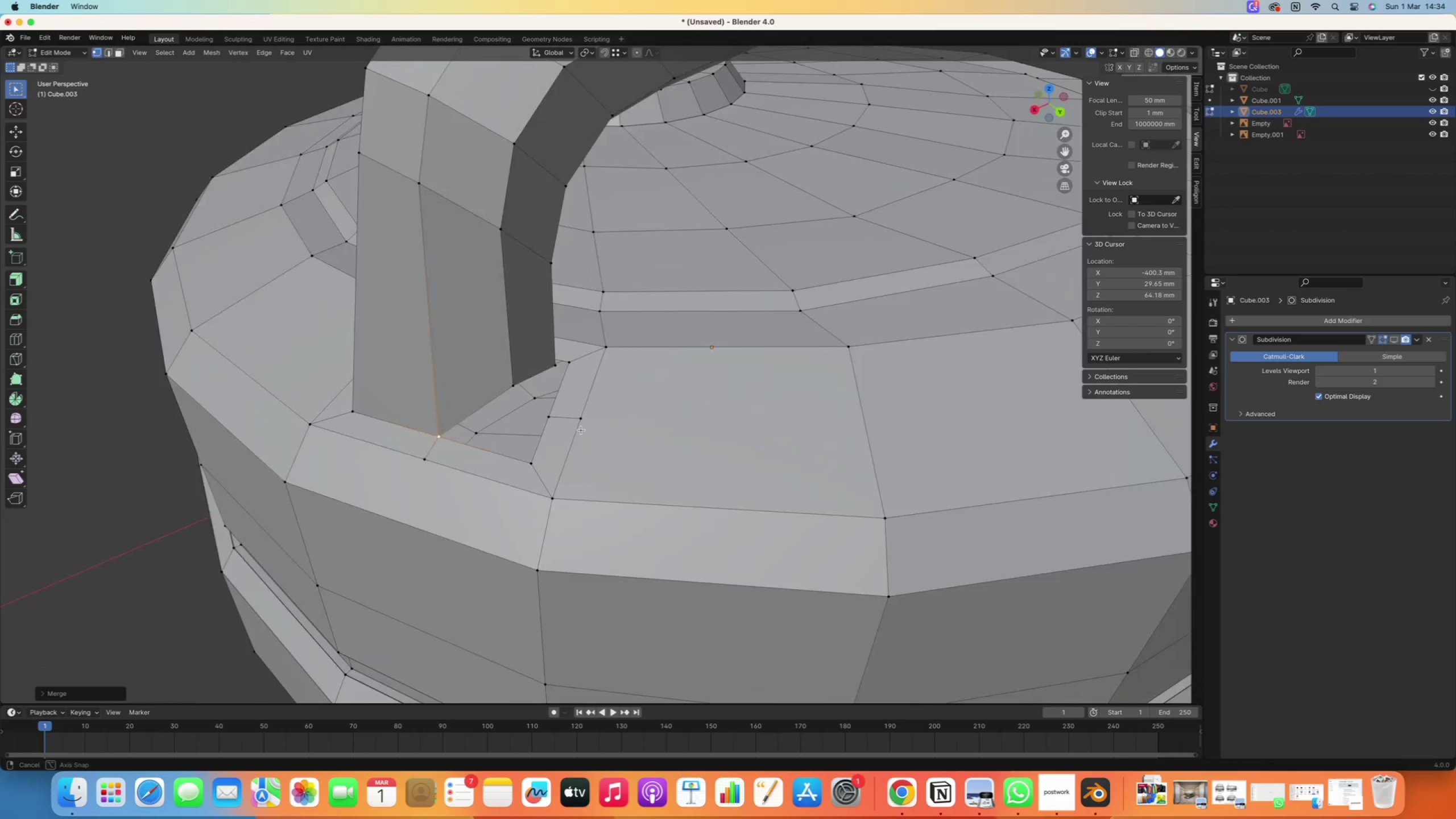 
right_click([493, 380])
 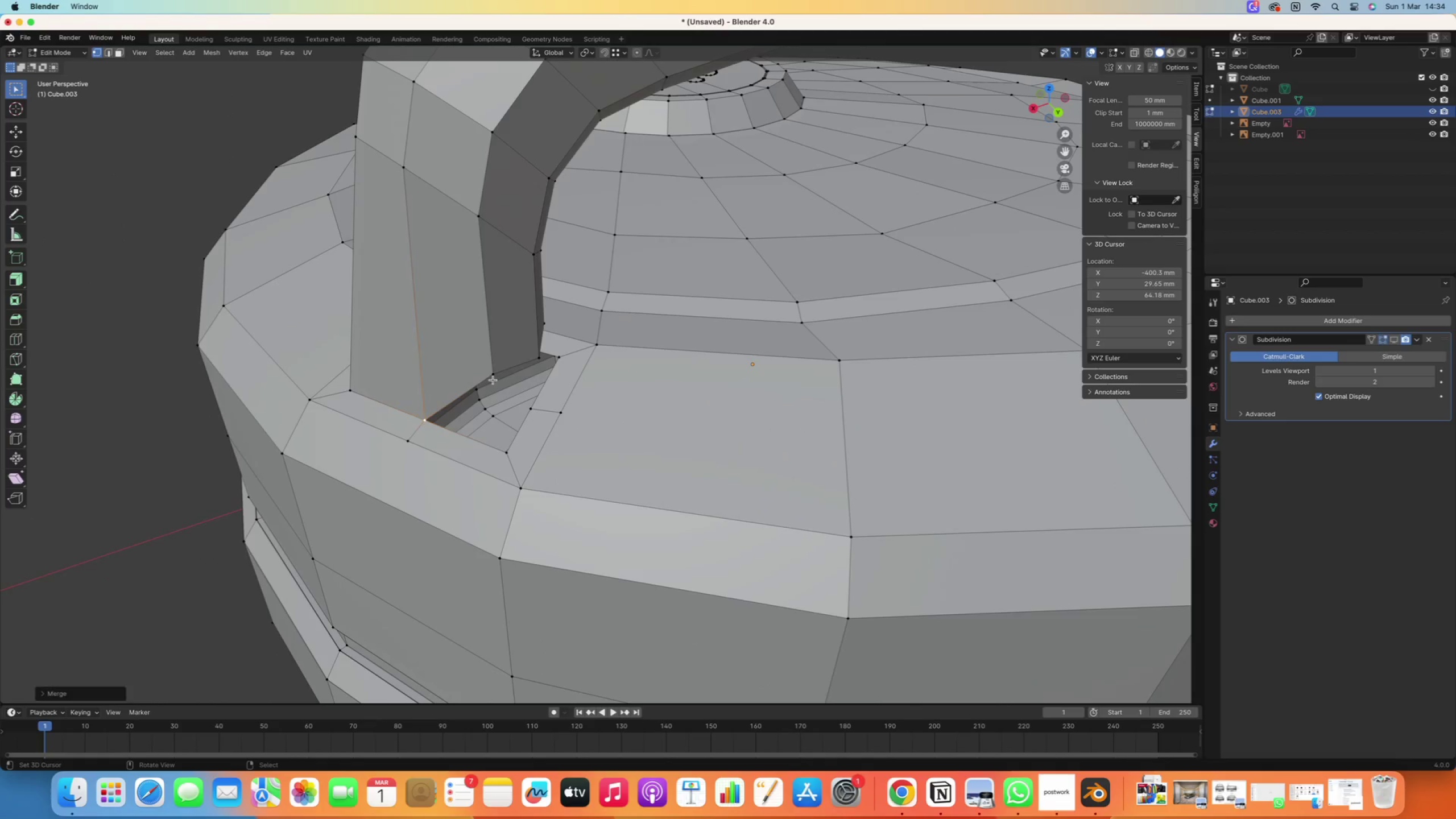 
hold_key(key=ShiftRight, duration=0.56)
double_click([497, 445])
 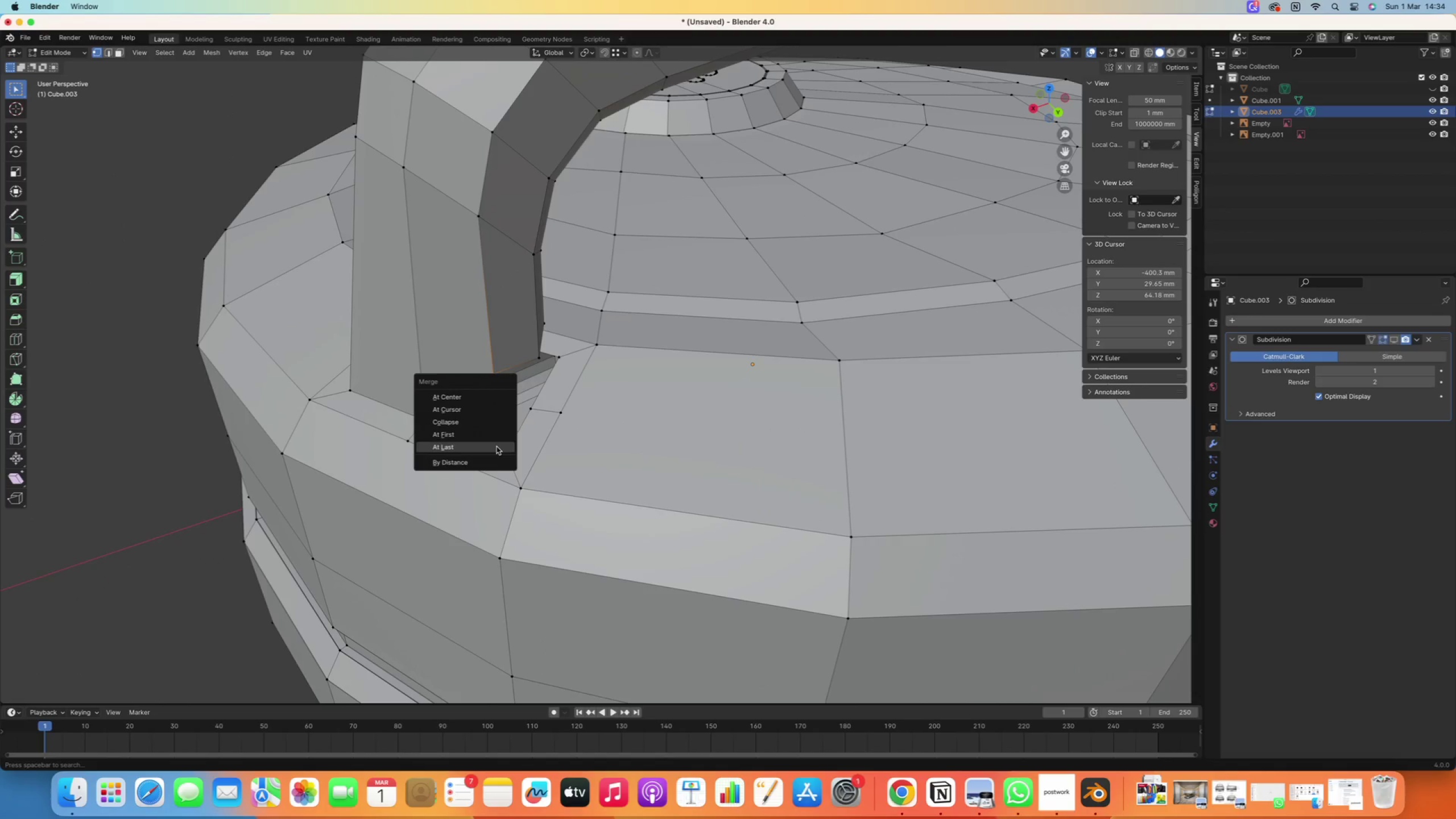 
key(M)
 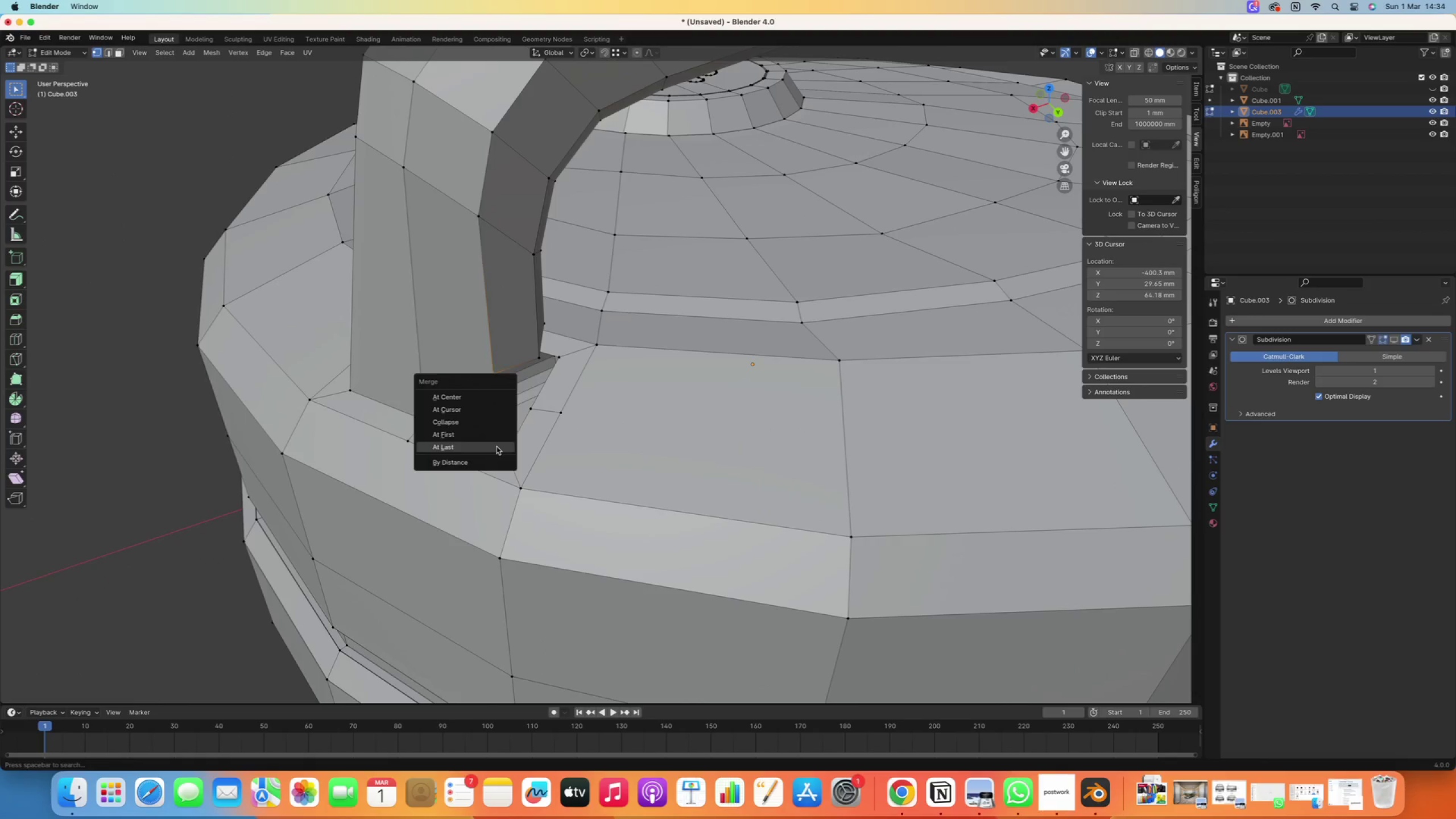 
left_click([497, 446])
 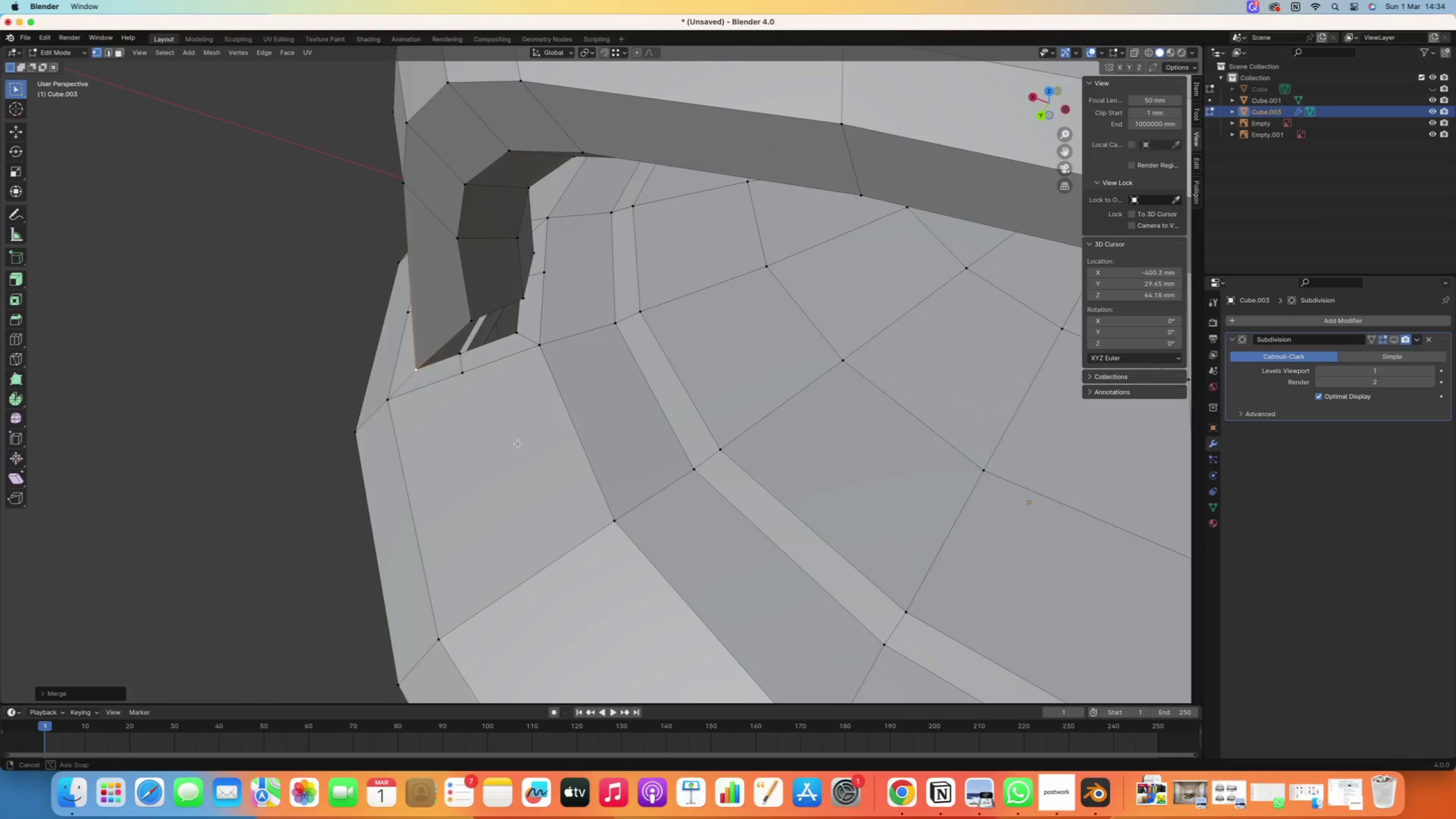 
right_click([469, 323])
 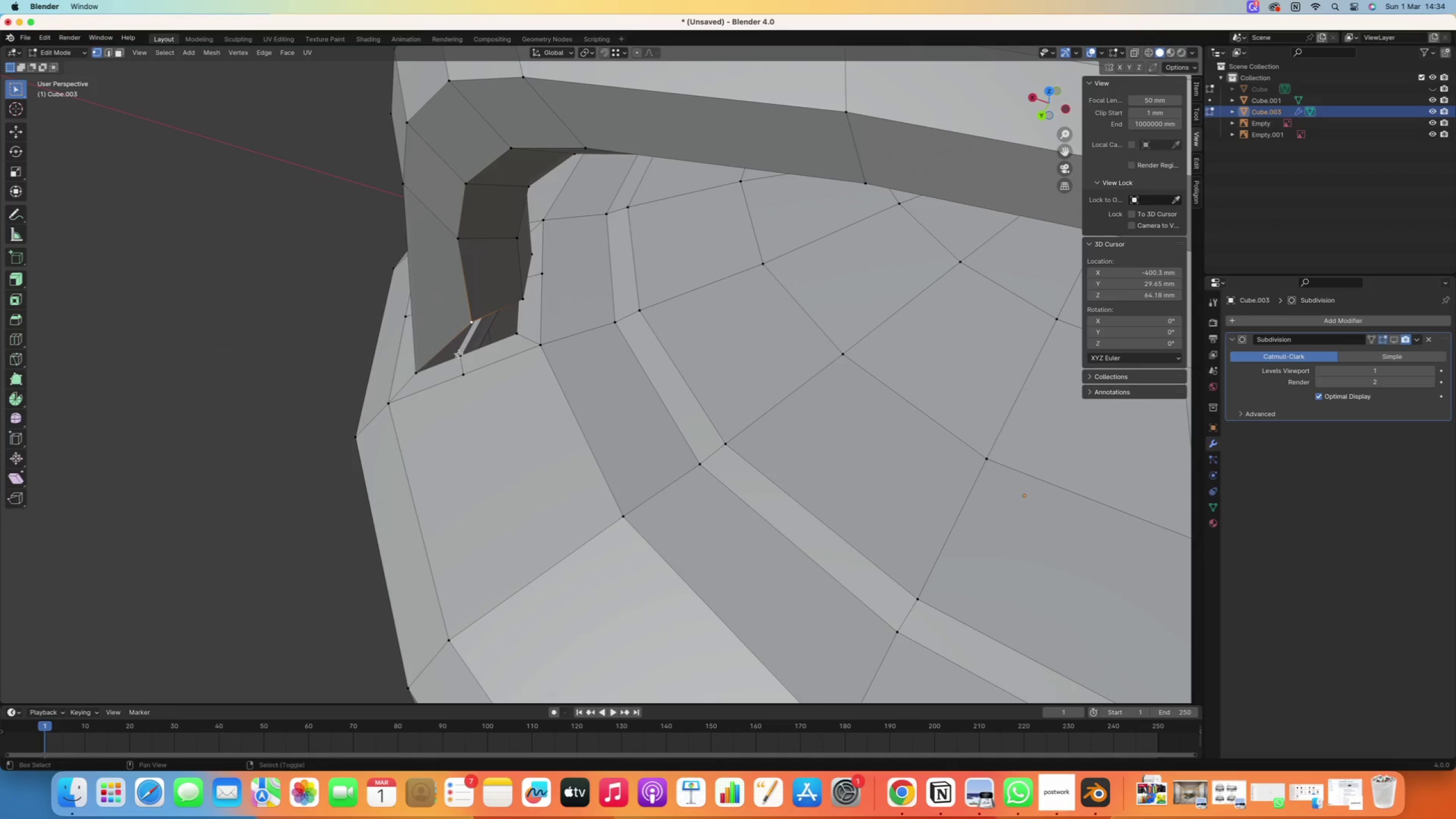 
hold_key(key=ShiftRight, duration=0.5)
double_click([459, 354])
 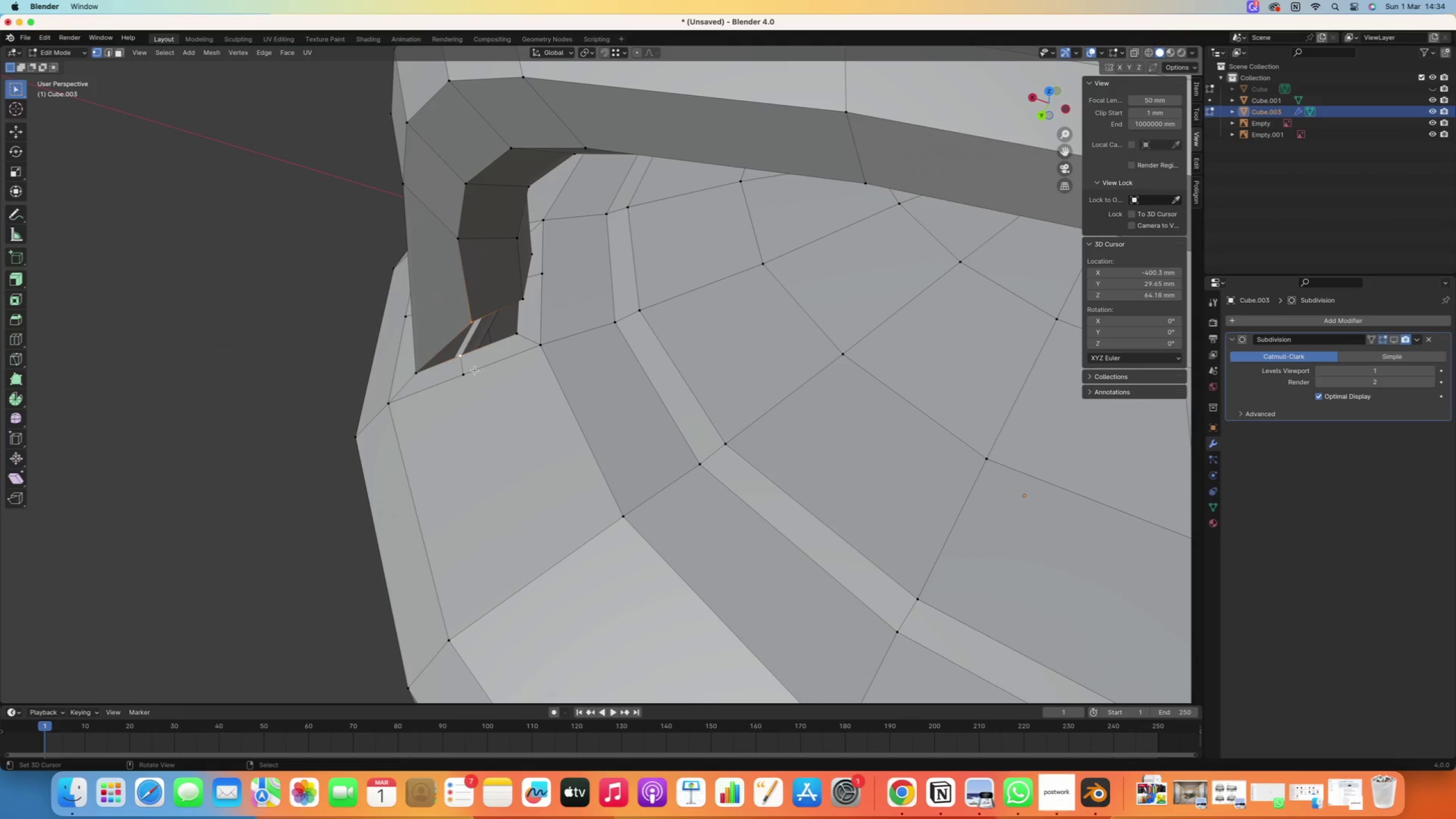 
key(M)
 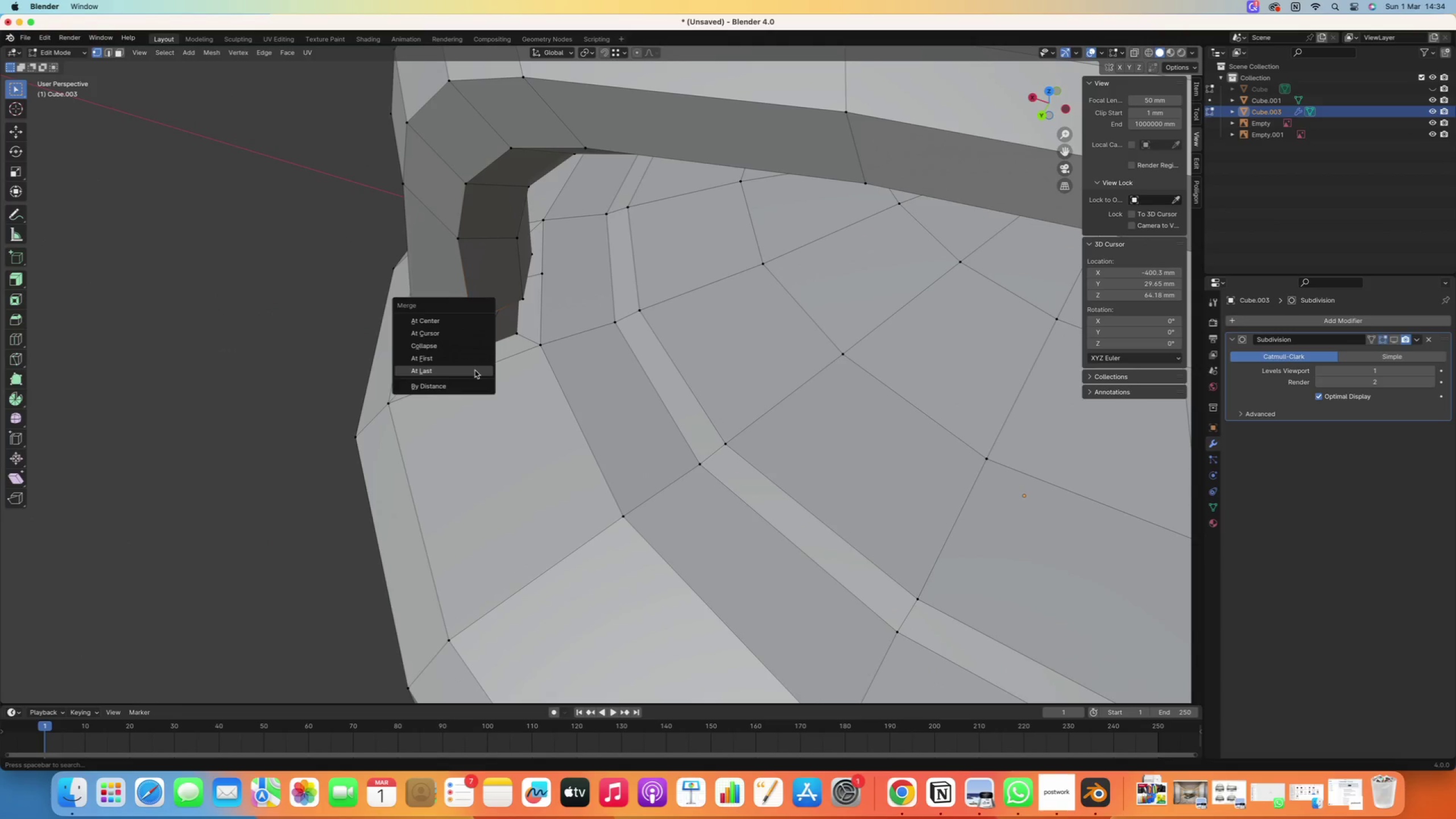 
left_click([475, 370])
 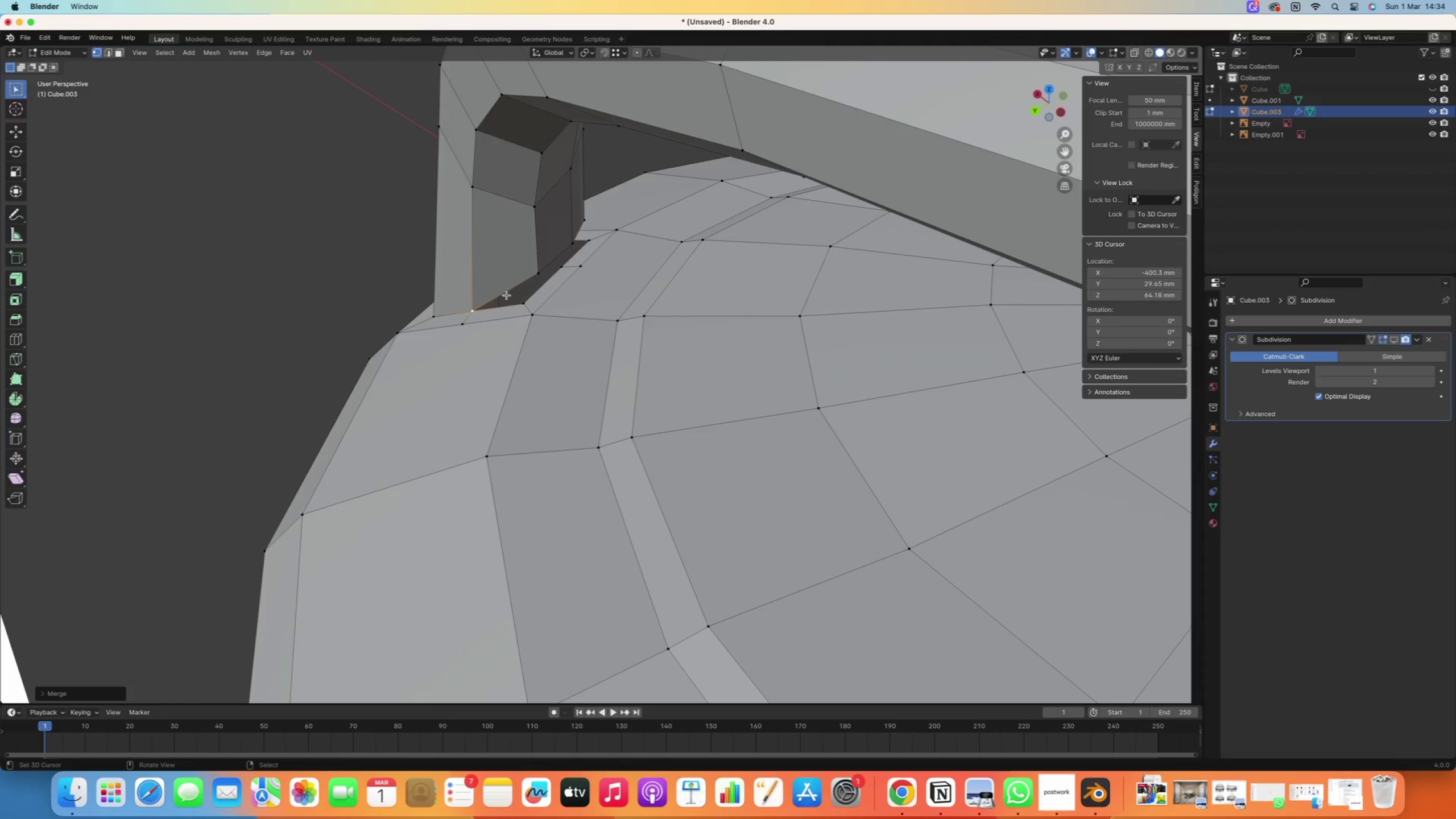 
right_click([528, 273])
 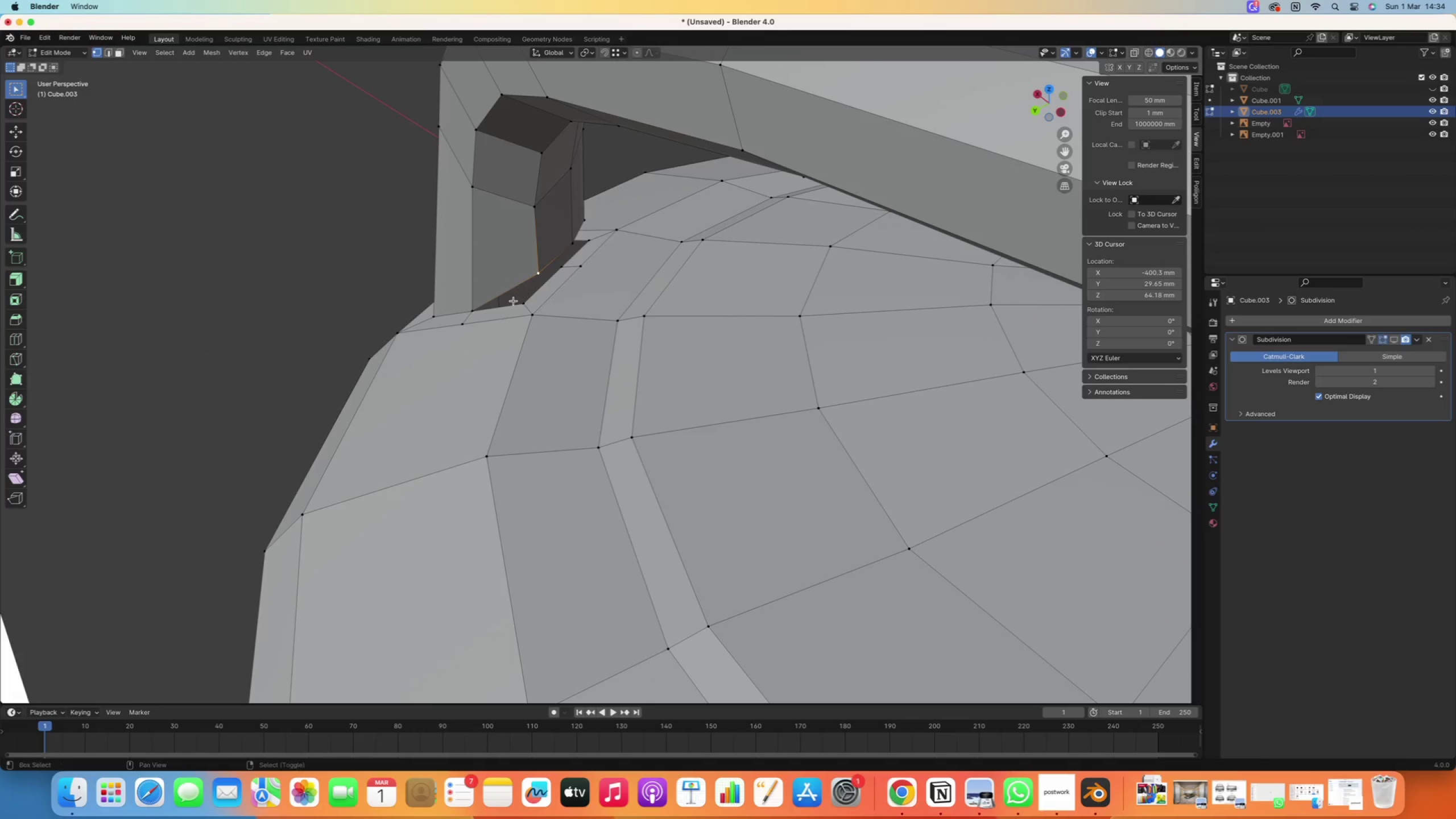 
hold_key(key=ShiftRight, duration=0.57)
double_click([514, 301])
 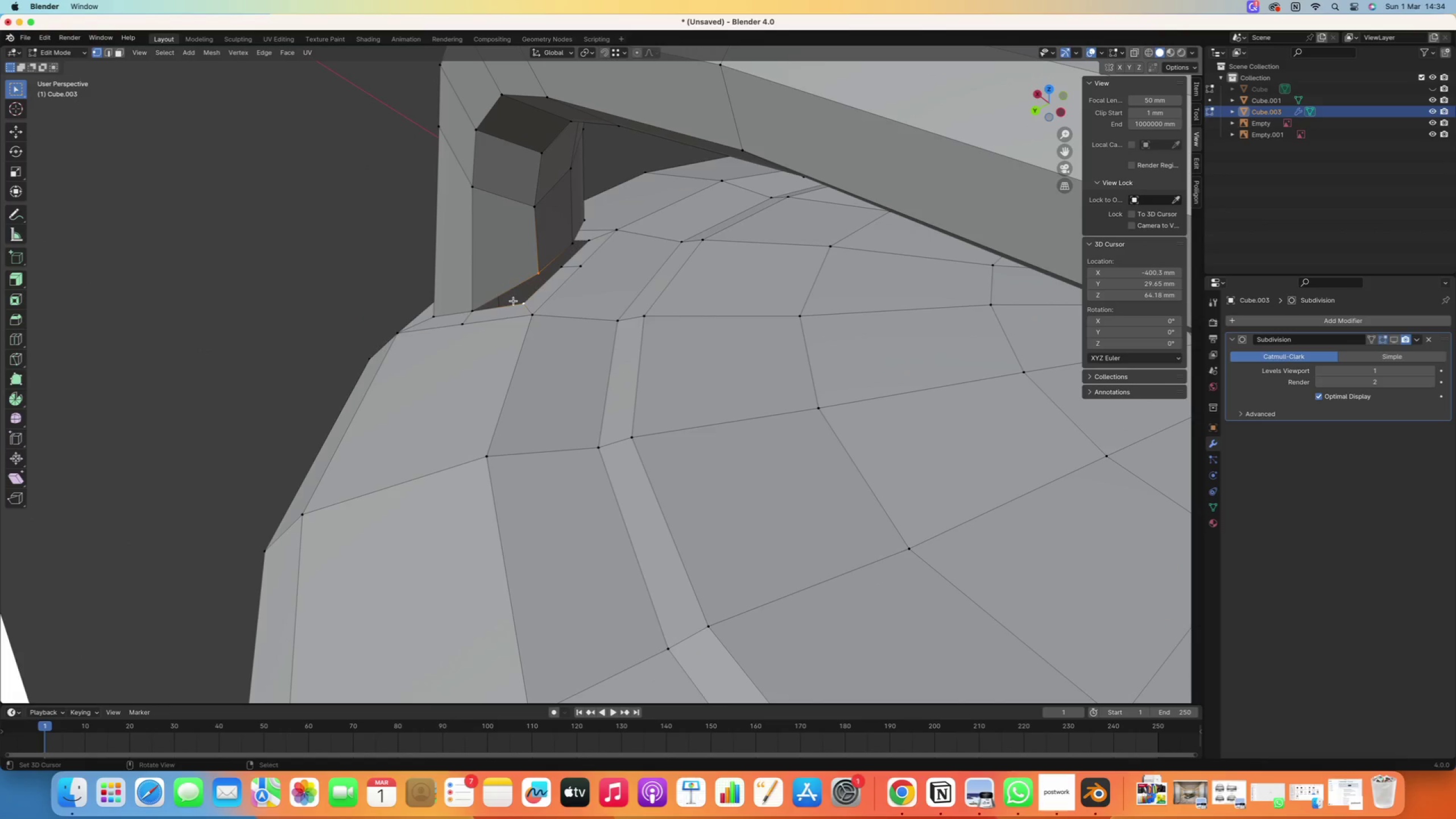 
key(M)
 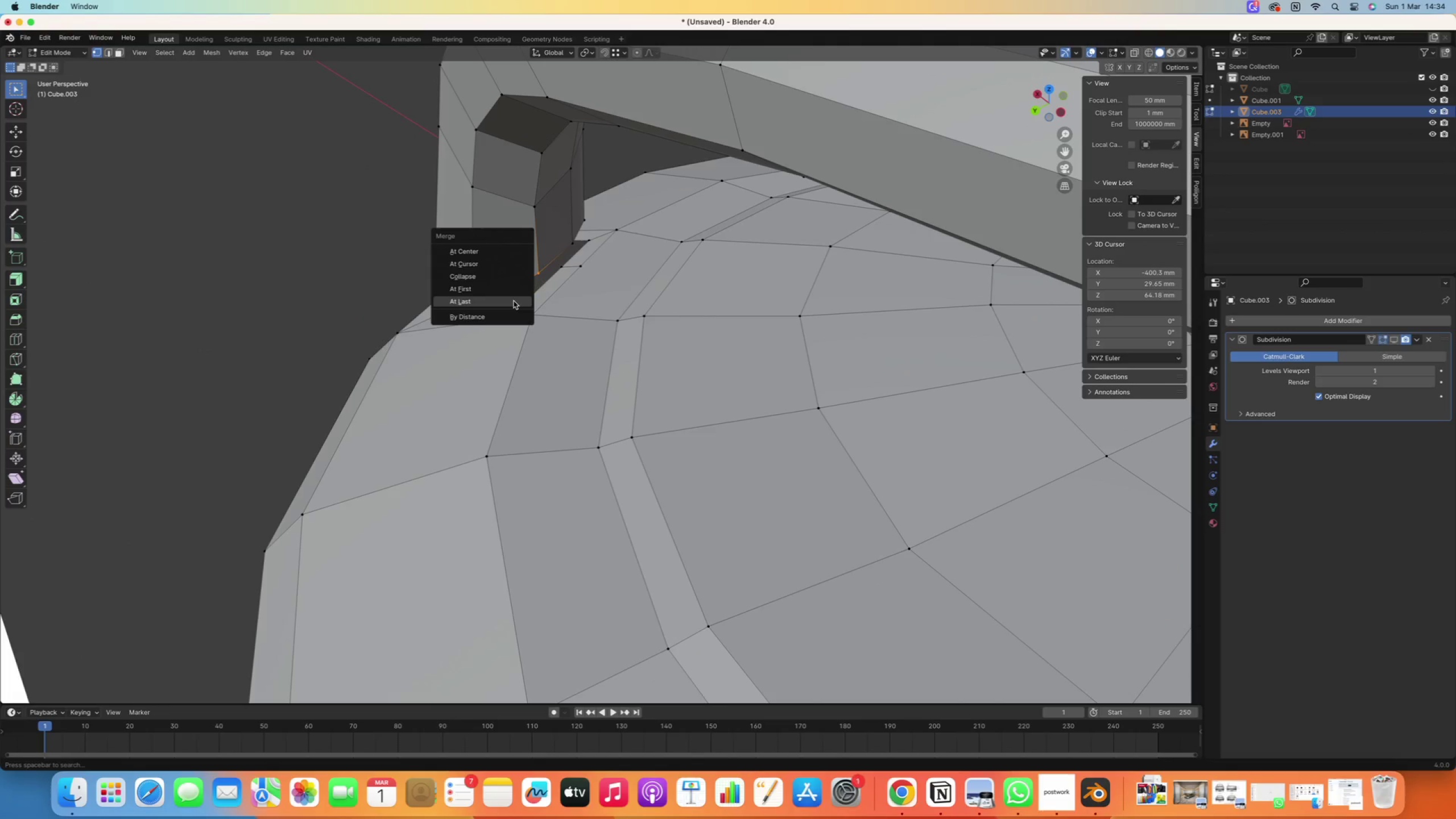 
left_click([514, 301])
 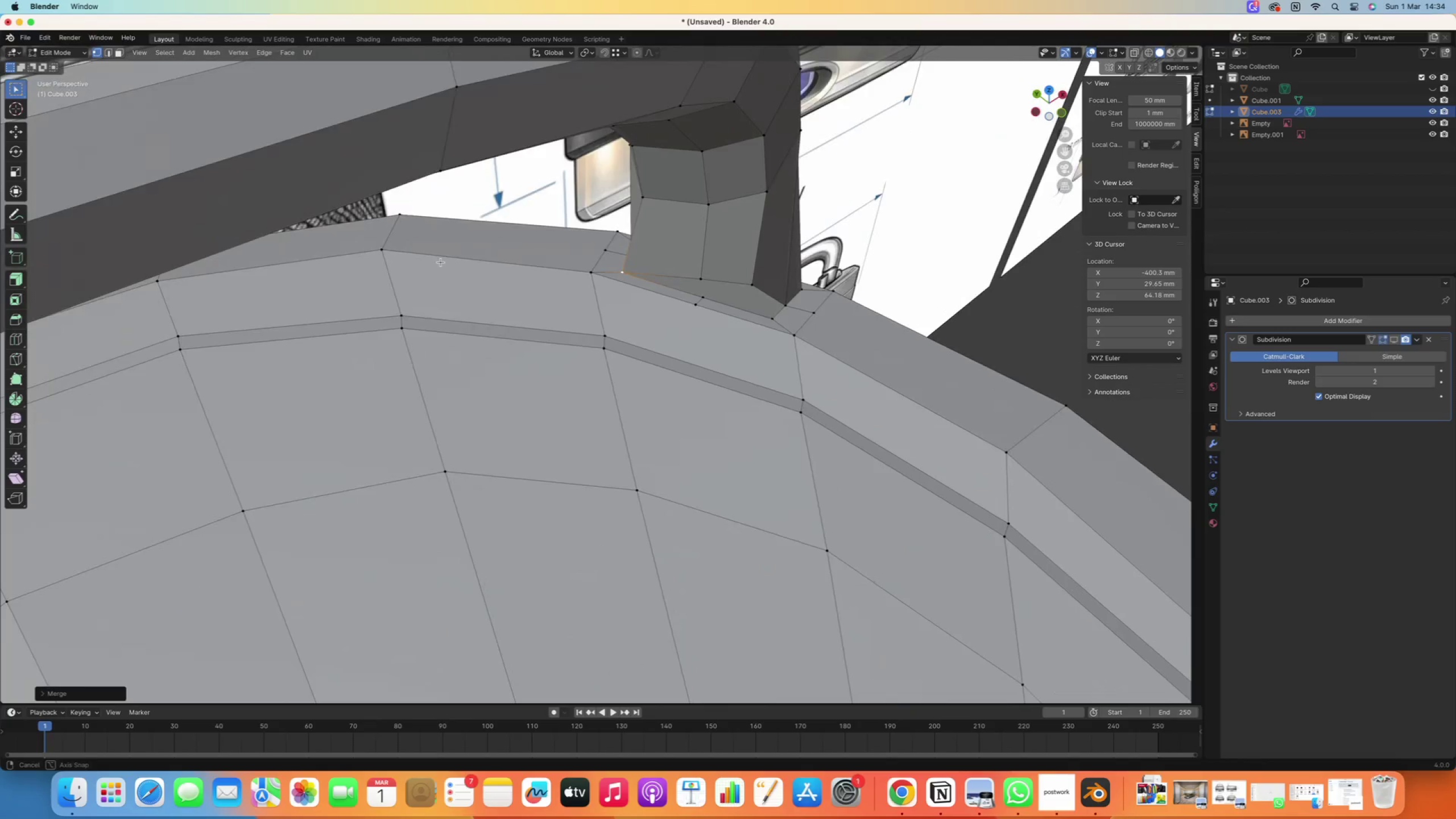 
right_click([680, 274])
 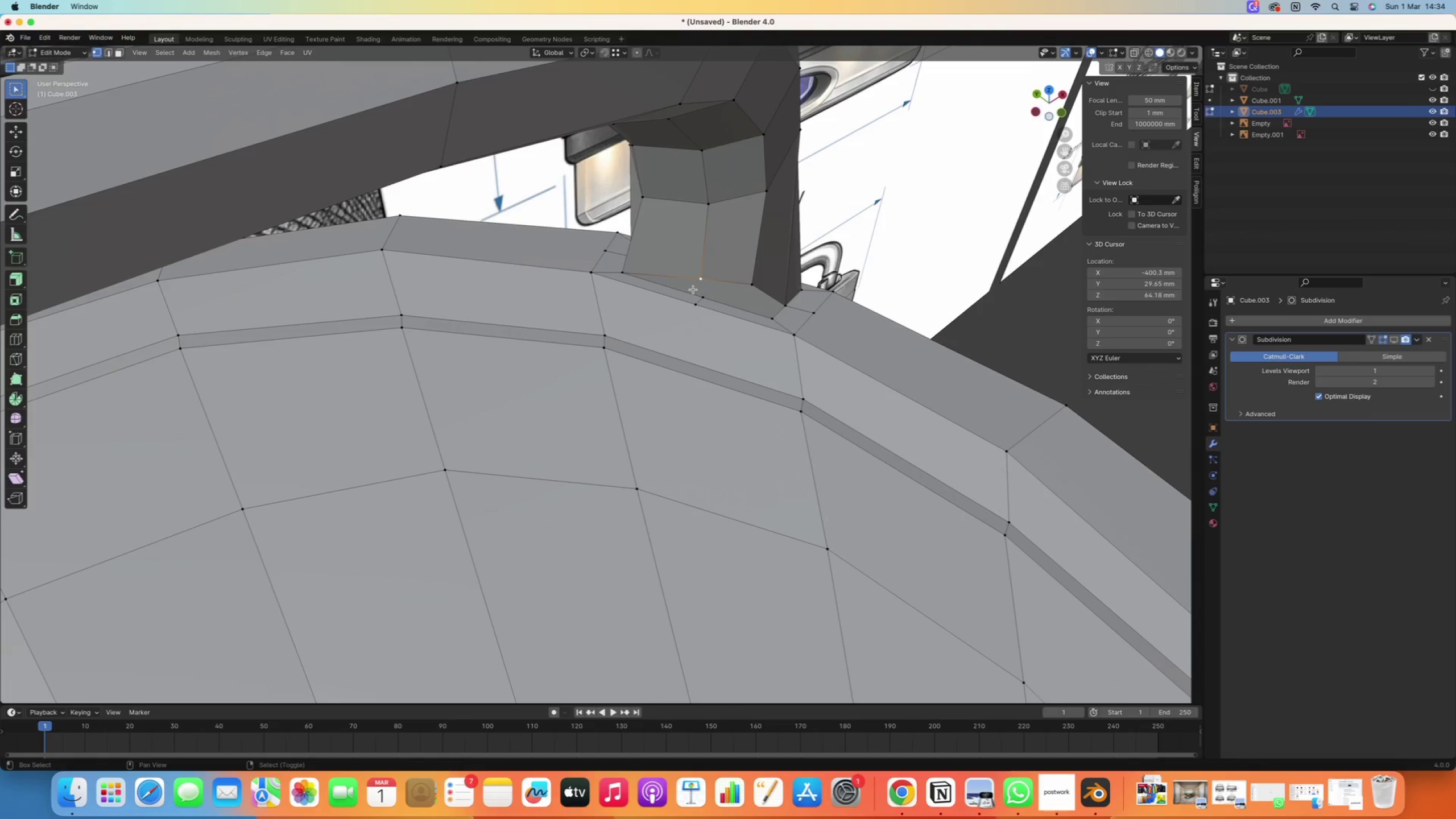 
hold_key(key=ShiftRight, duration=0.62)
double_click([696, 290])
 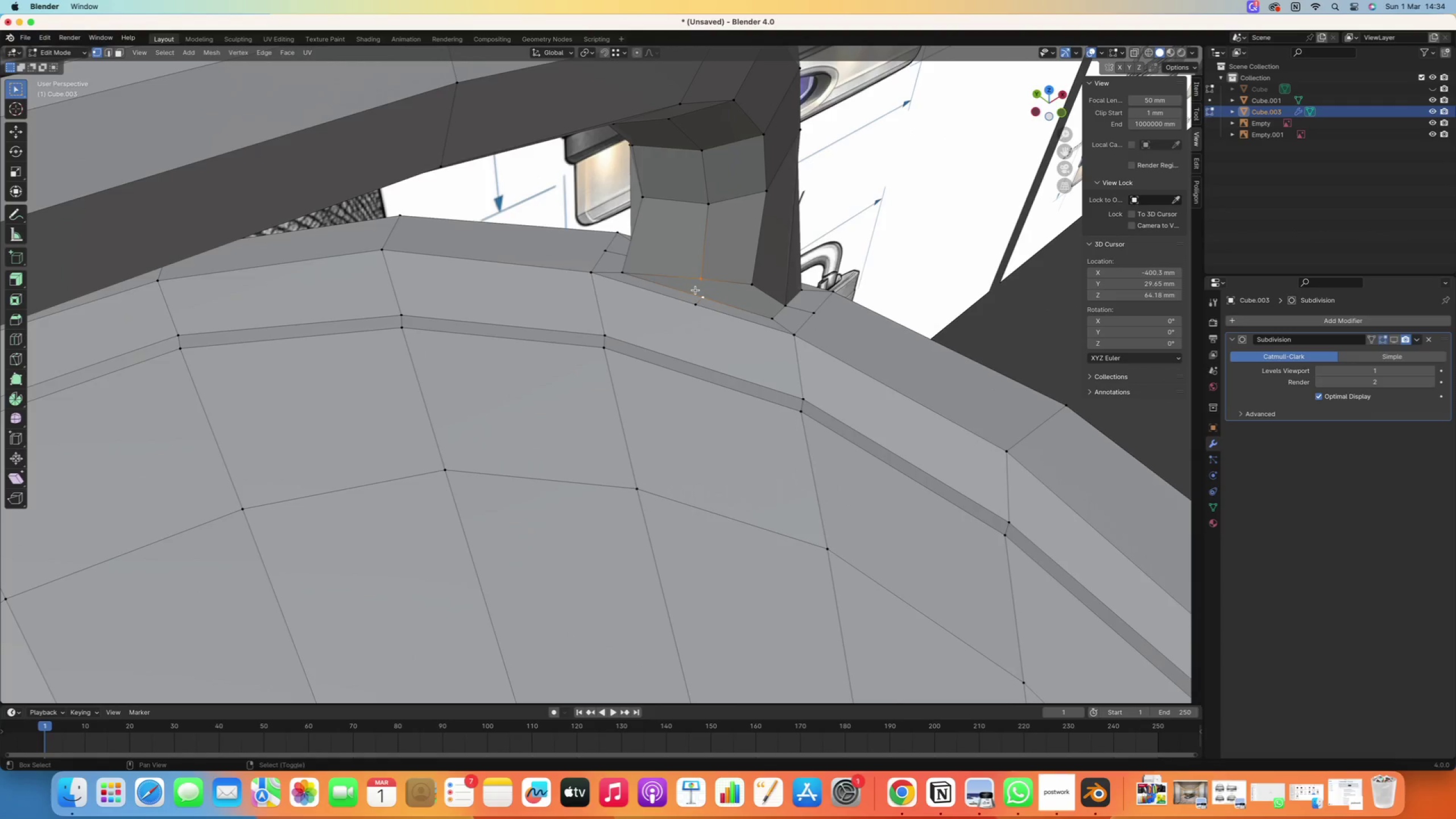 
key(M)
 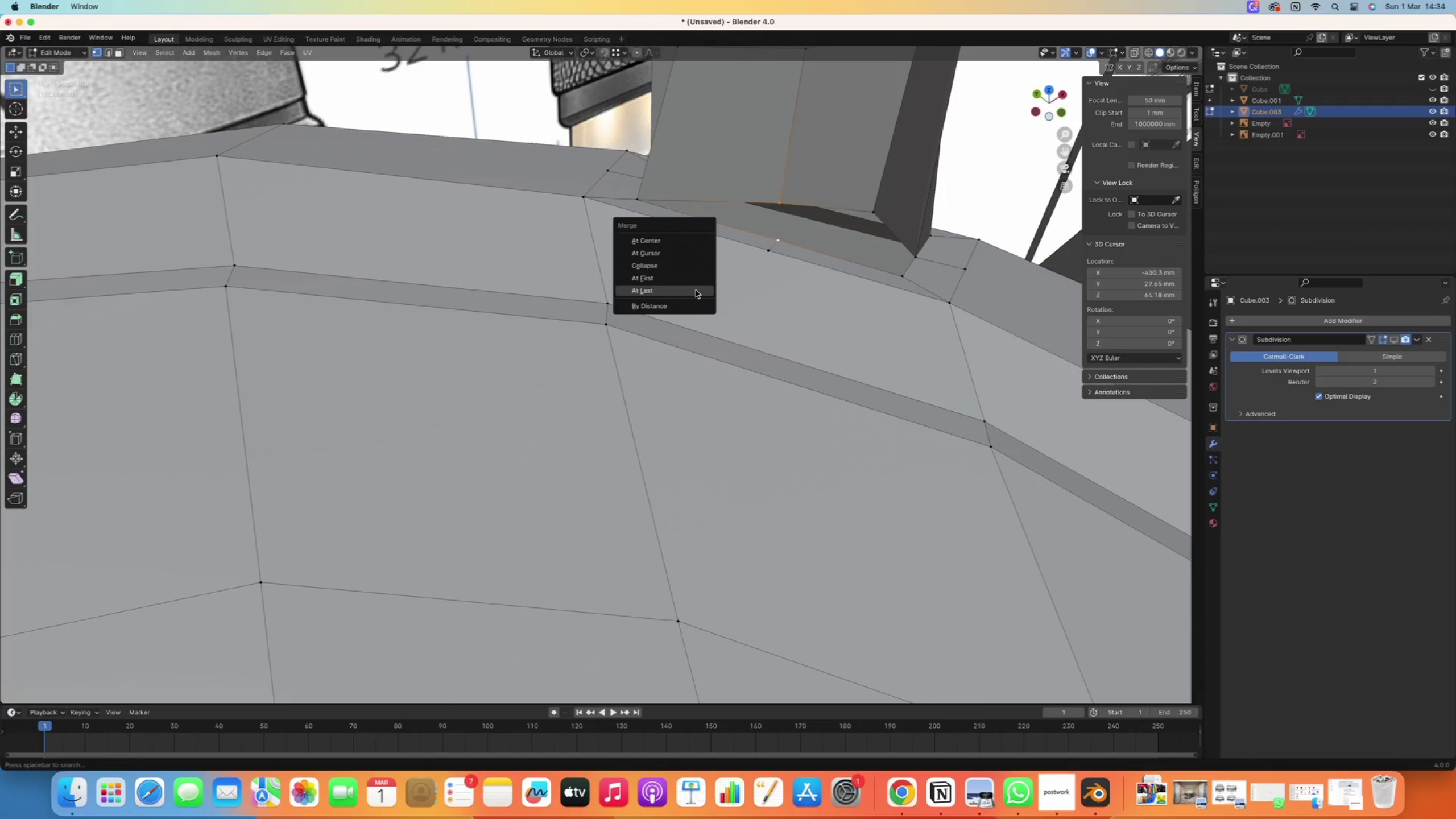 
scroll: coordinate [696, 290], scroll_direction: up, amount: 4.0
 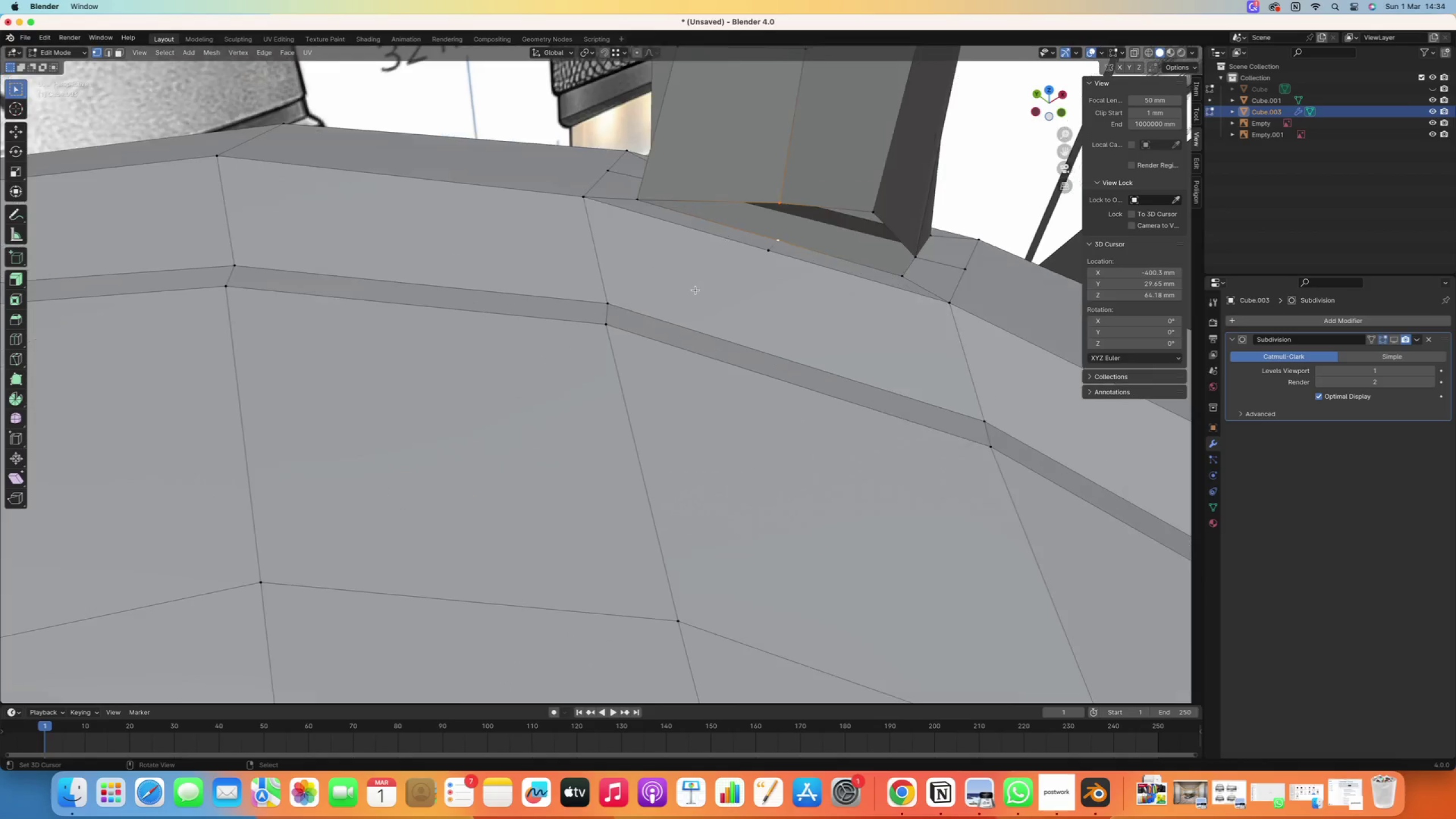 
left_click([696, 290])
 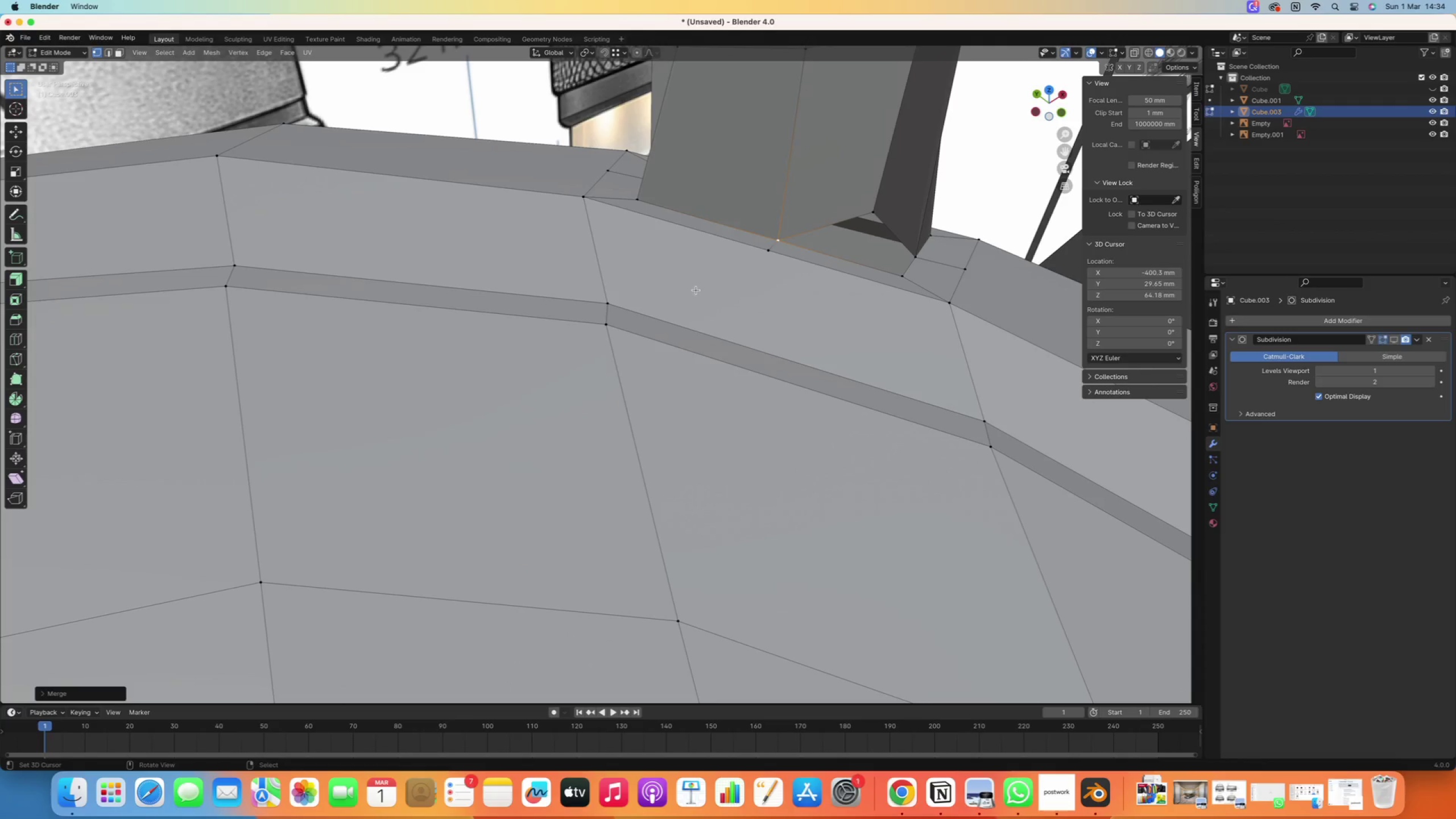 
hold_key(key=ShiftRight, duration=0.37)
 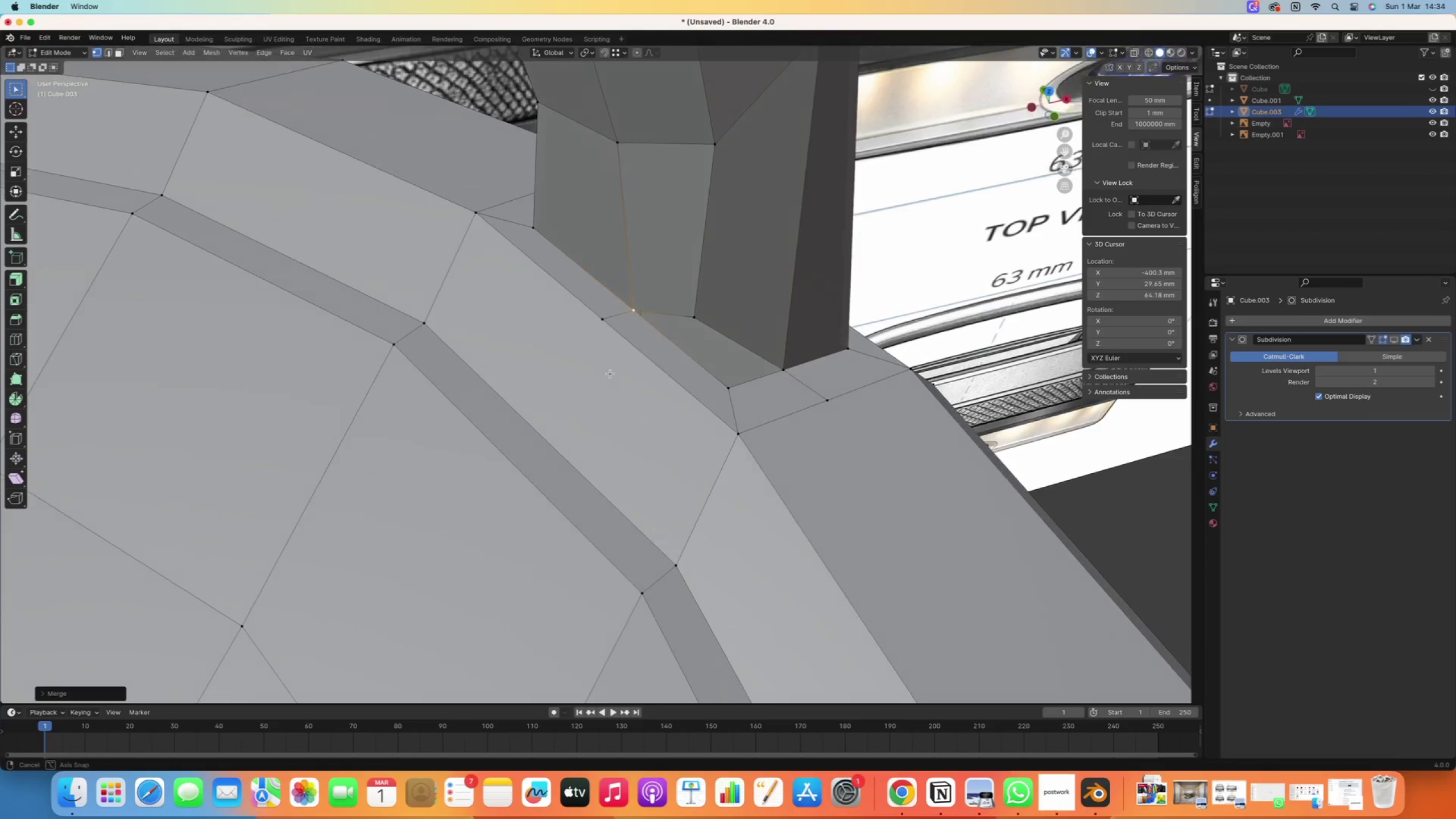 
right_click([711, 328])
 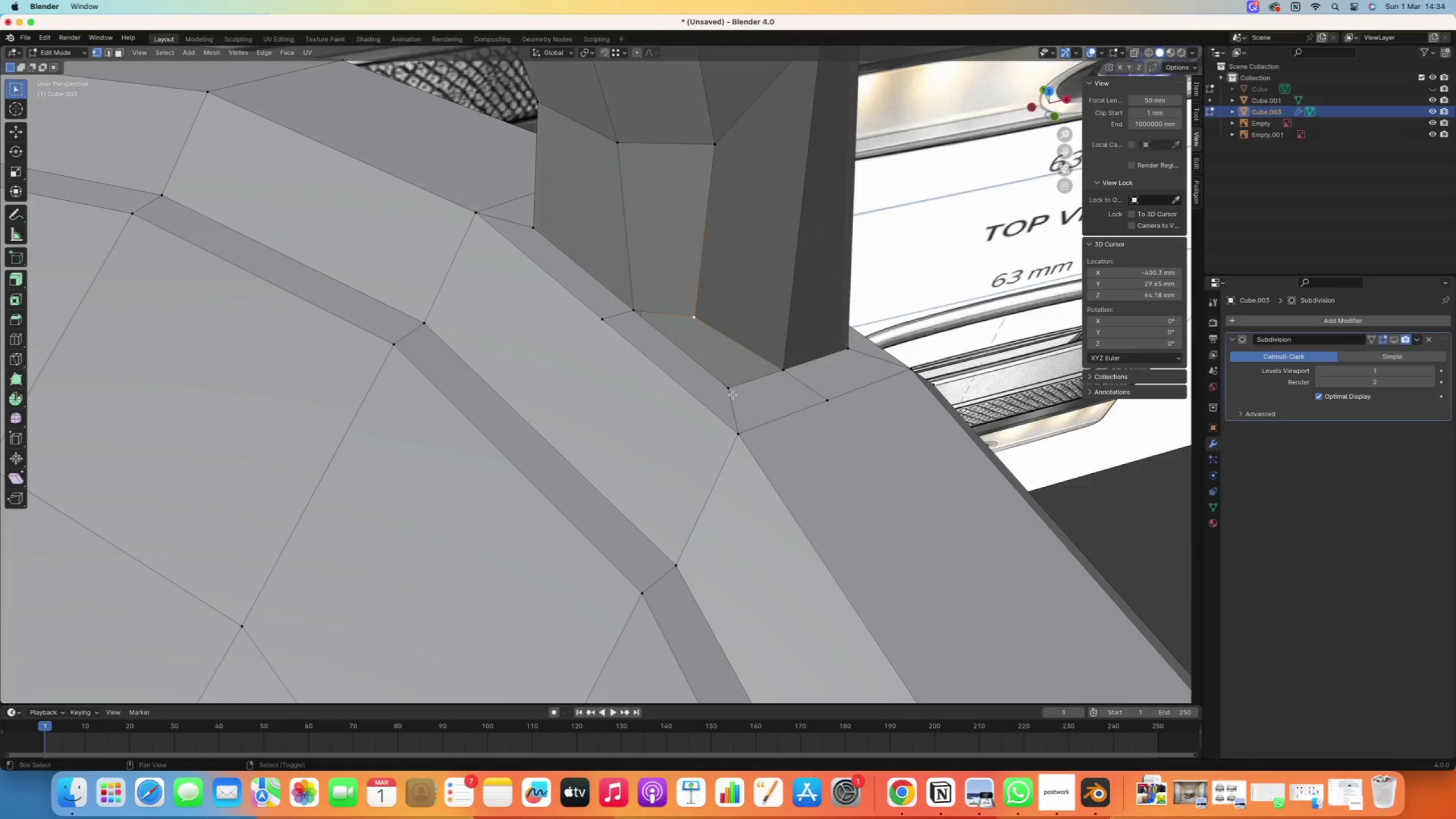 
hold_key(key=ShiftRight, duration=0.43)
double_click([733, 395])
 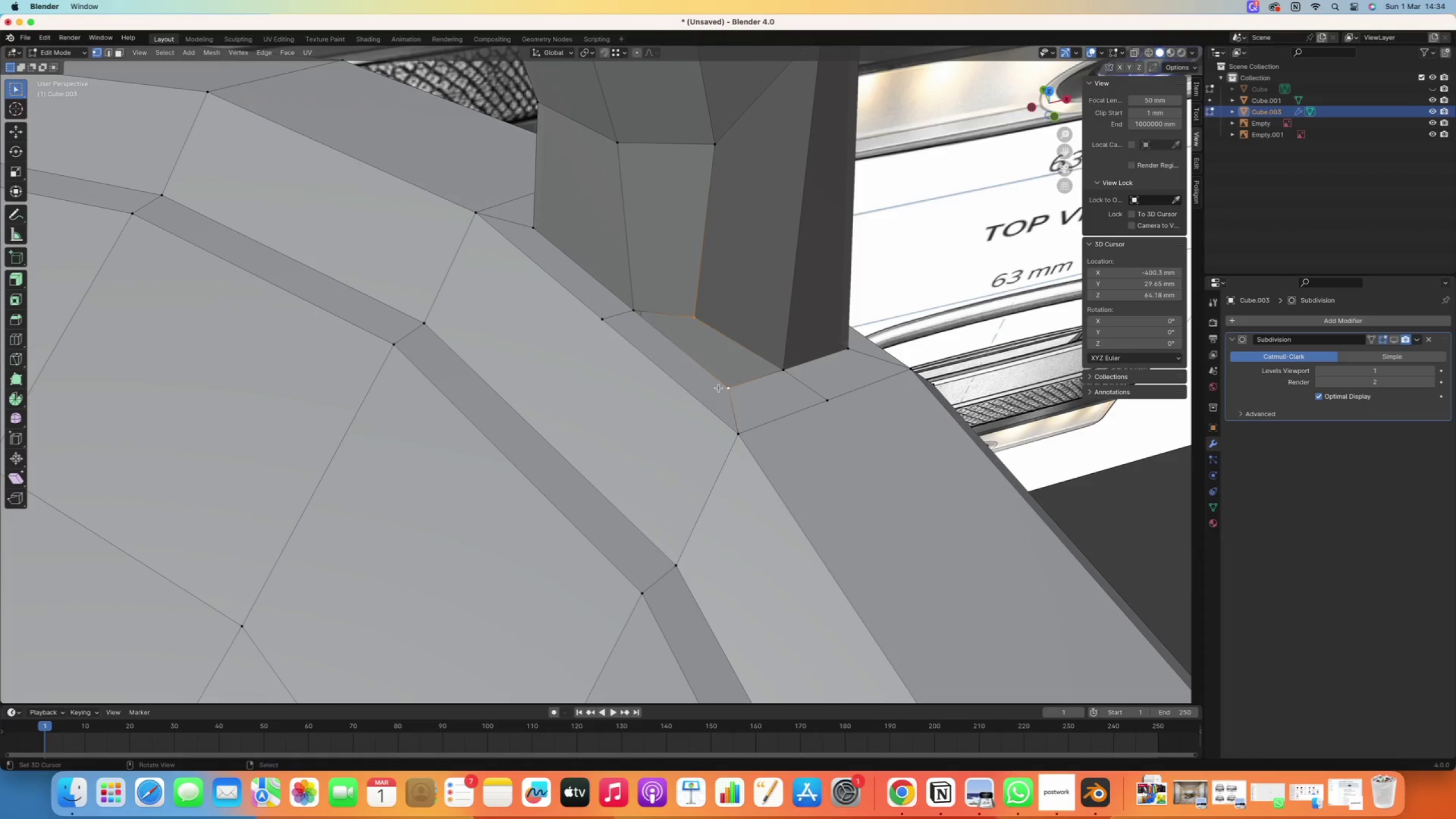 
key(M)
 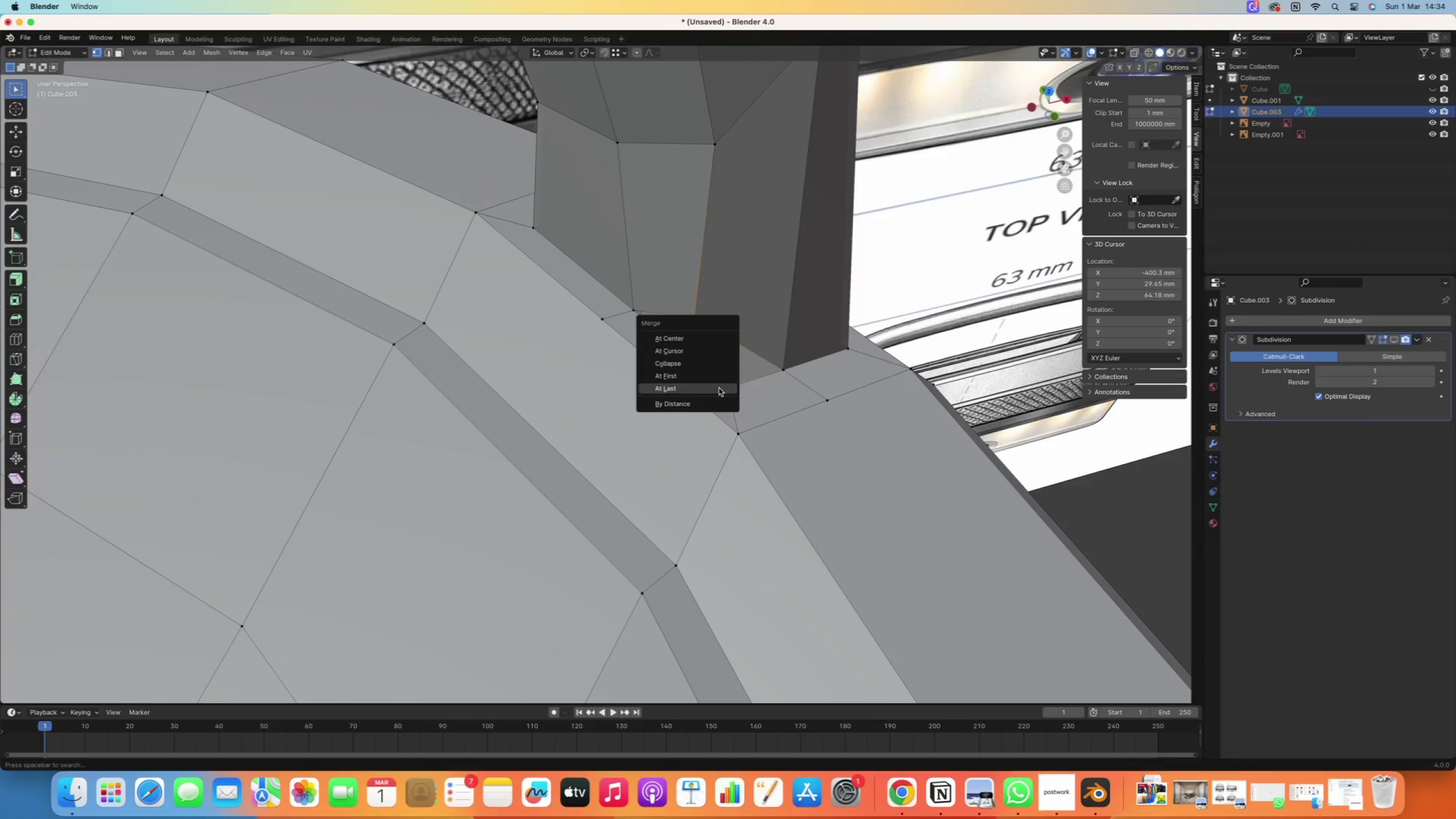 
left_click([719, 388])
 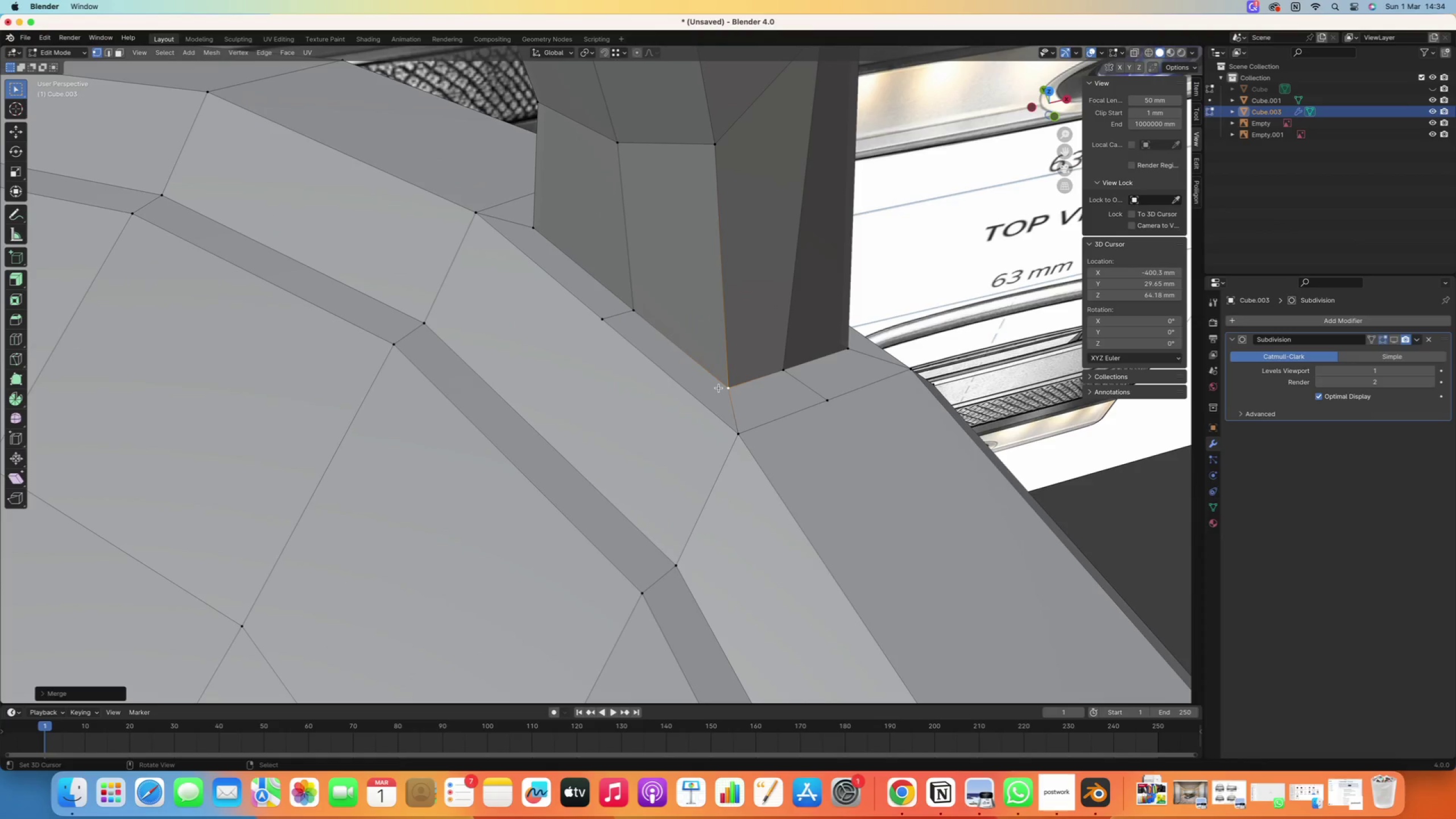 
scroll: coordinate [663, 416], scroll_direction: down, amount: 25.0
 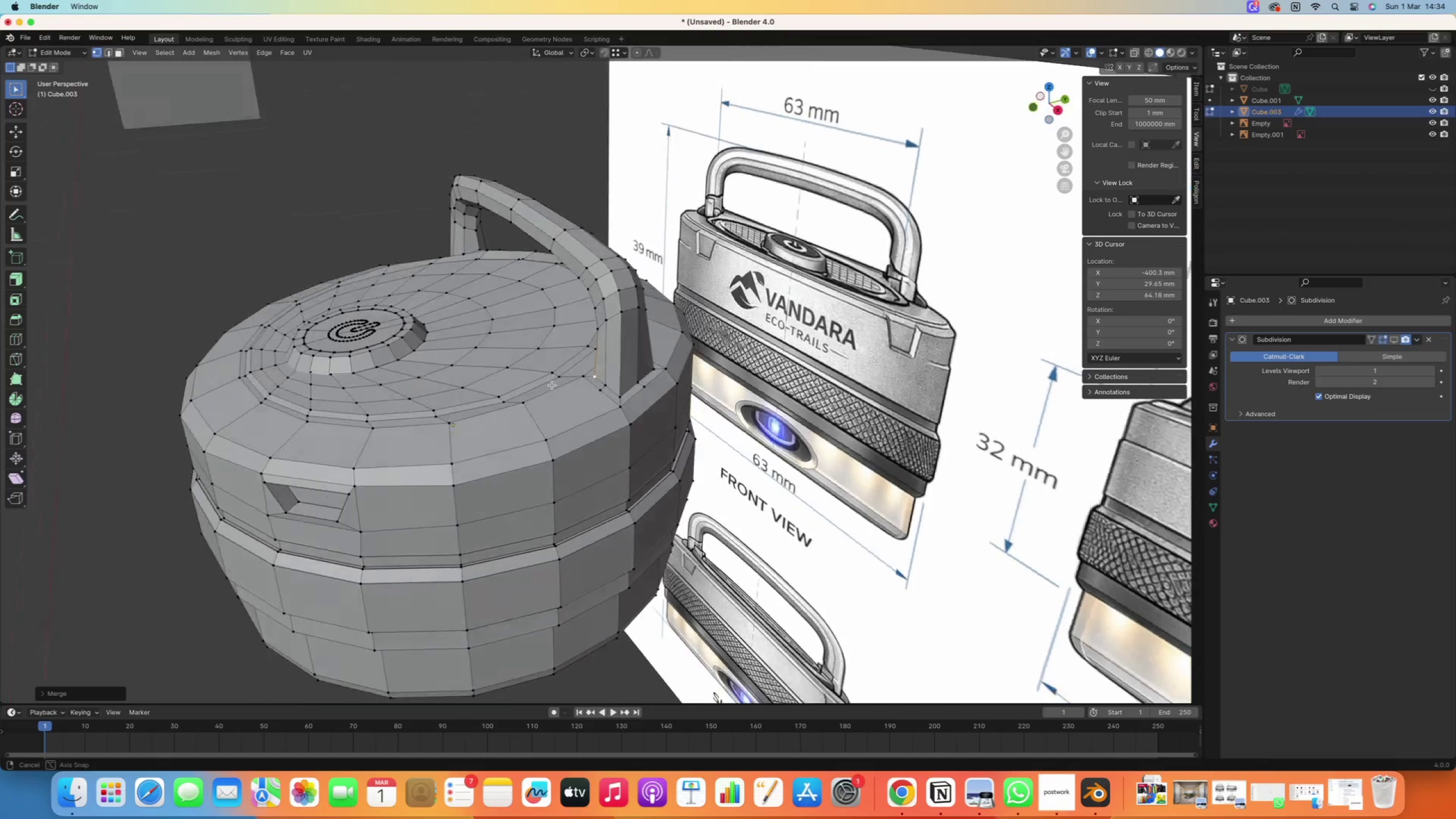 
scroll: coordinate [676, 363], scroll_direction: up, amount: 10.0
 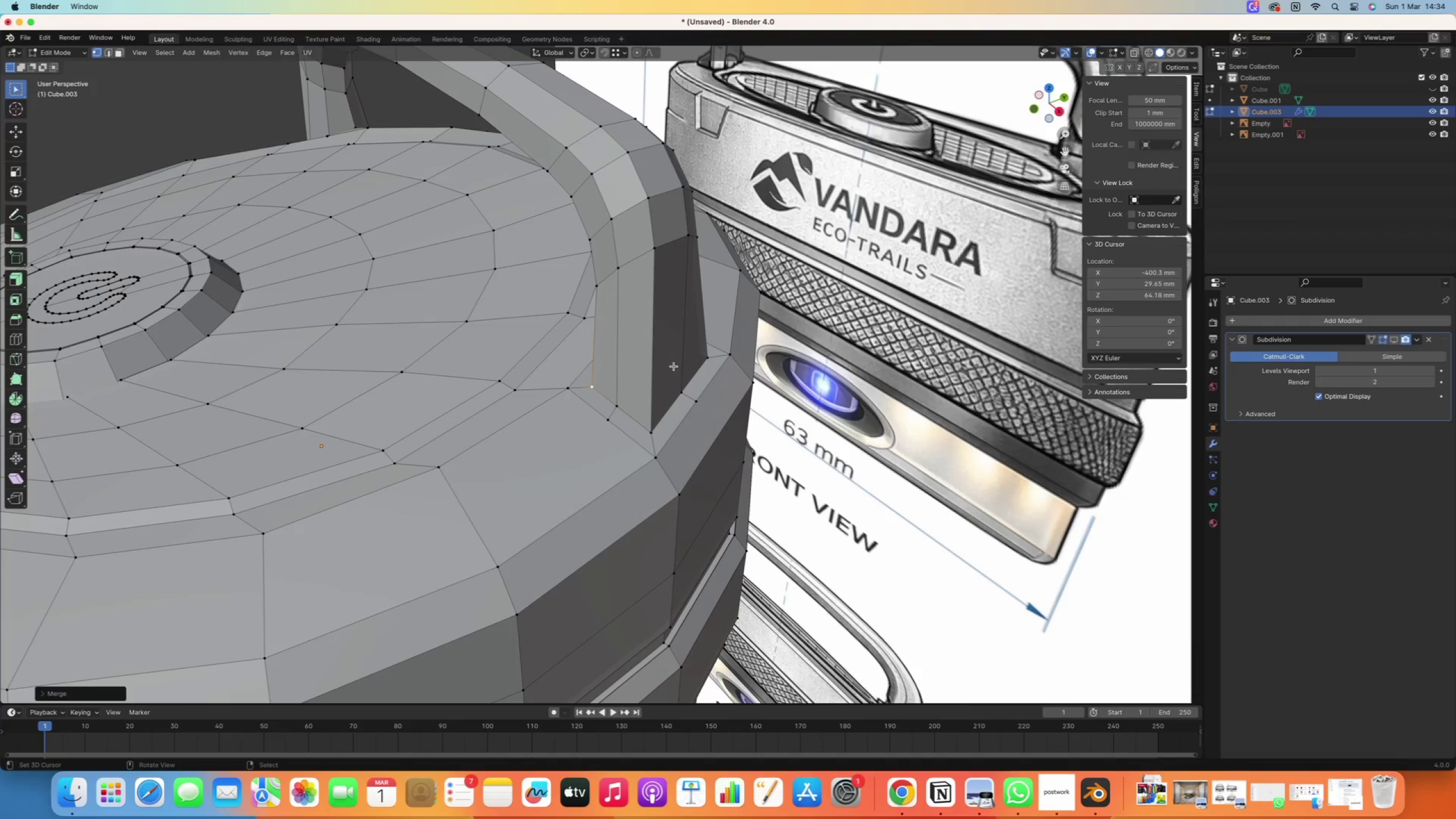 
right_click([676, 383])
 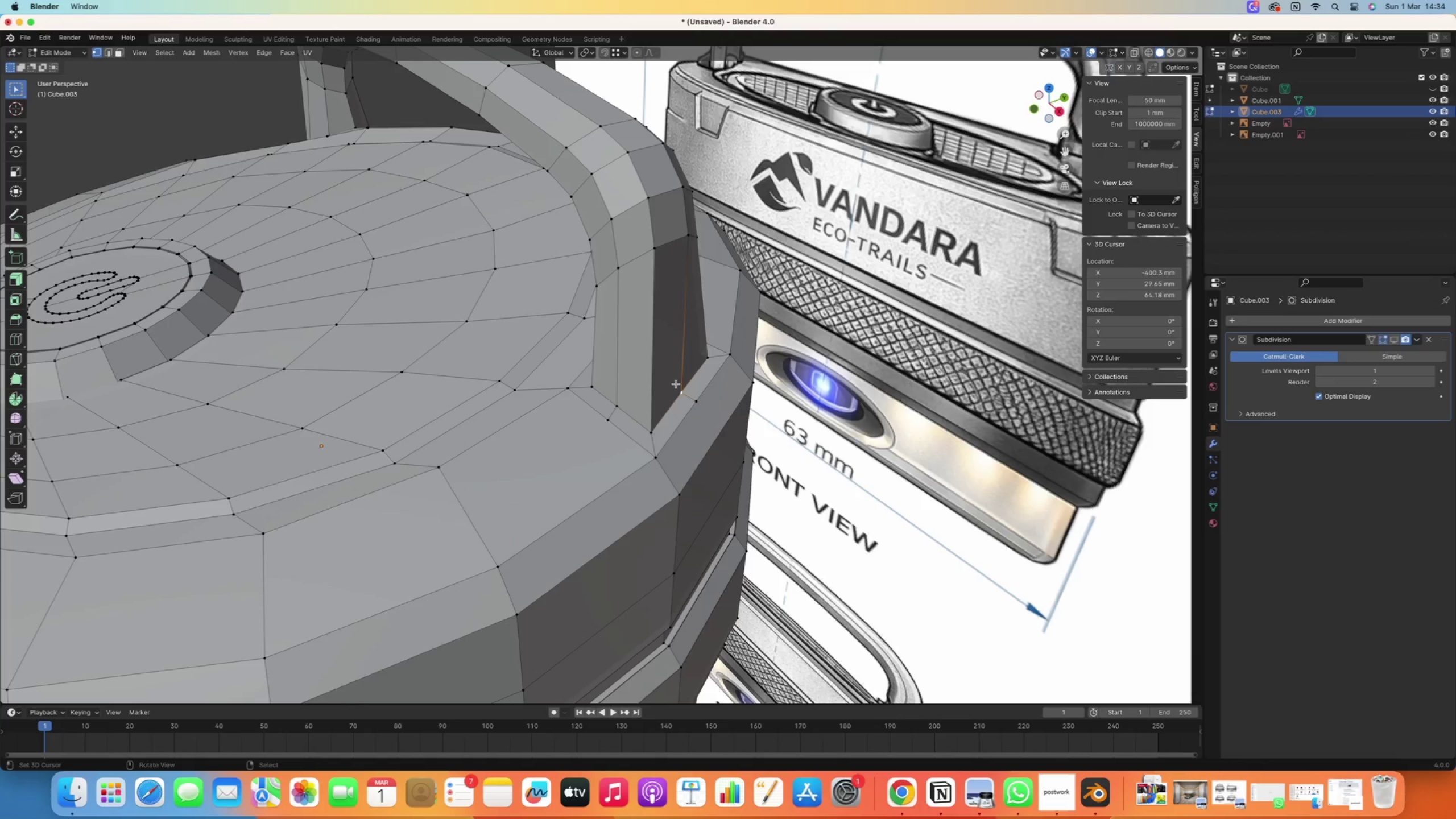 
type(gg)
 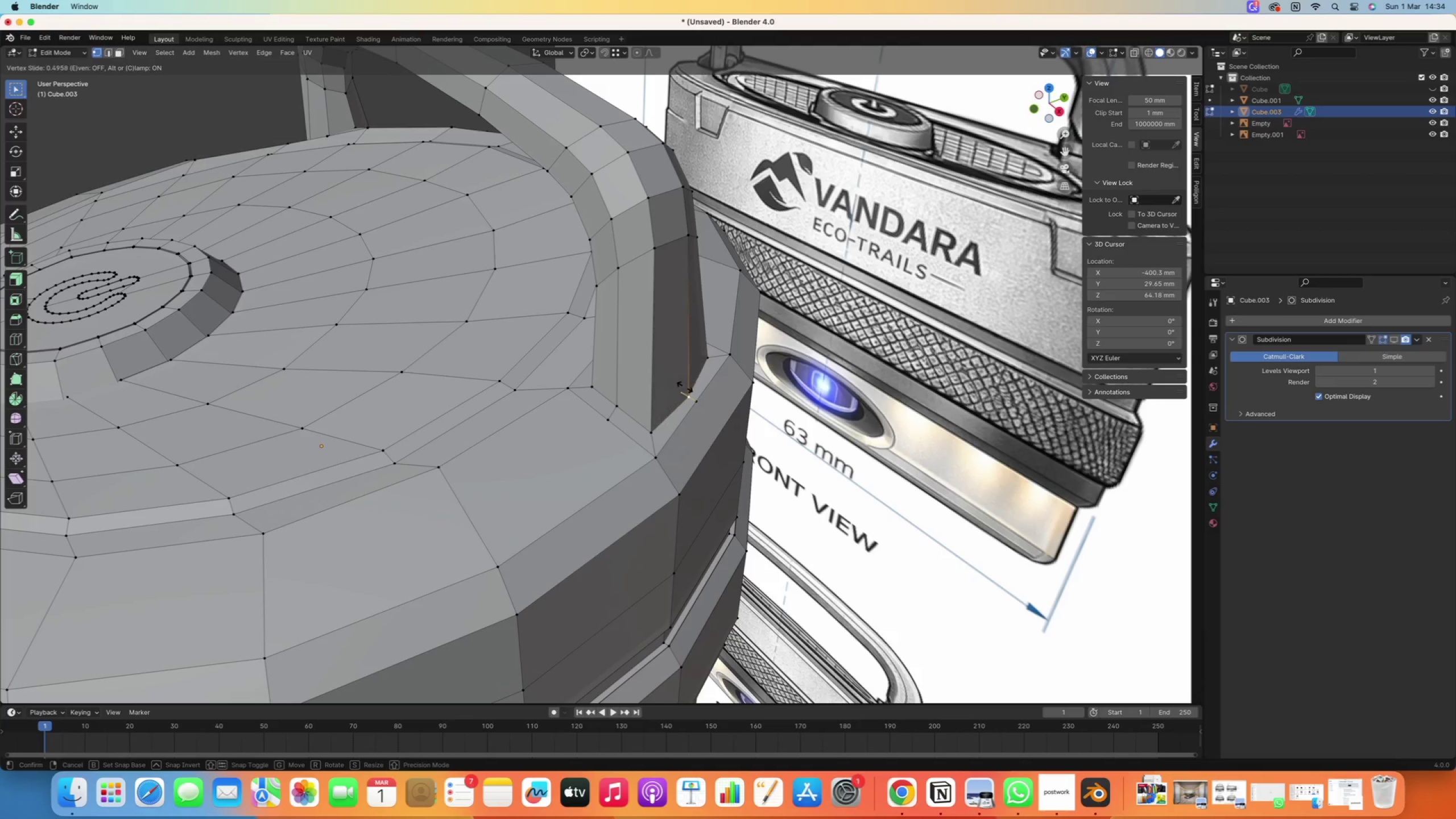 
left_click([686, 388])
 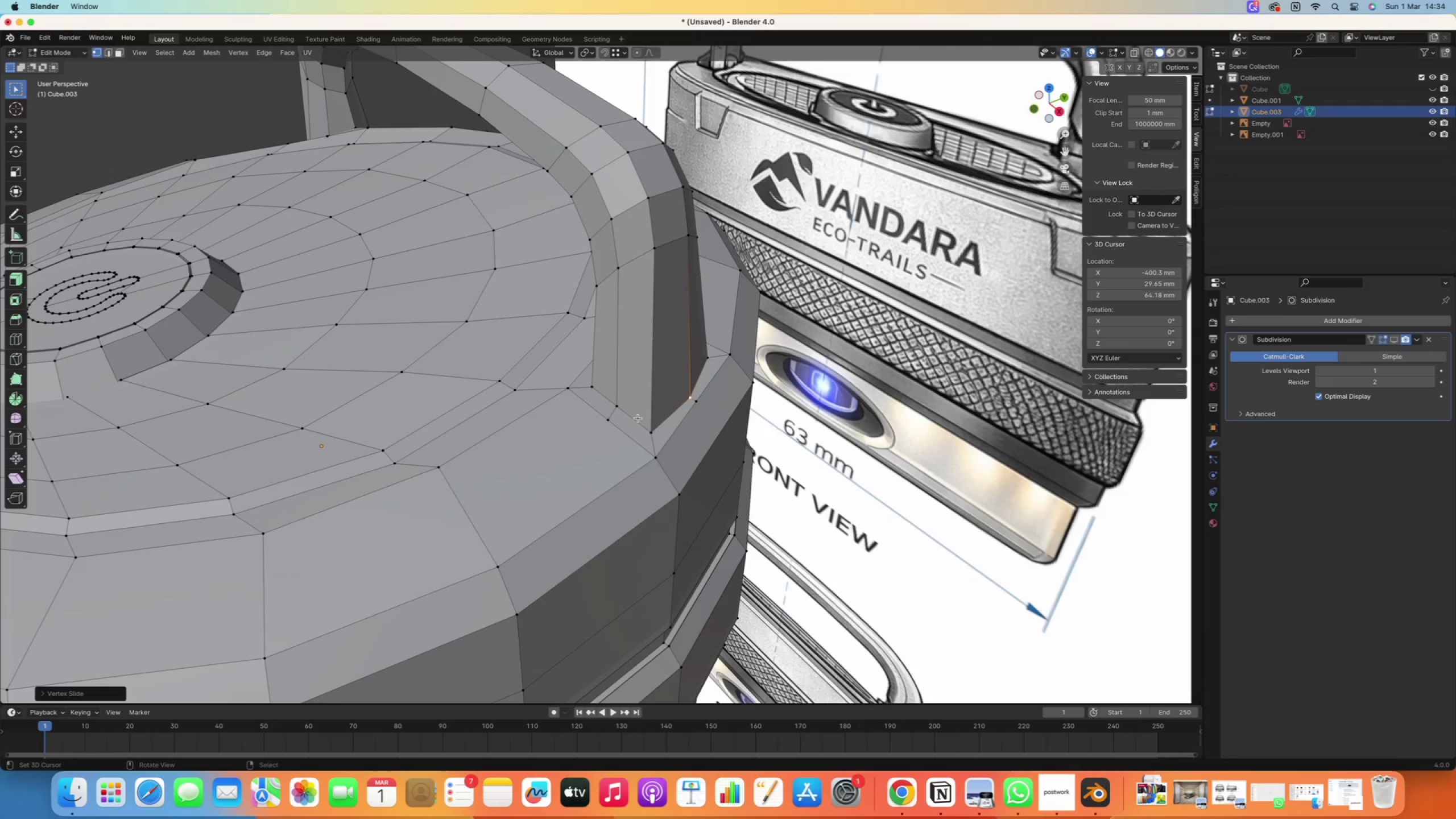 
right_click([651, 427])
 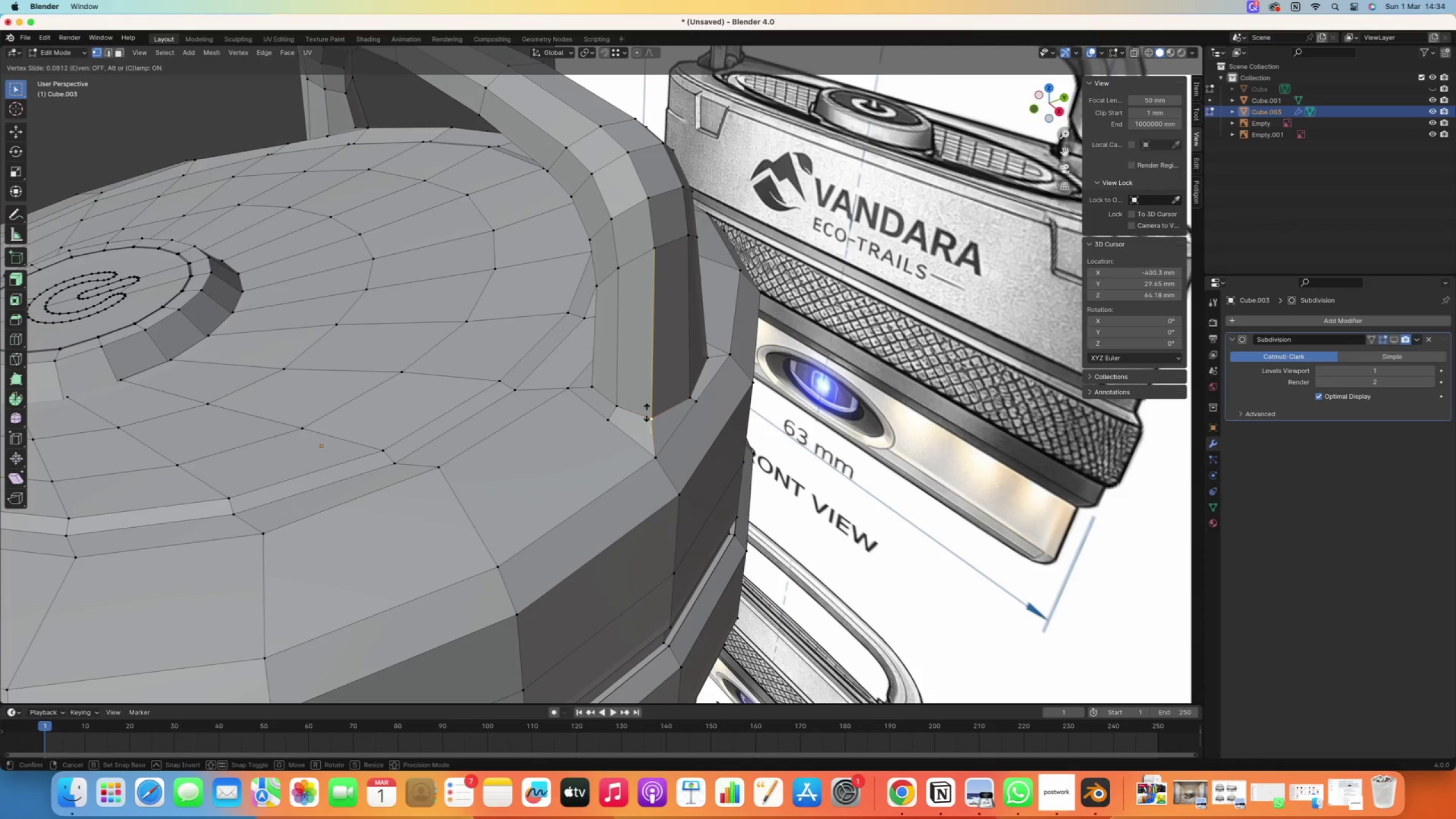 
type(gg7)
 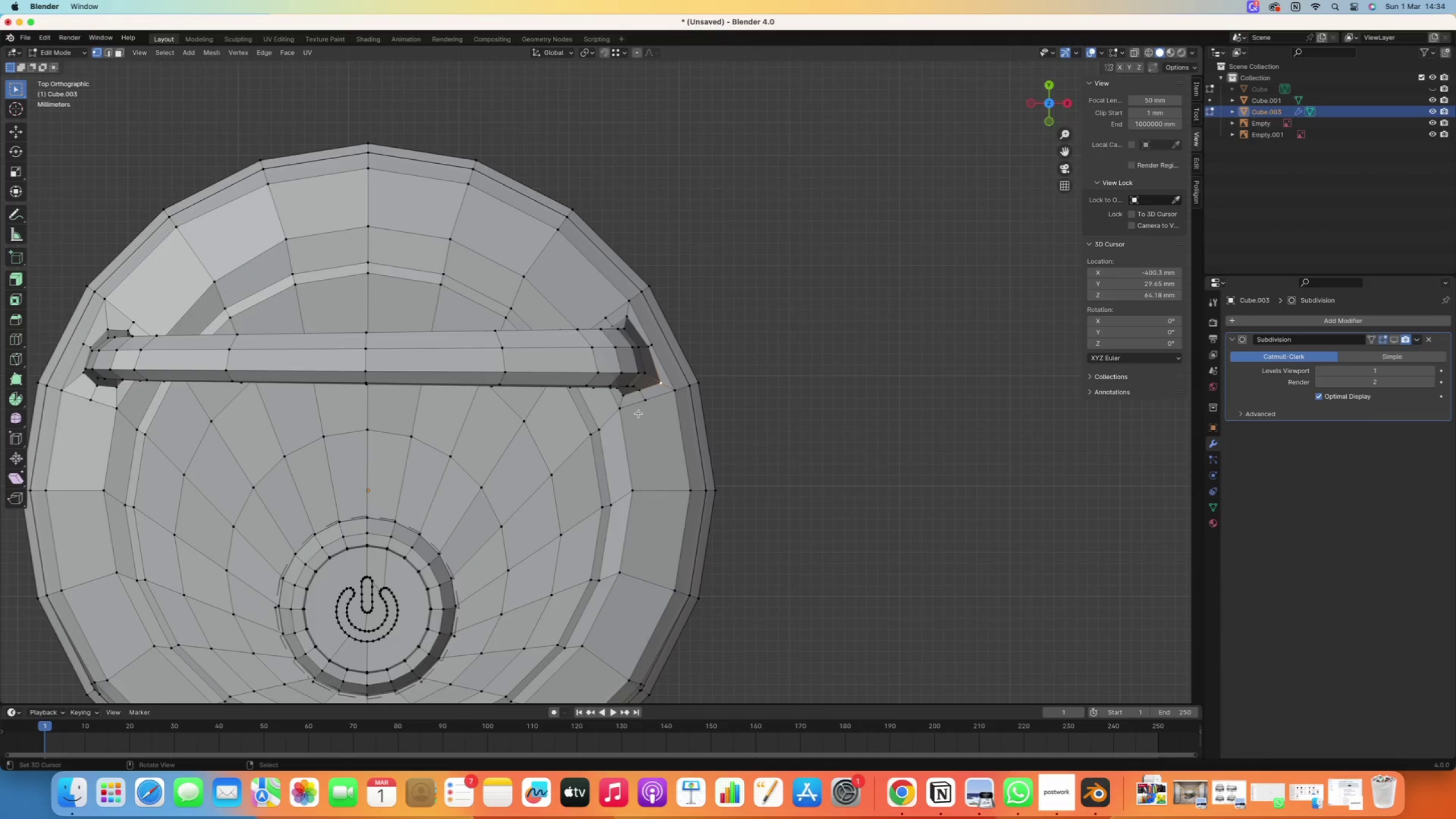 
scroll: coordinate [638, 413], scroll_direction: down, amount: 4.0
 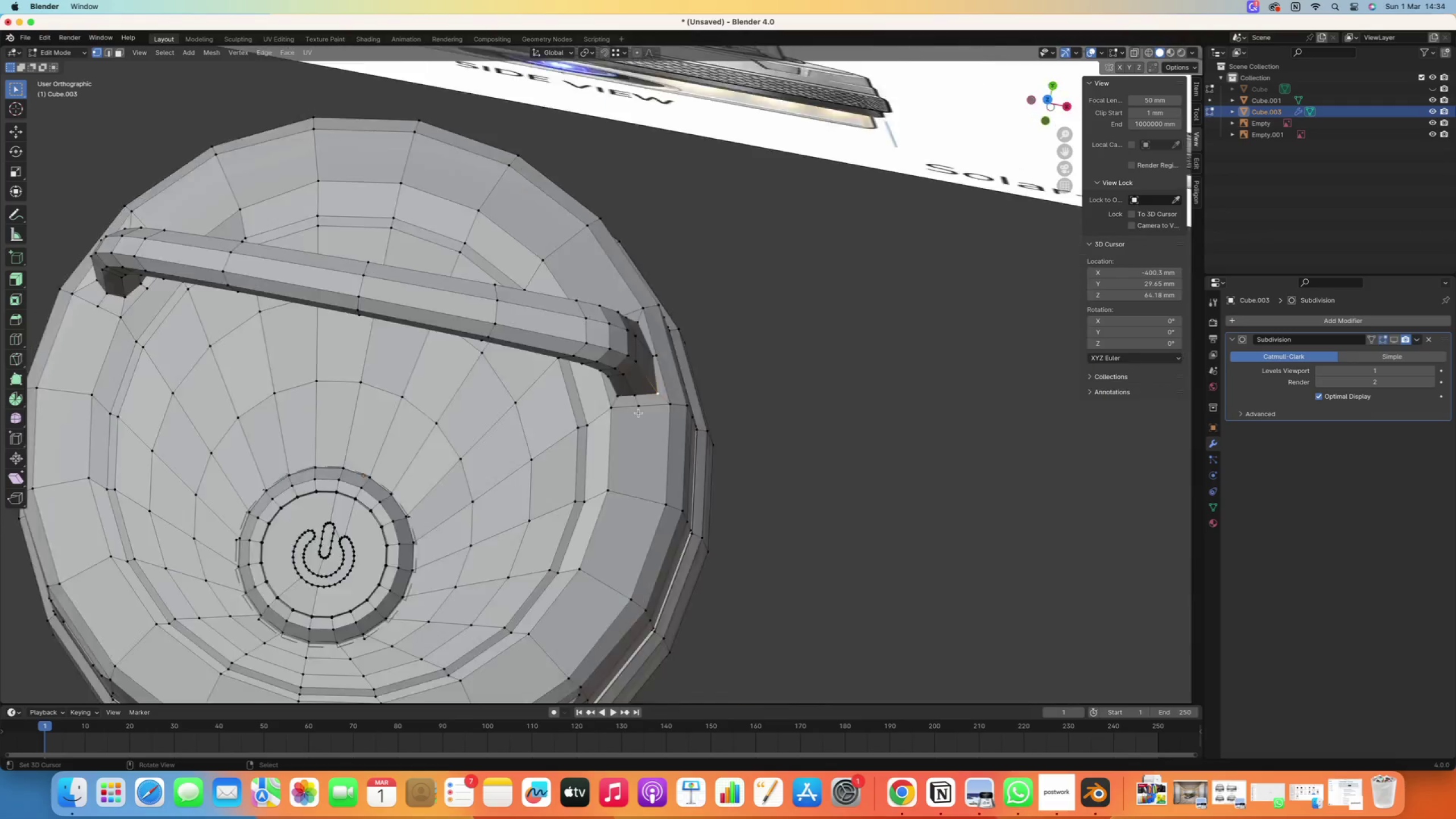 
scroll: coordinate [668, 377], scroll_direction: up, amount: 10.0
 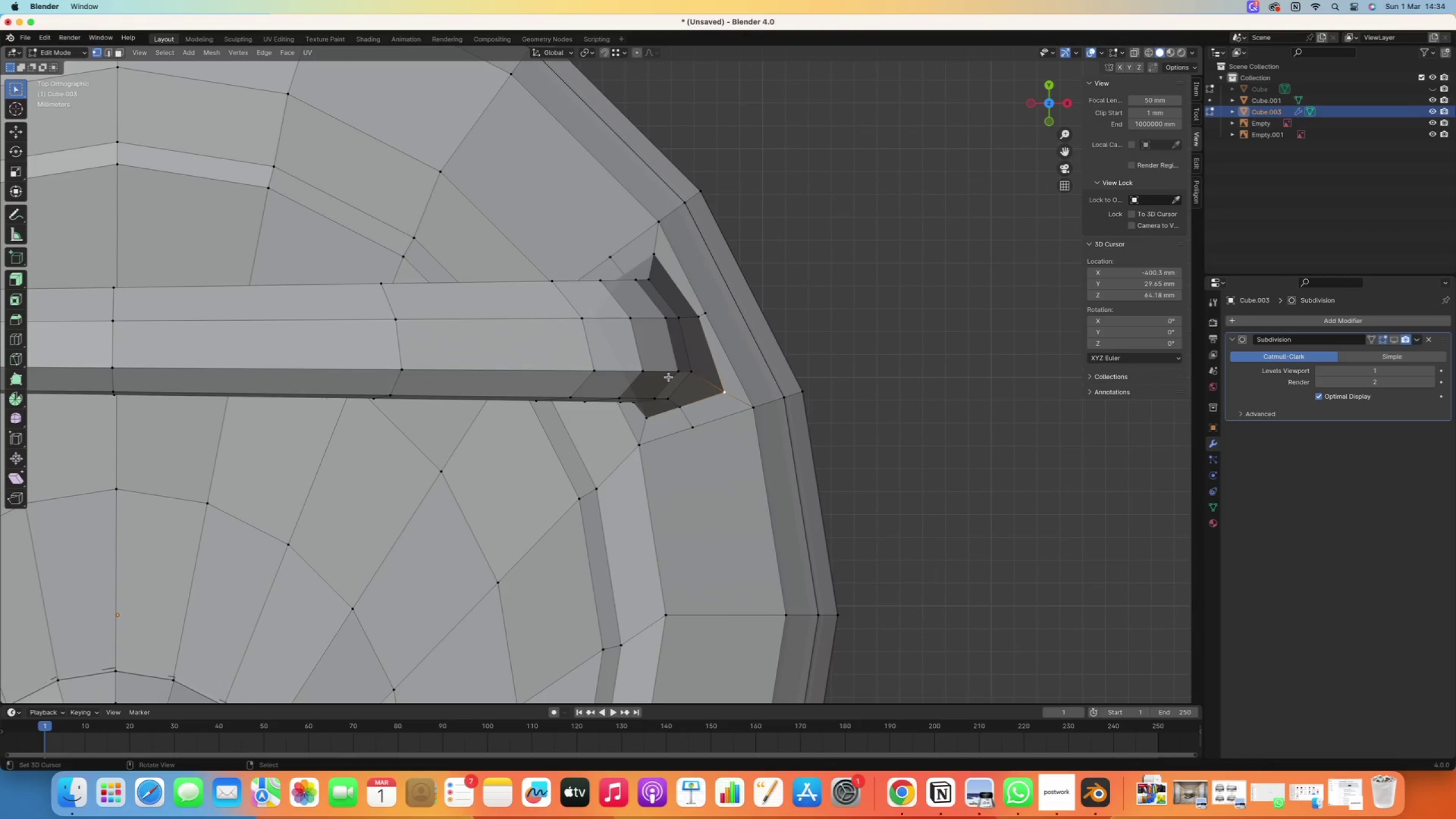 
key(G)
 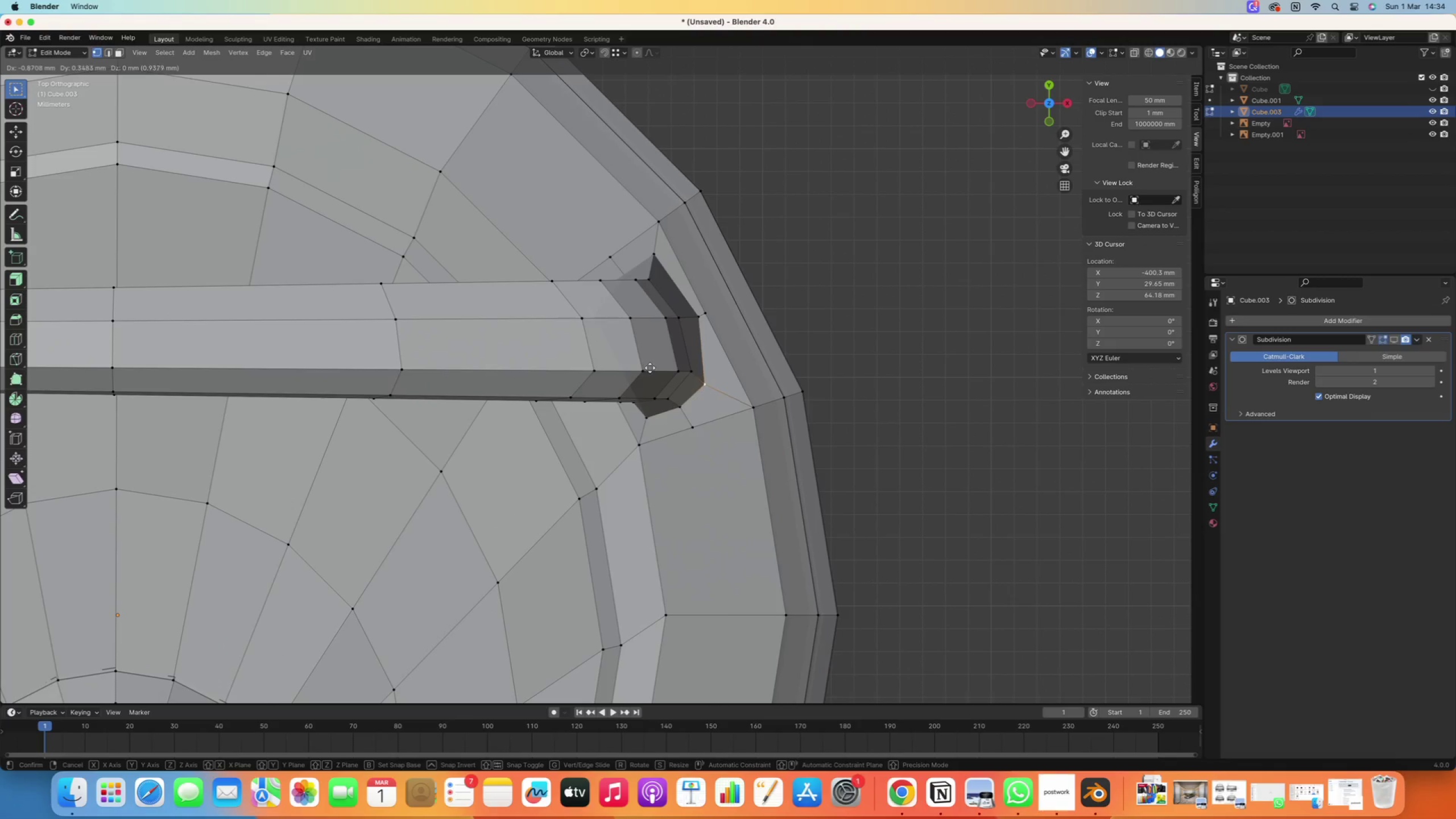 
left_click([652, 366])
 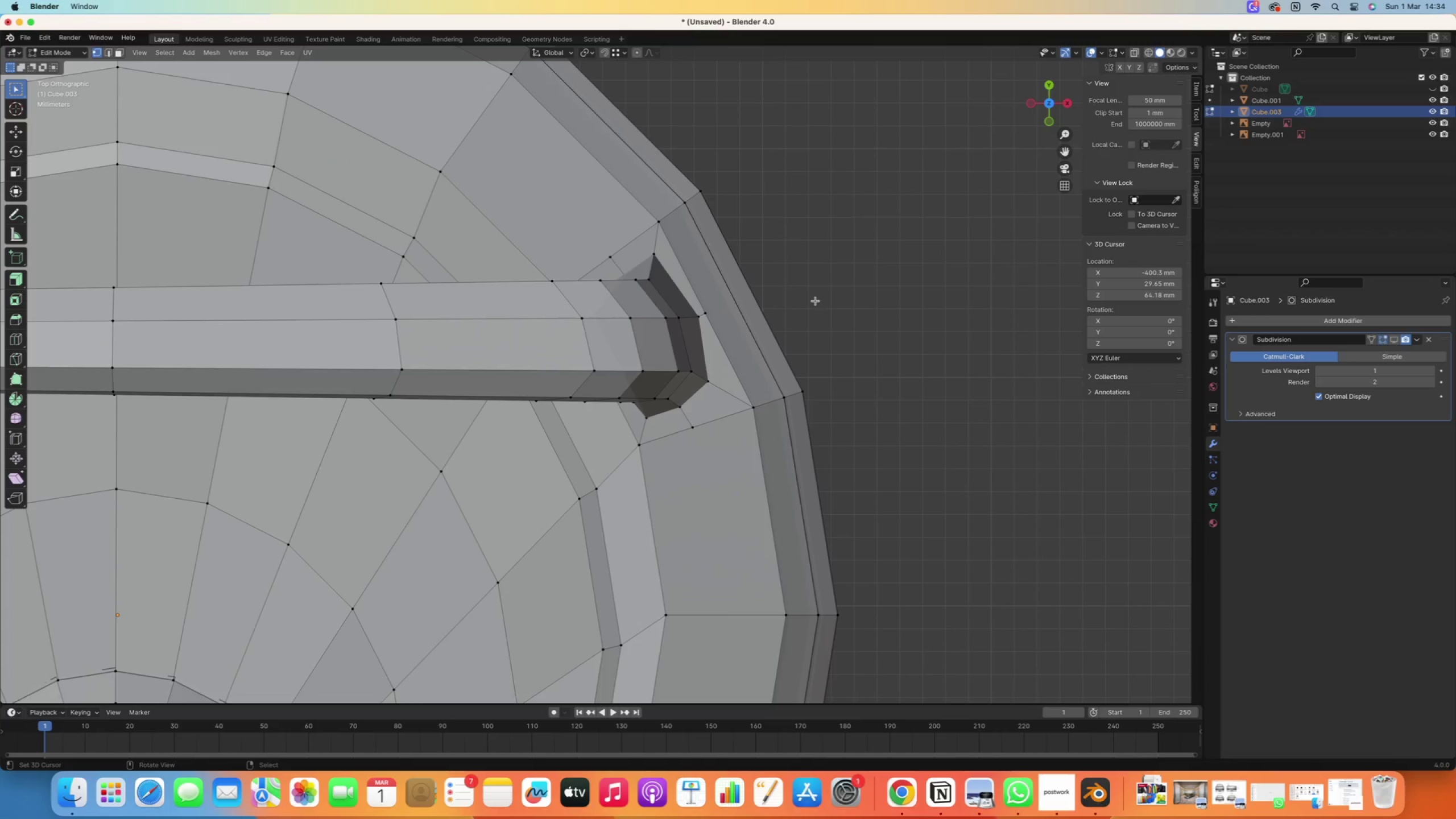 
left_click([816, 301])
 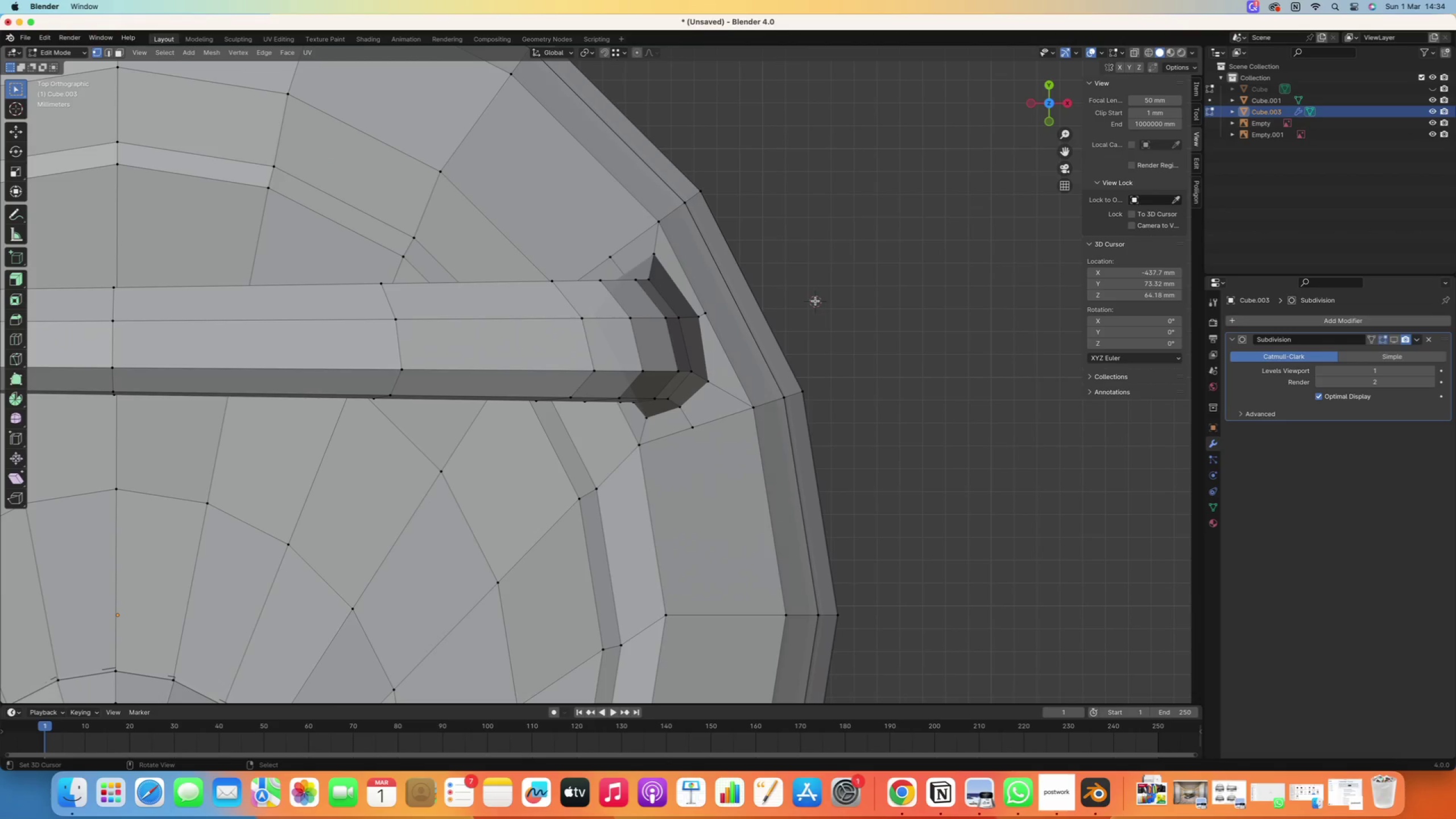 
type(AC)
 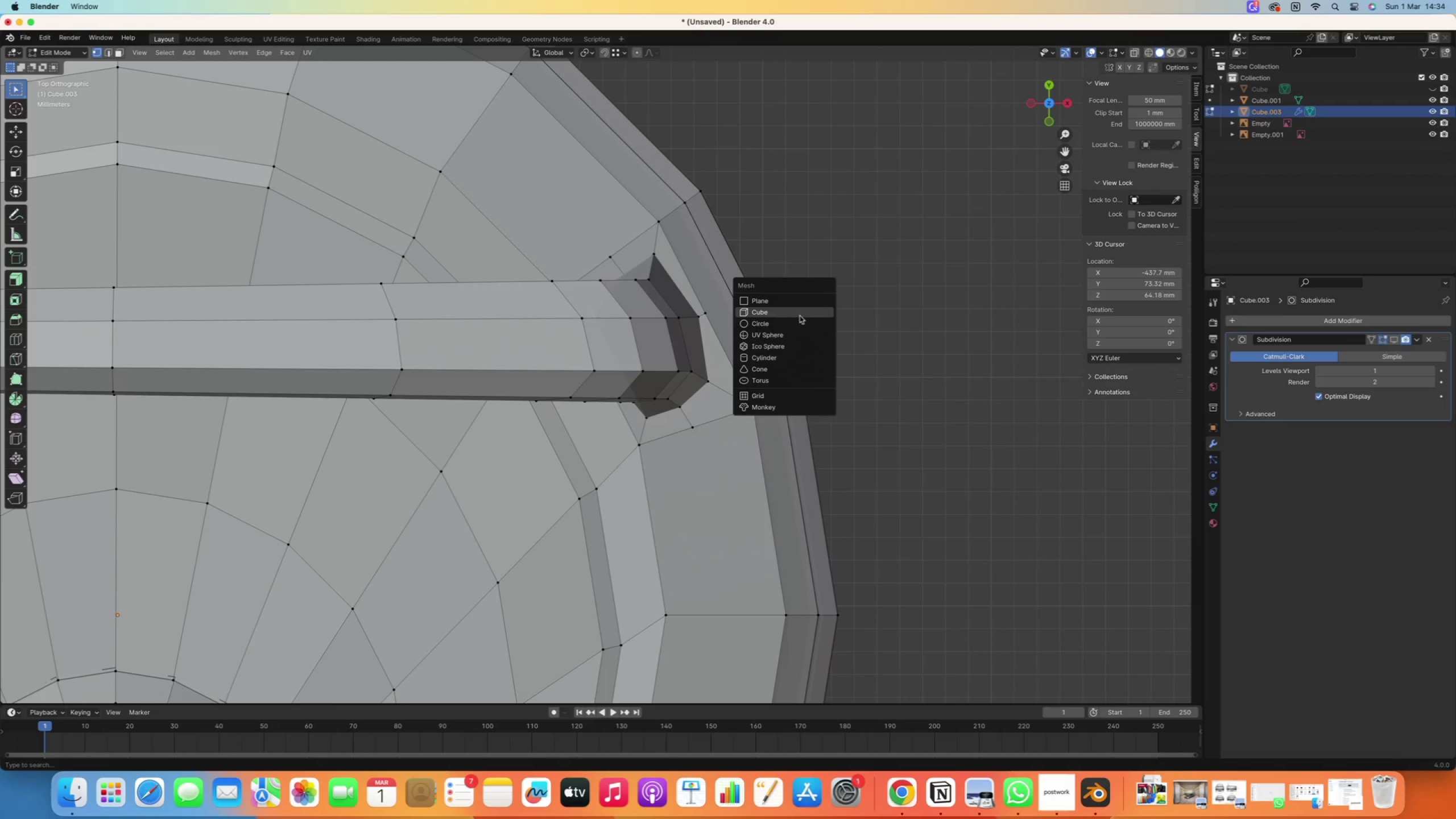 
left_click([785, 324])
 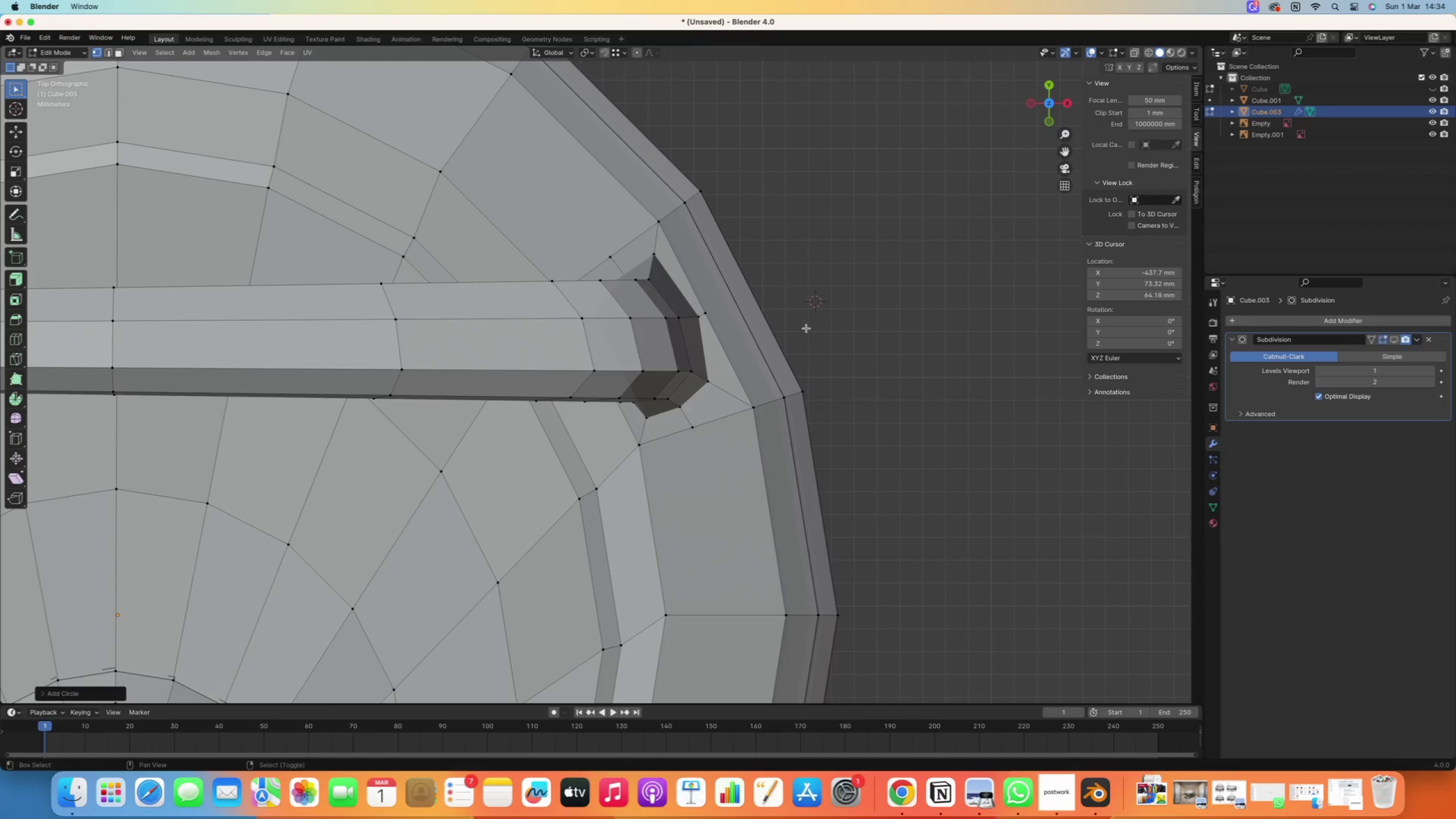 
right_click([774, 358])
 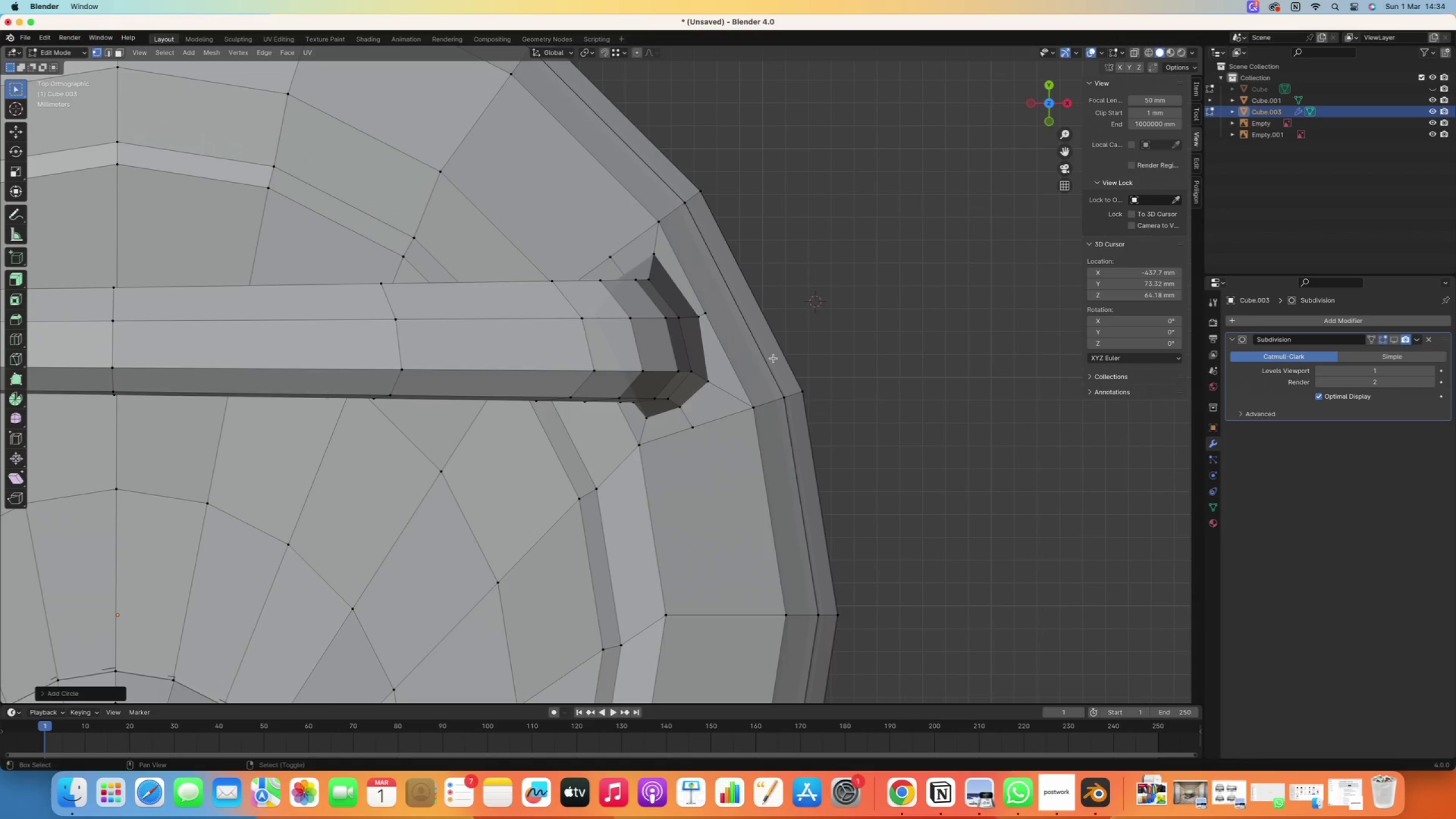 
scroll: coordinate [772, 358], scroll_direction: down, amount: 47.0
 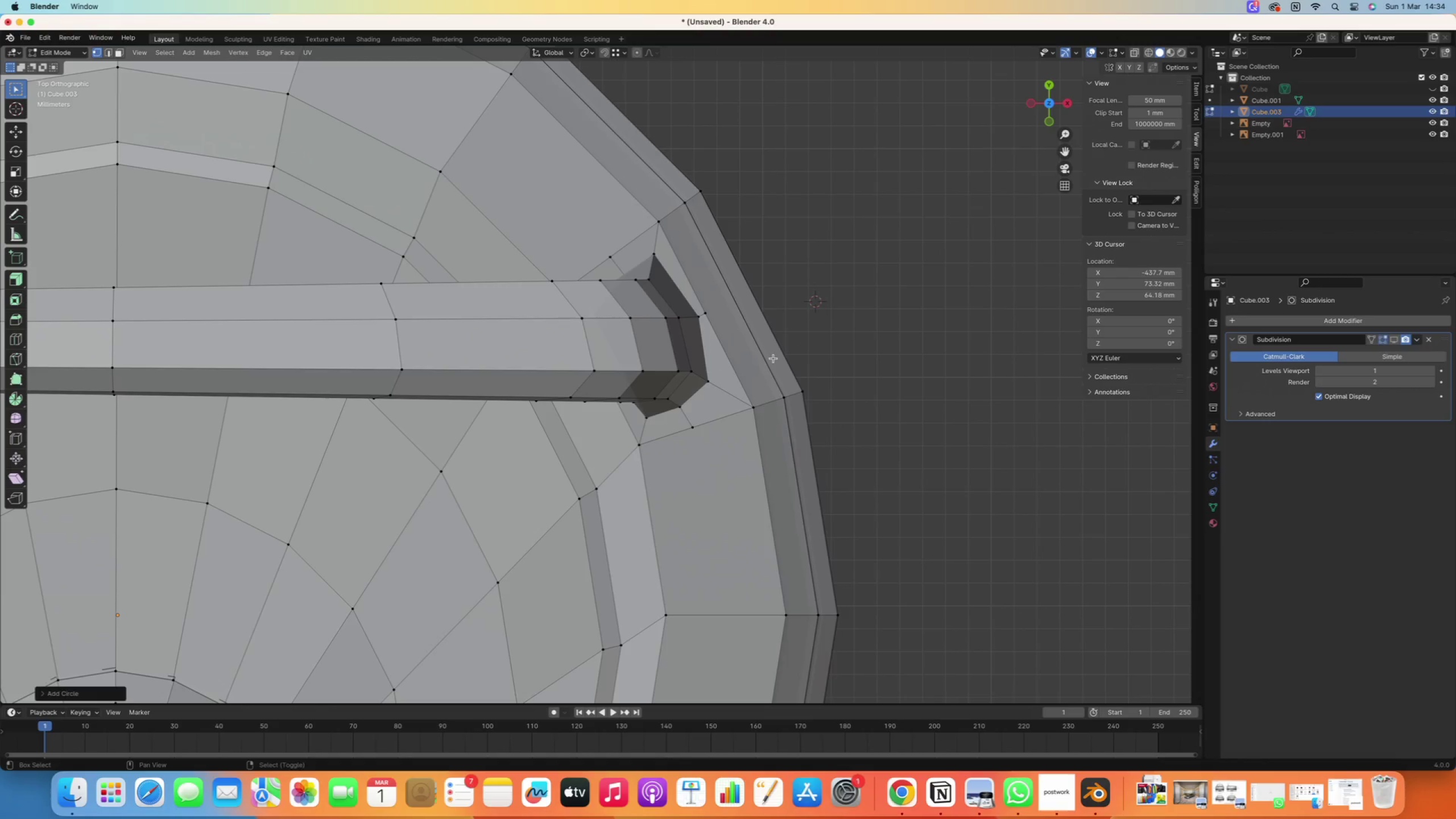 
key(Enter)
 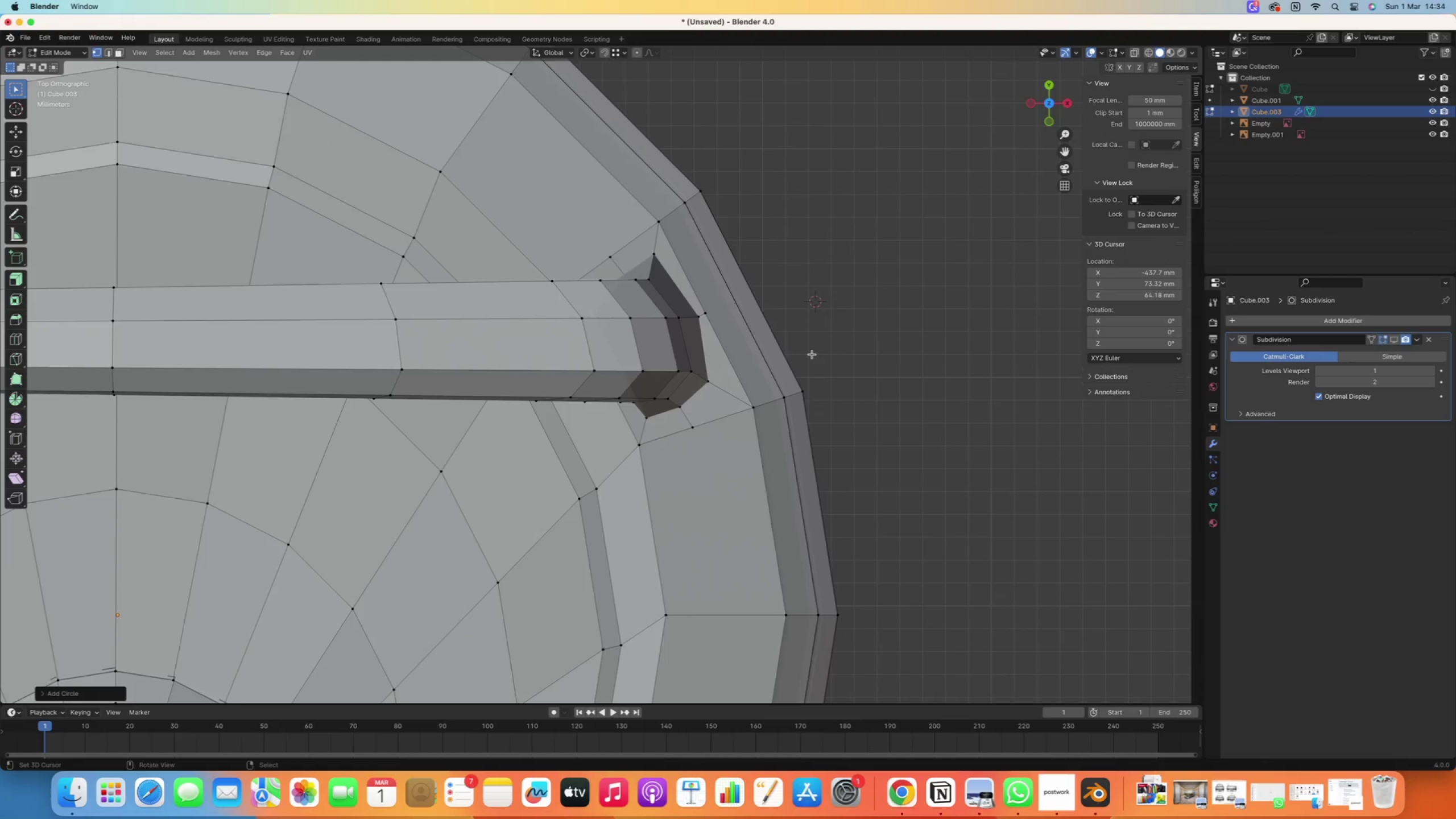 
scroll: coordinate [803, 360], scroll_direction: down, amount: 176.0
 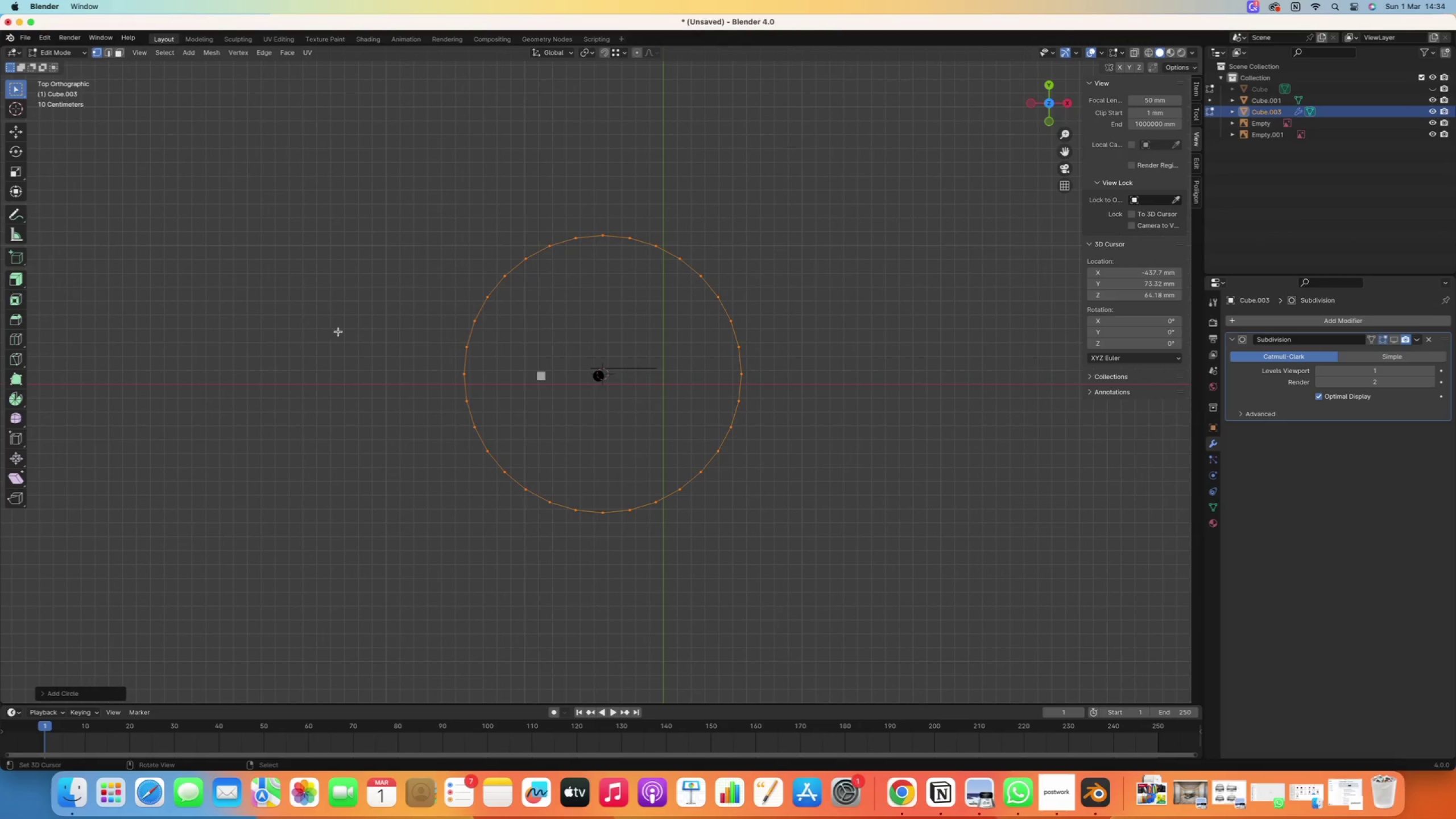 
key(S)
 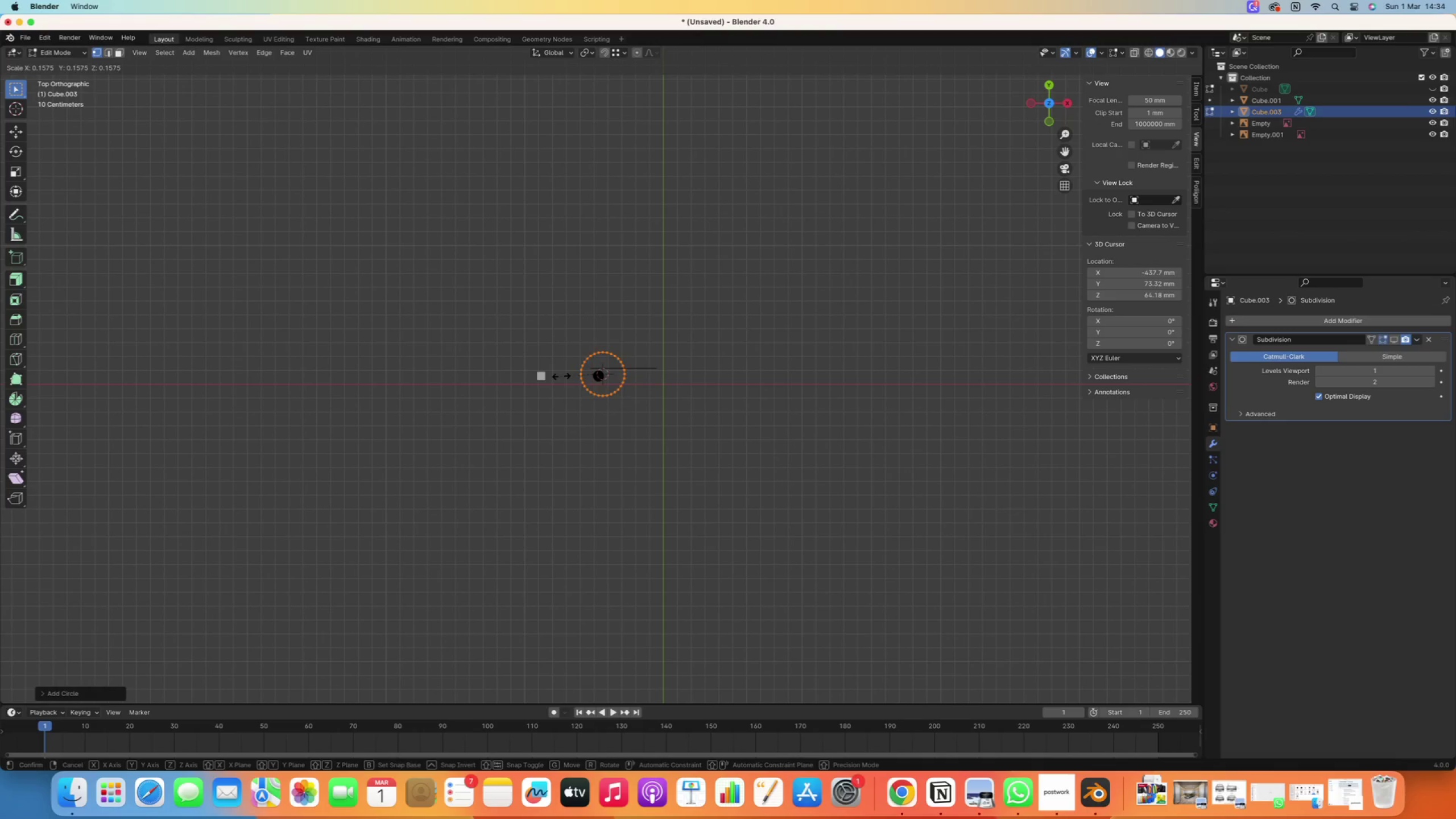 
left_click([589, 377])
 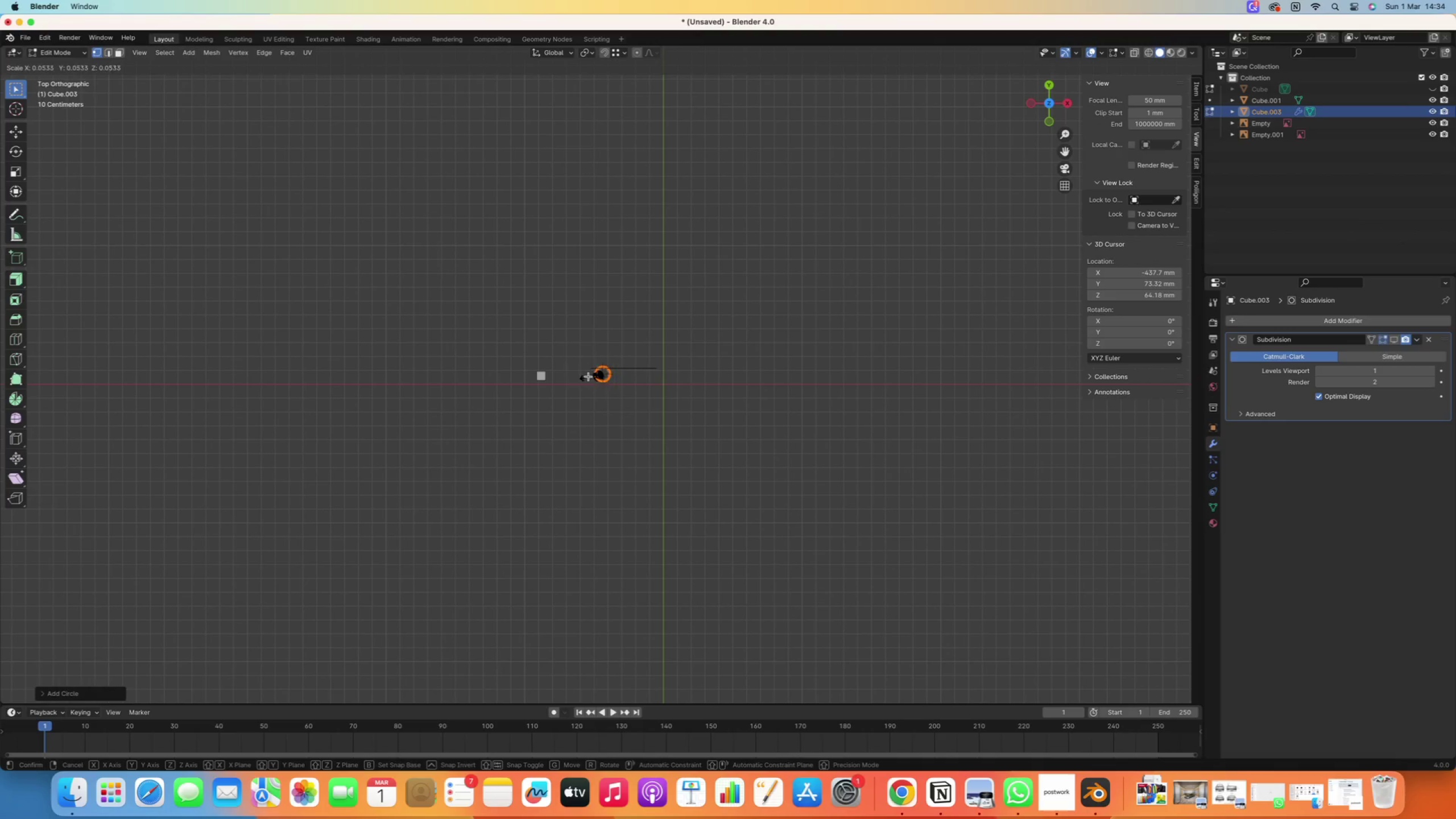 
key(S)
 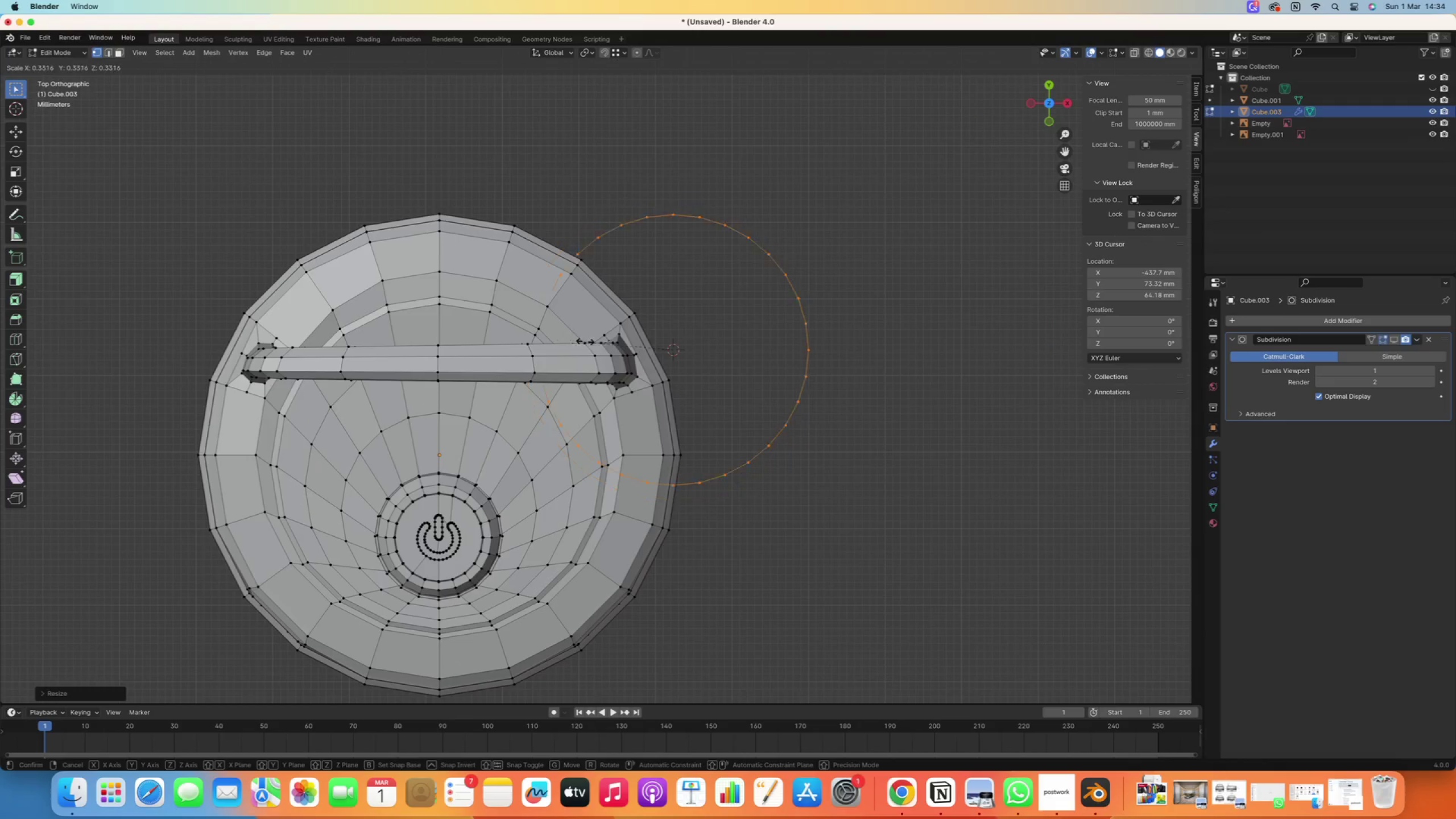 
scroll: coordinate [617, 388], scroll_direction: up, amount: 79.0
 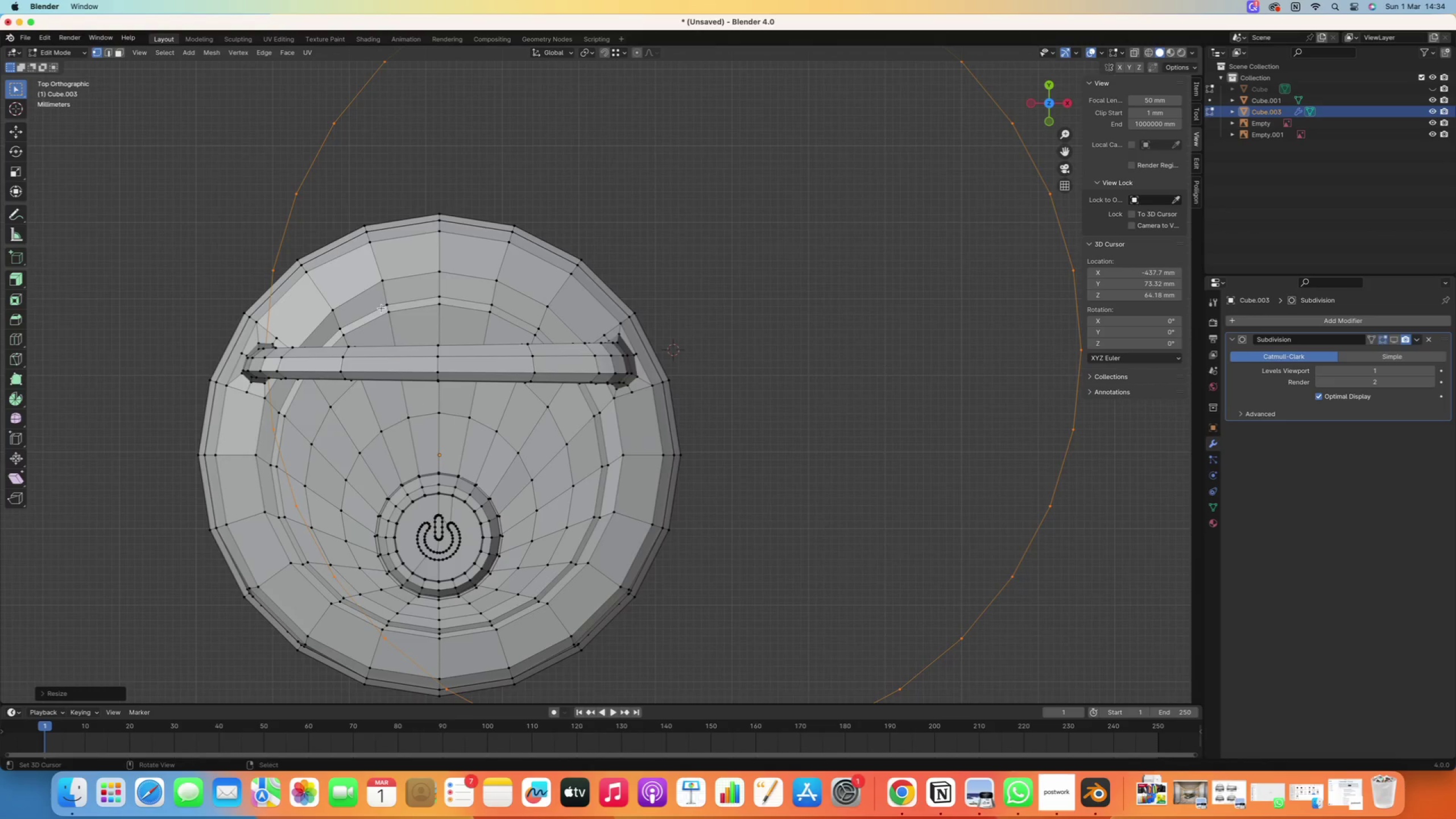 
left_click([624, 348])
 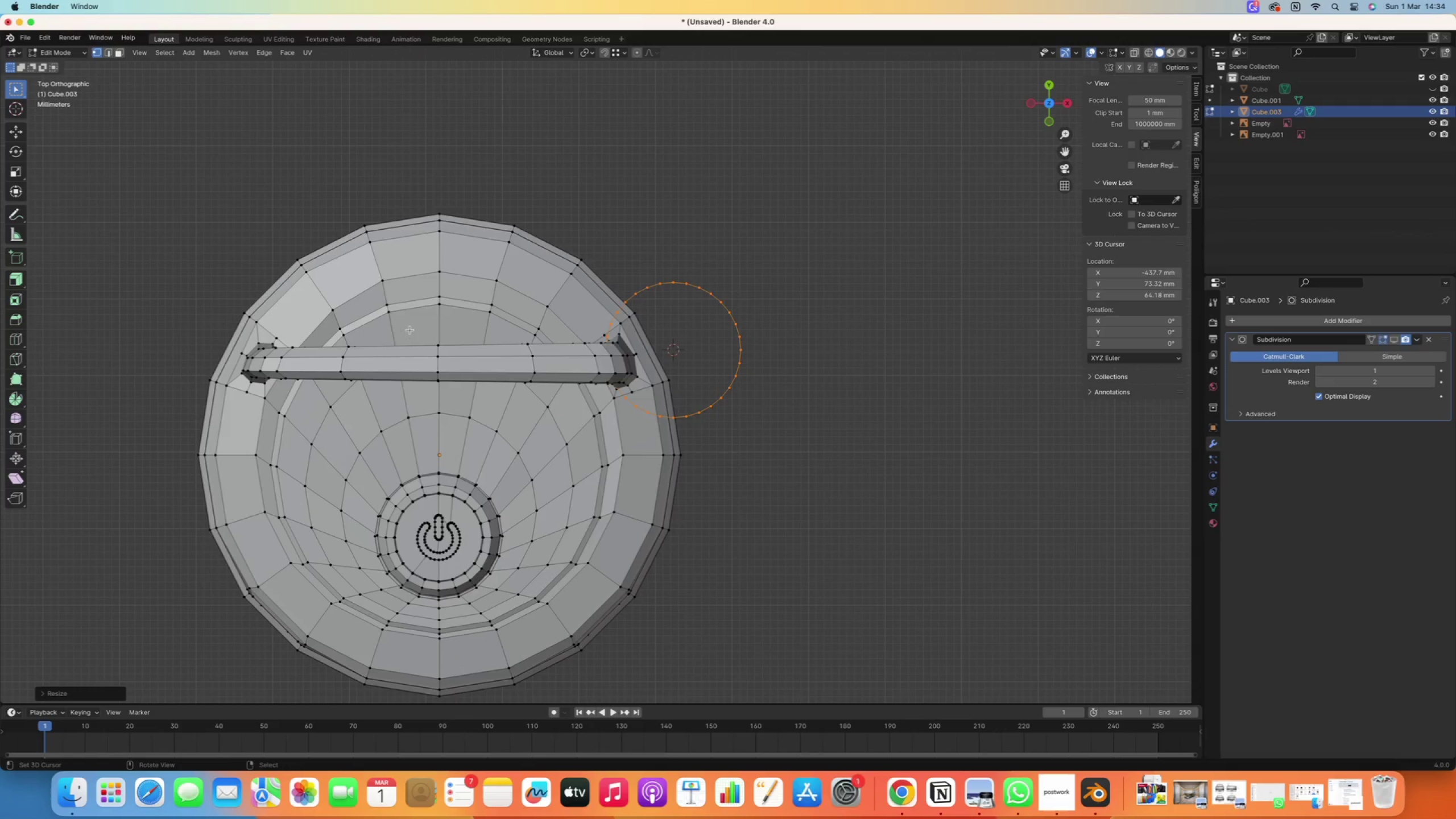 
key(S)
 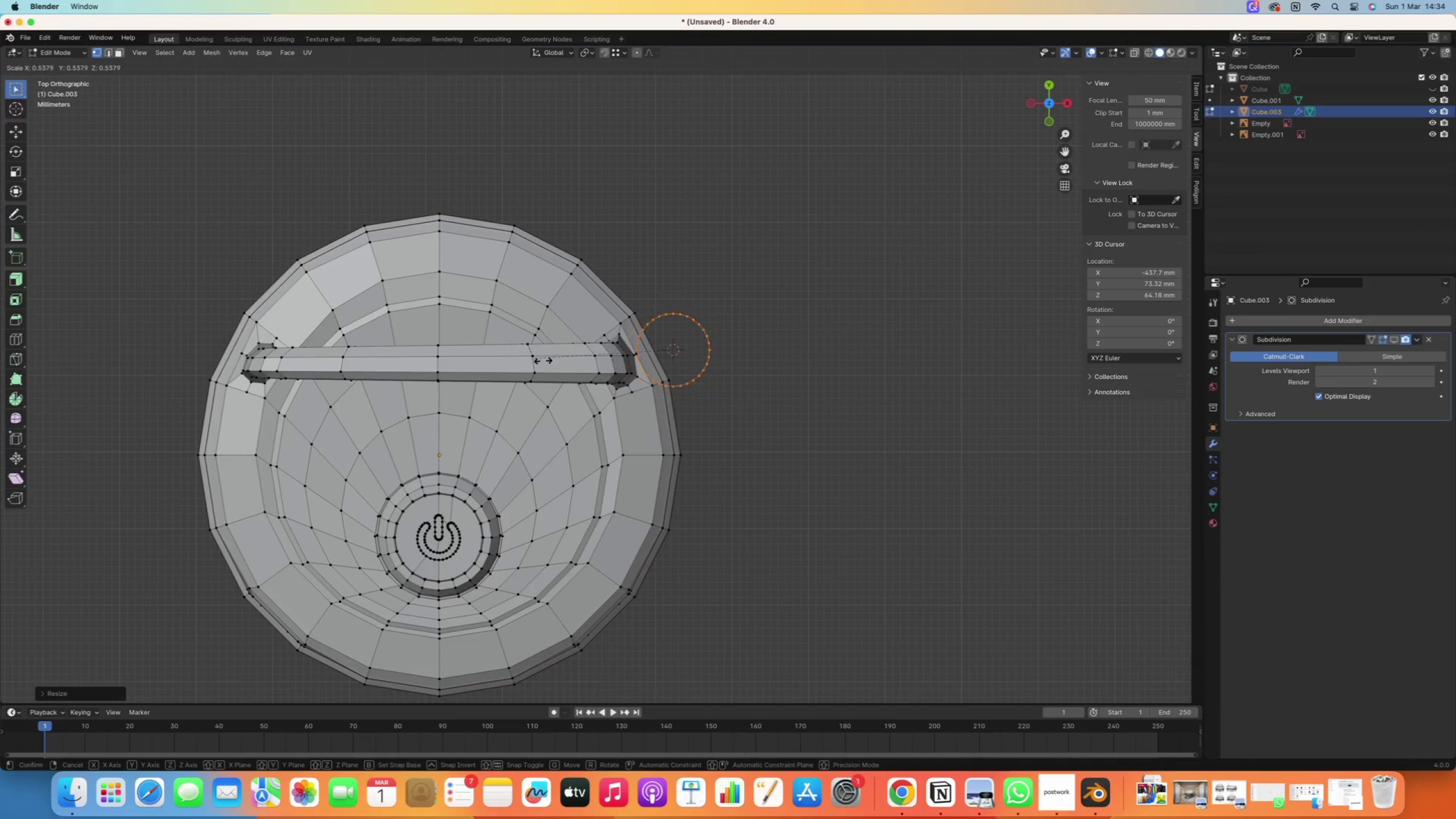 
left_click([572, 366])
 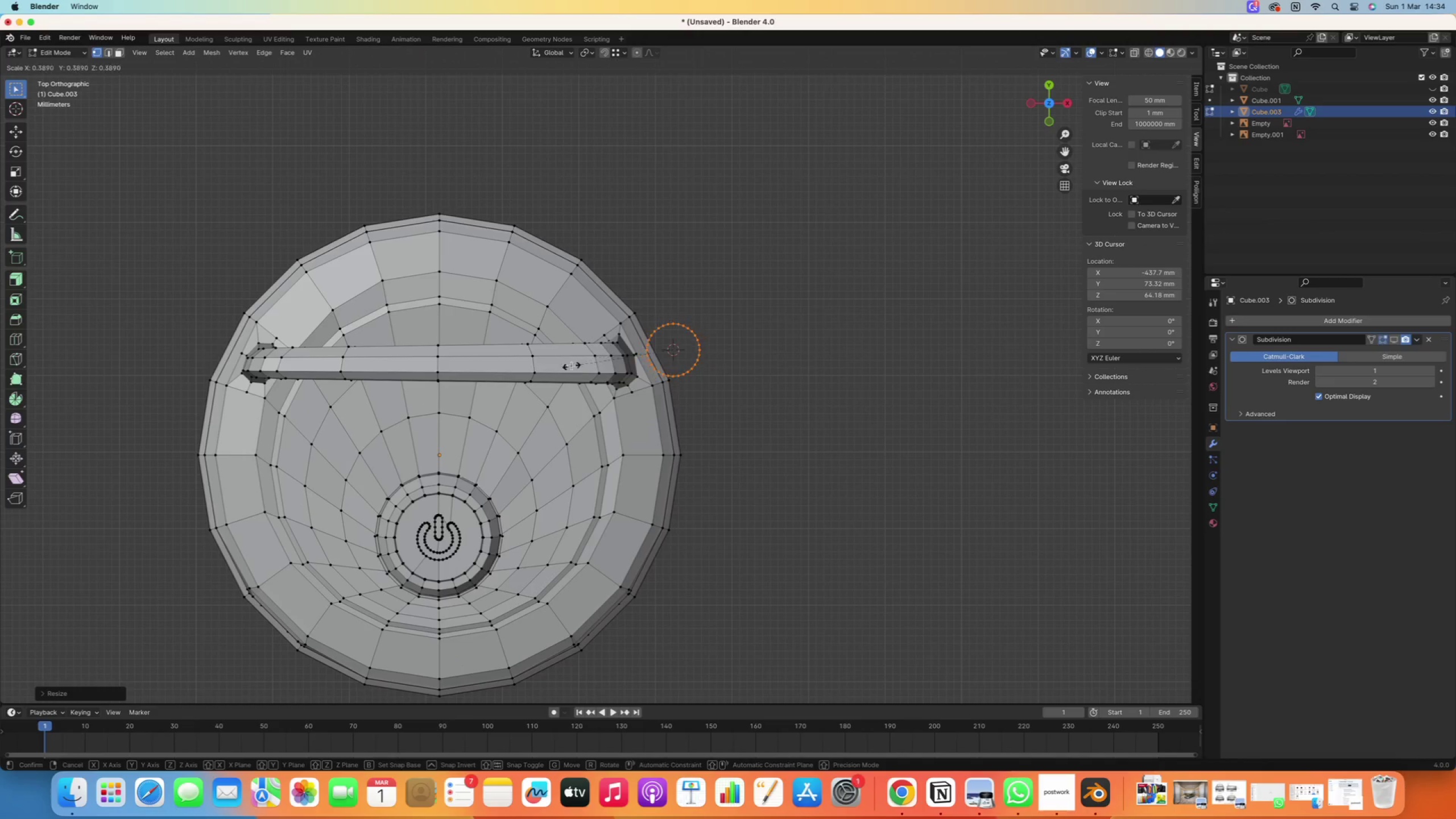 
scroll: coordinate [668, 361], scroll_direction: up, amount: 23.0
 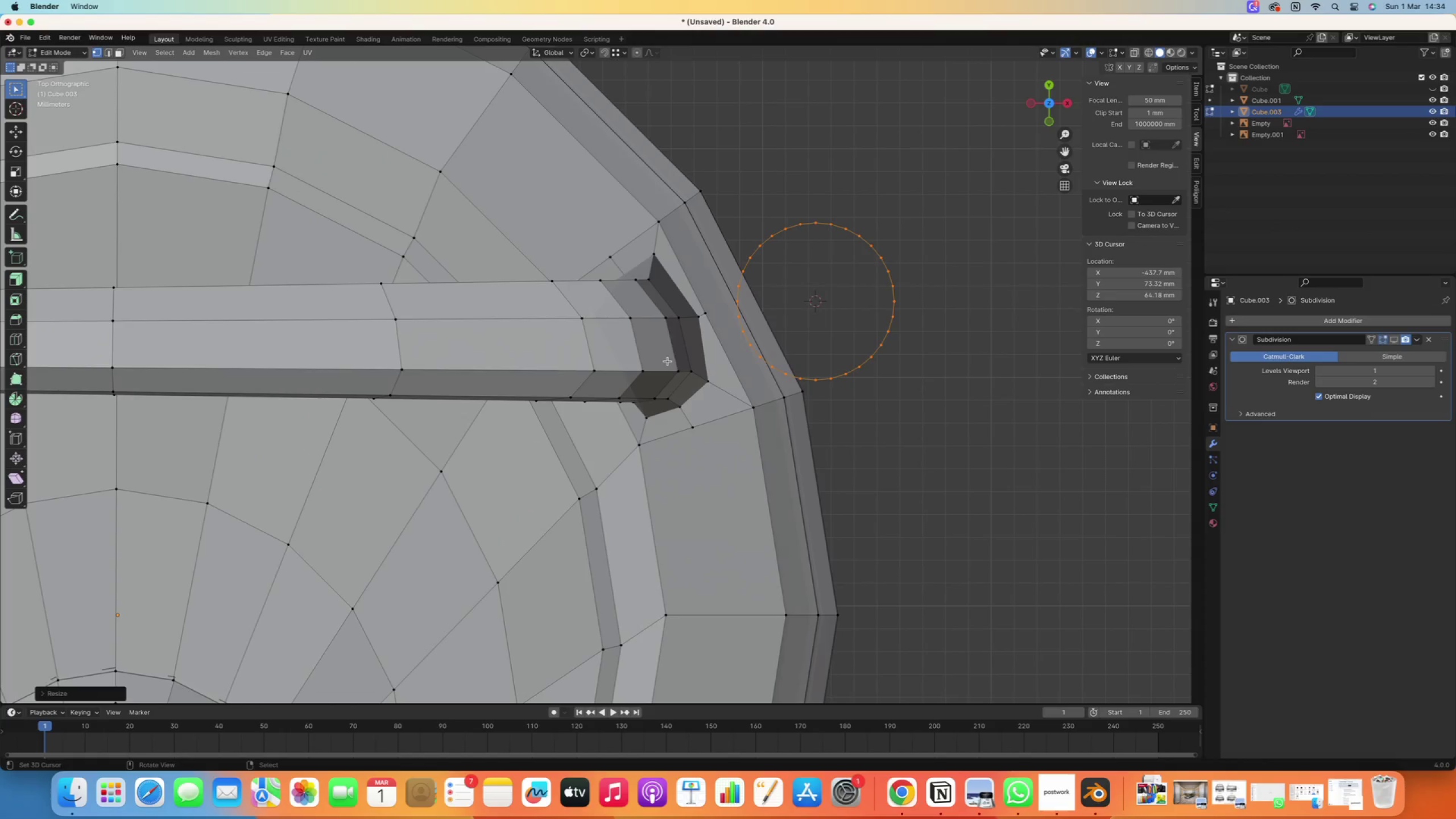 
key(G)
 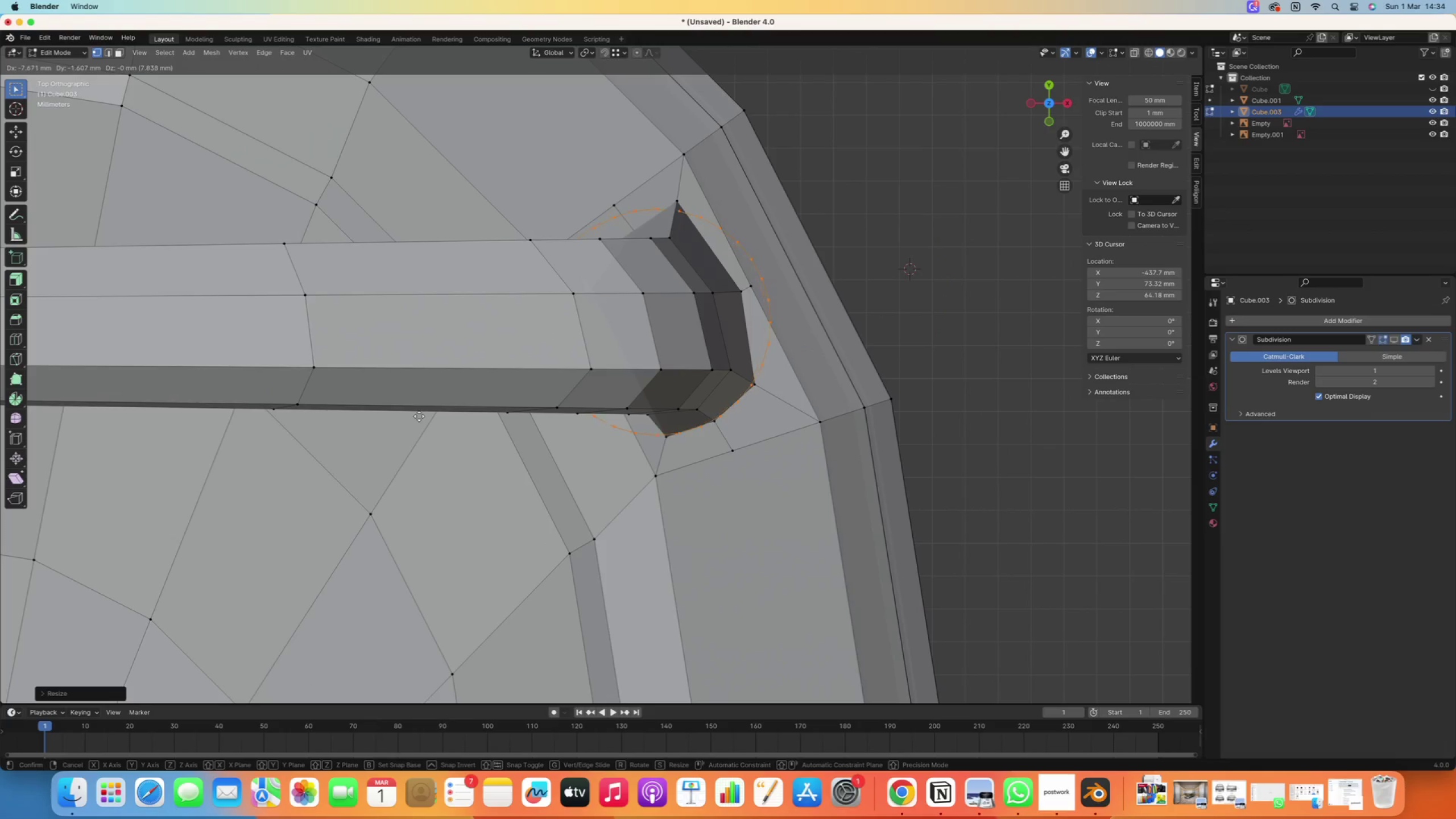 
scroll: coordinate [671, 363], scroll_direction: up, amount: 2.0
 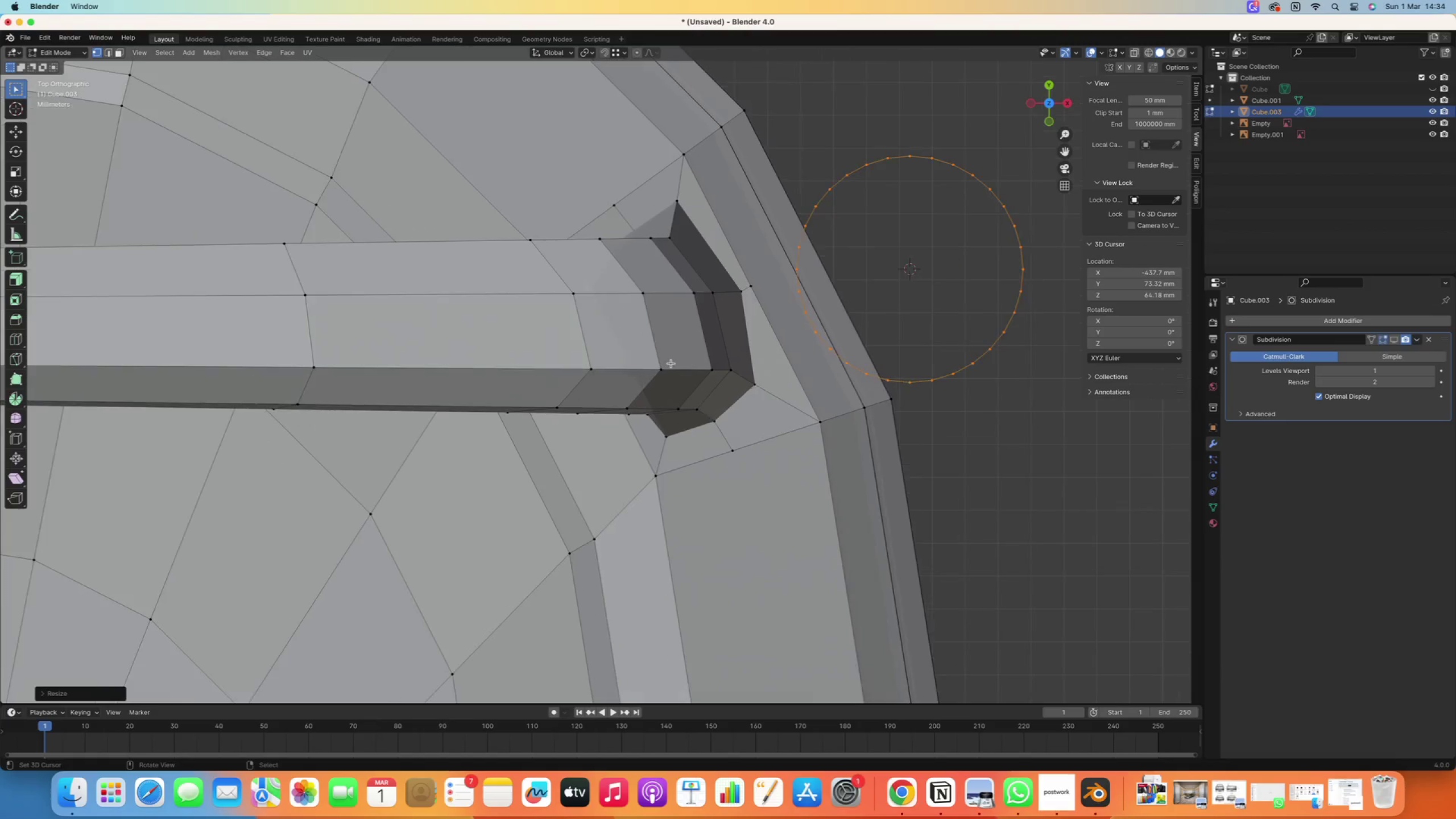 
left_click([420, 416])
 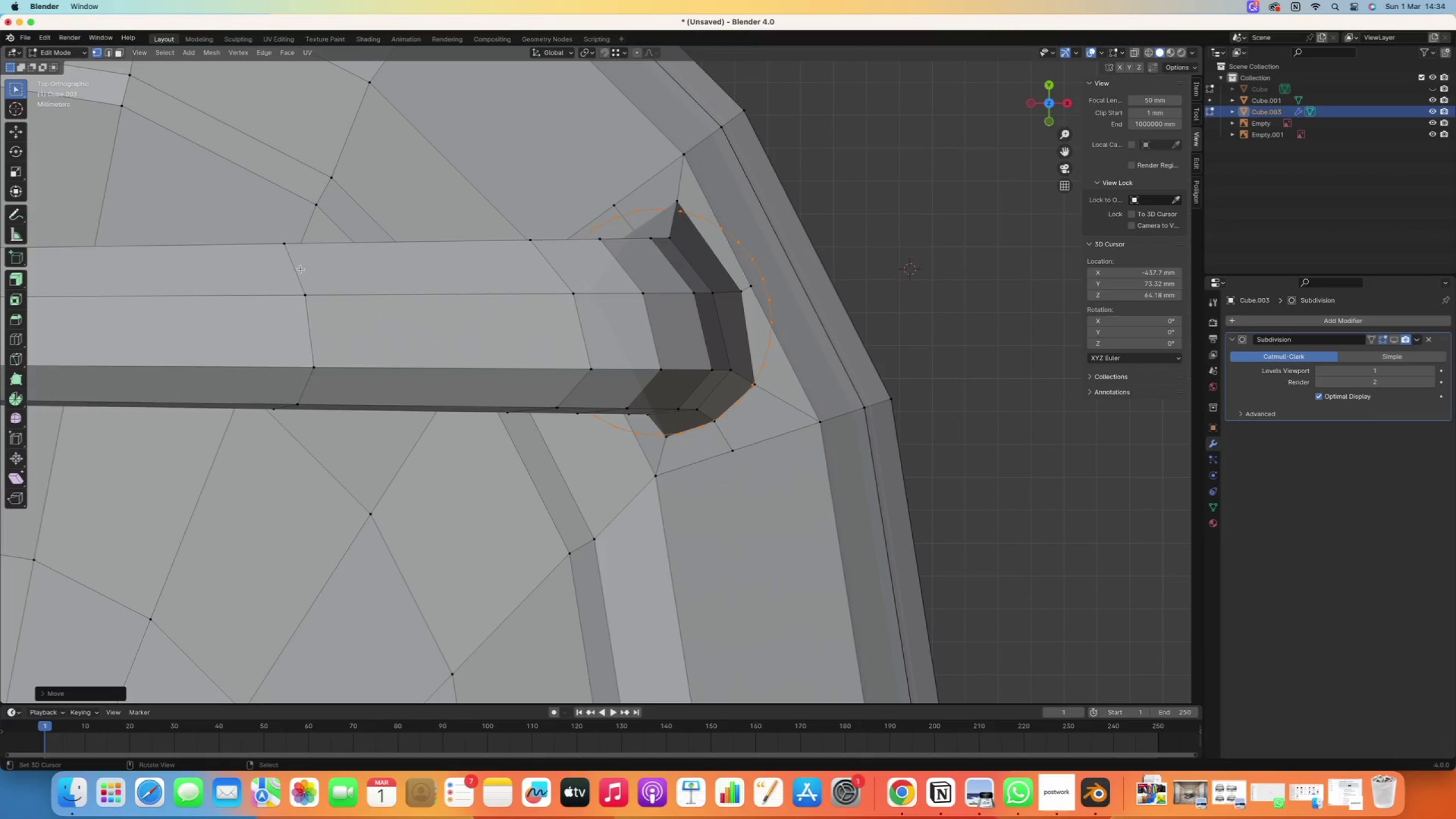 
key(S)
 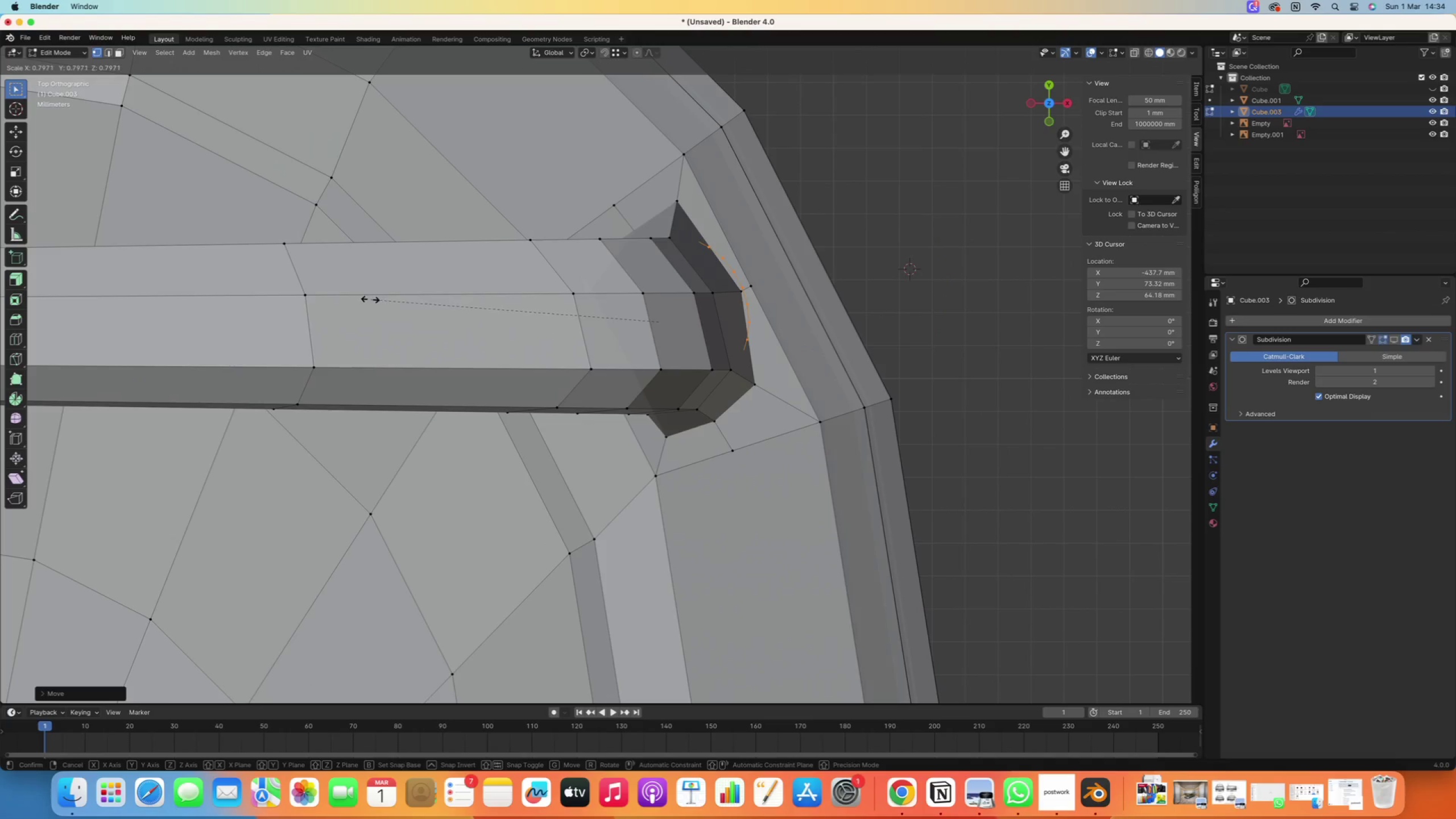 
left_click([372, 300])
 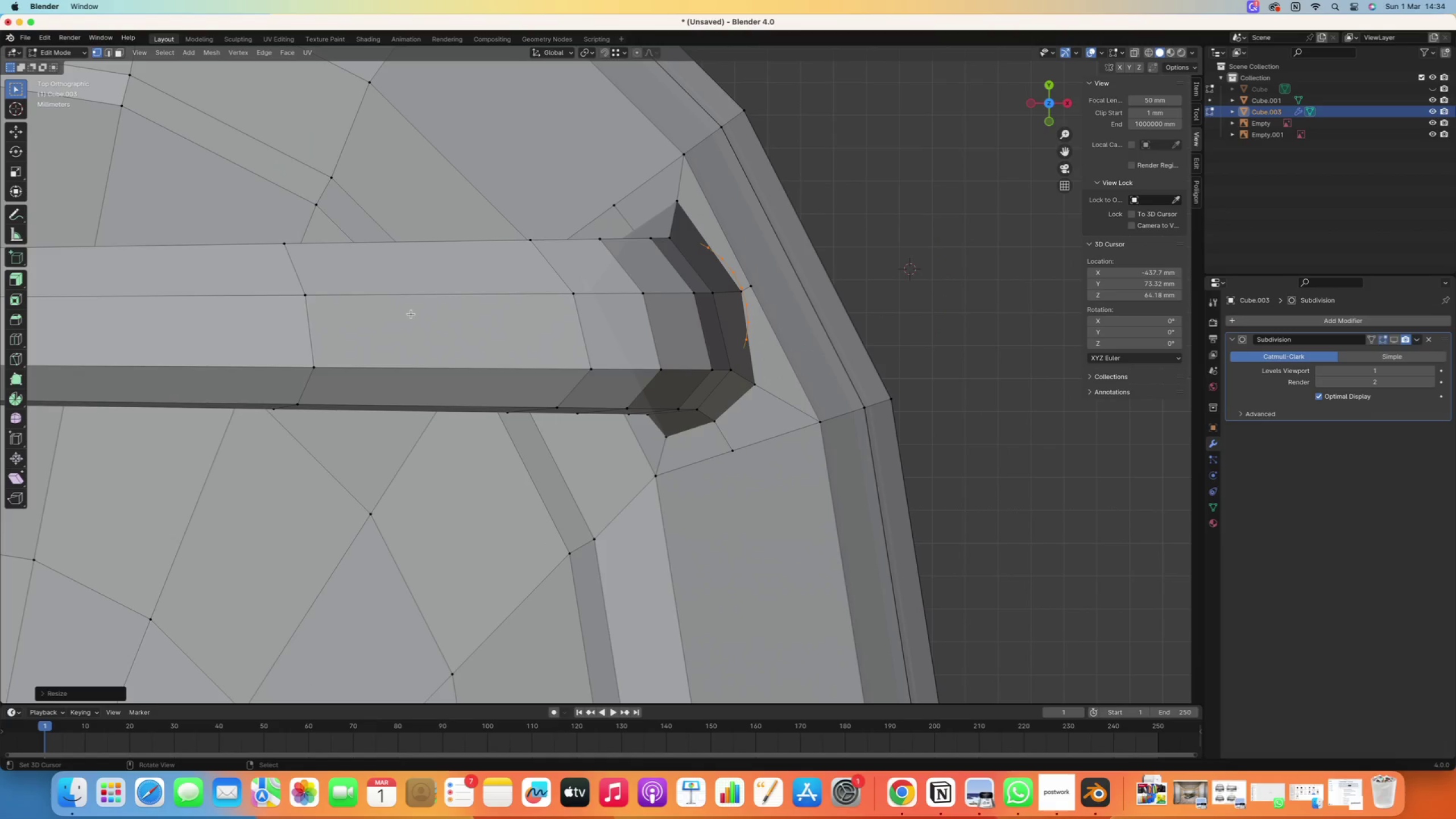 
key(G)
 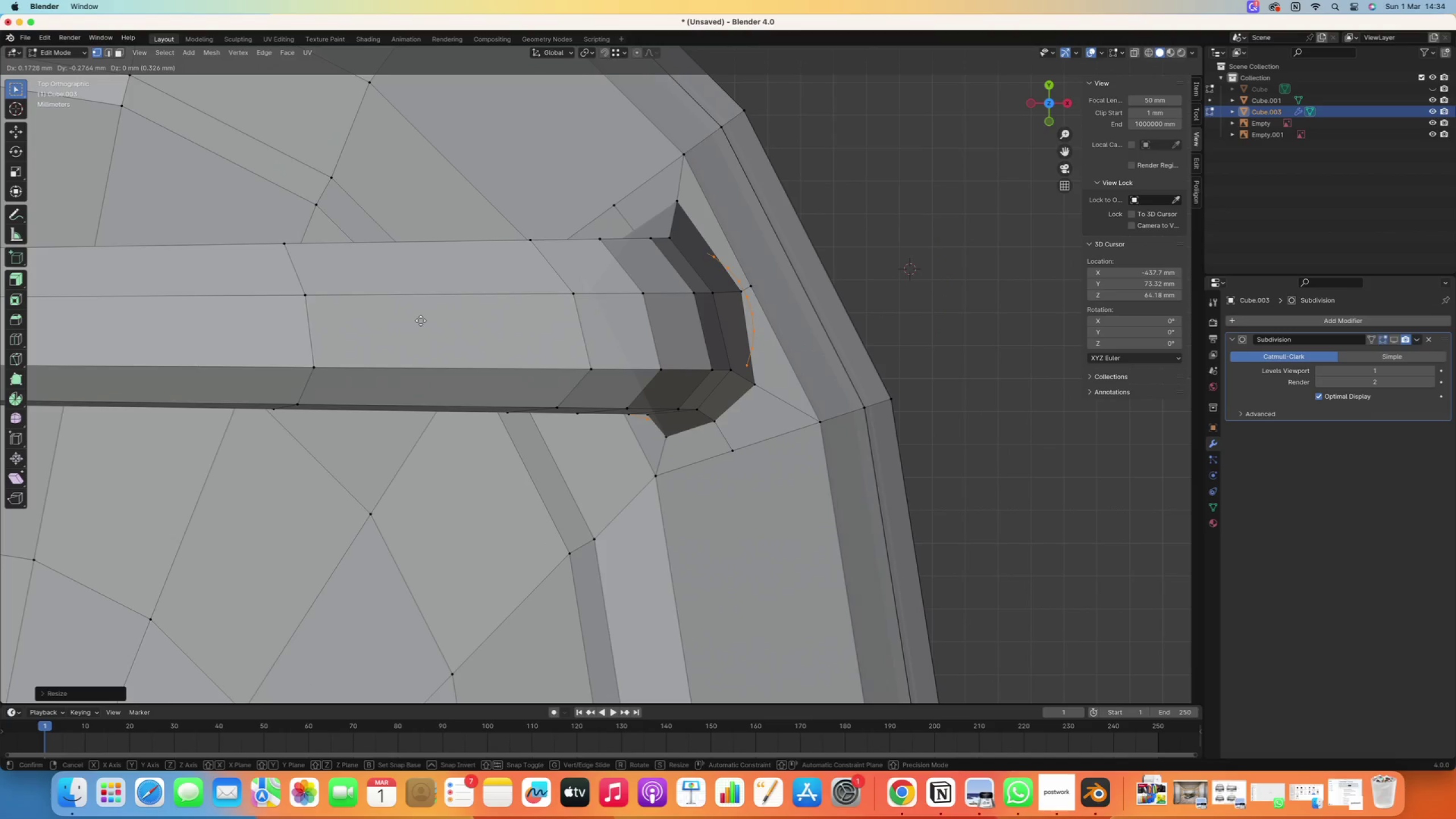 
left_click([421, 321])
 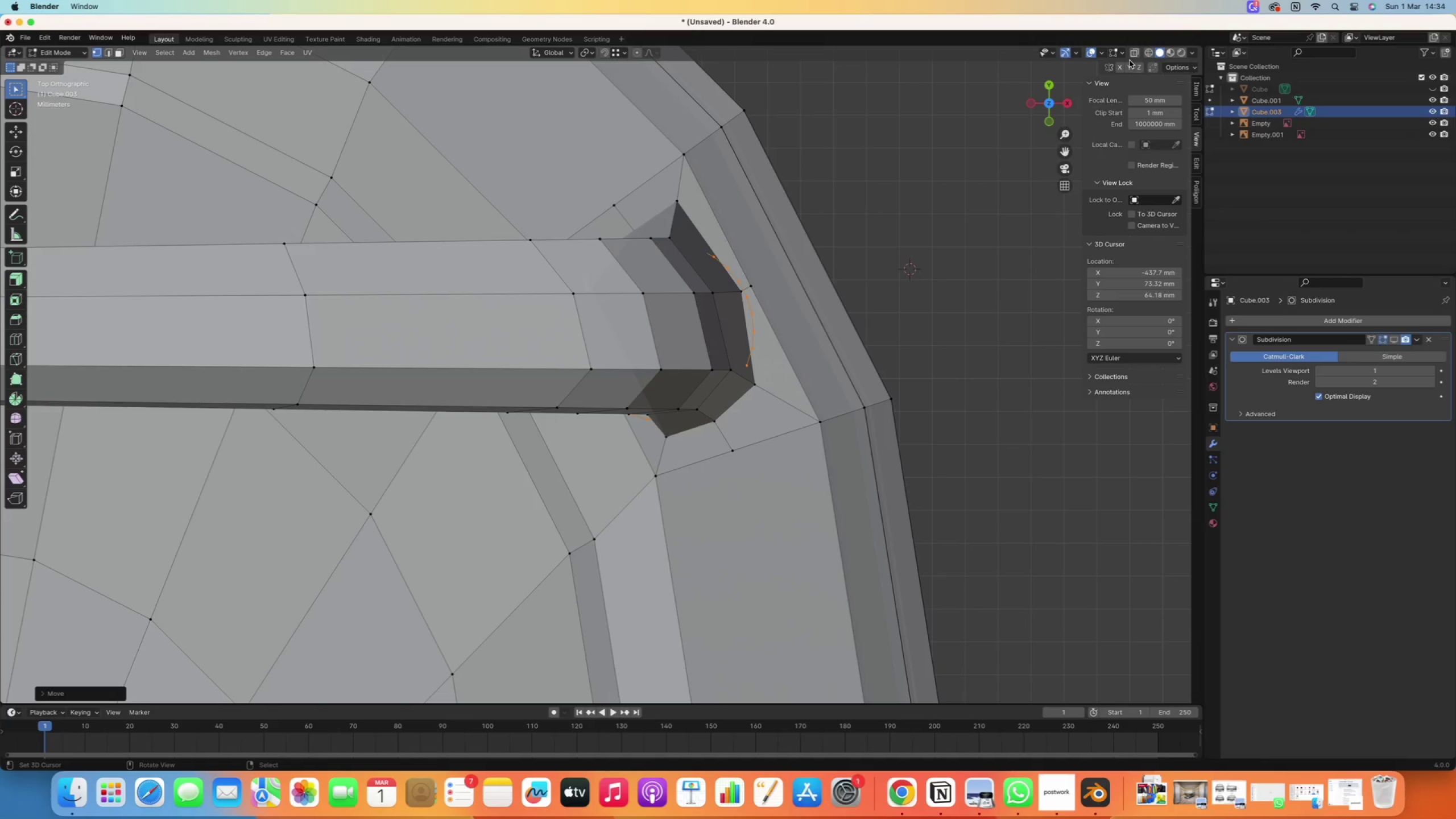 
left_click([1131, 57])
 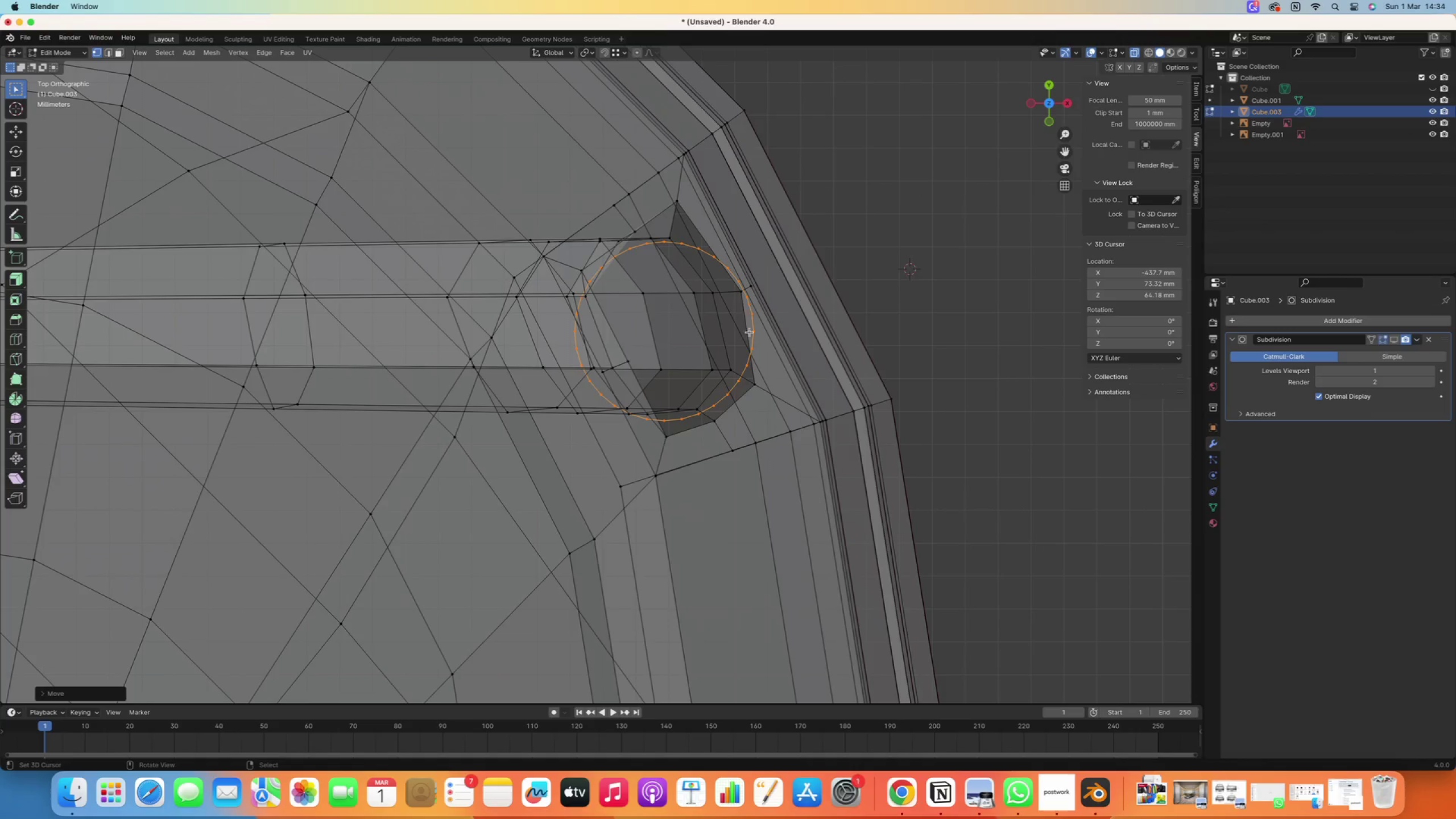 
right_click([755, 381])
 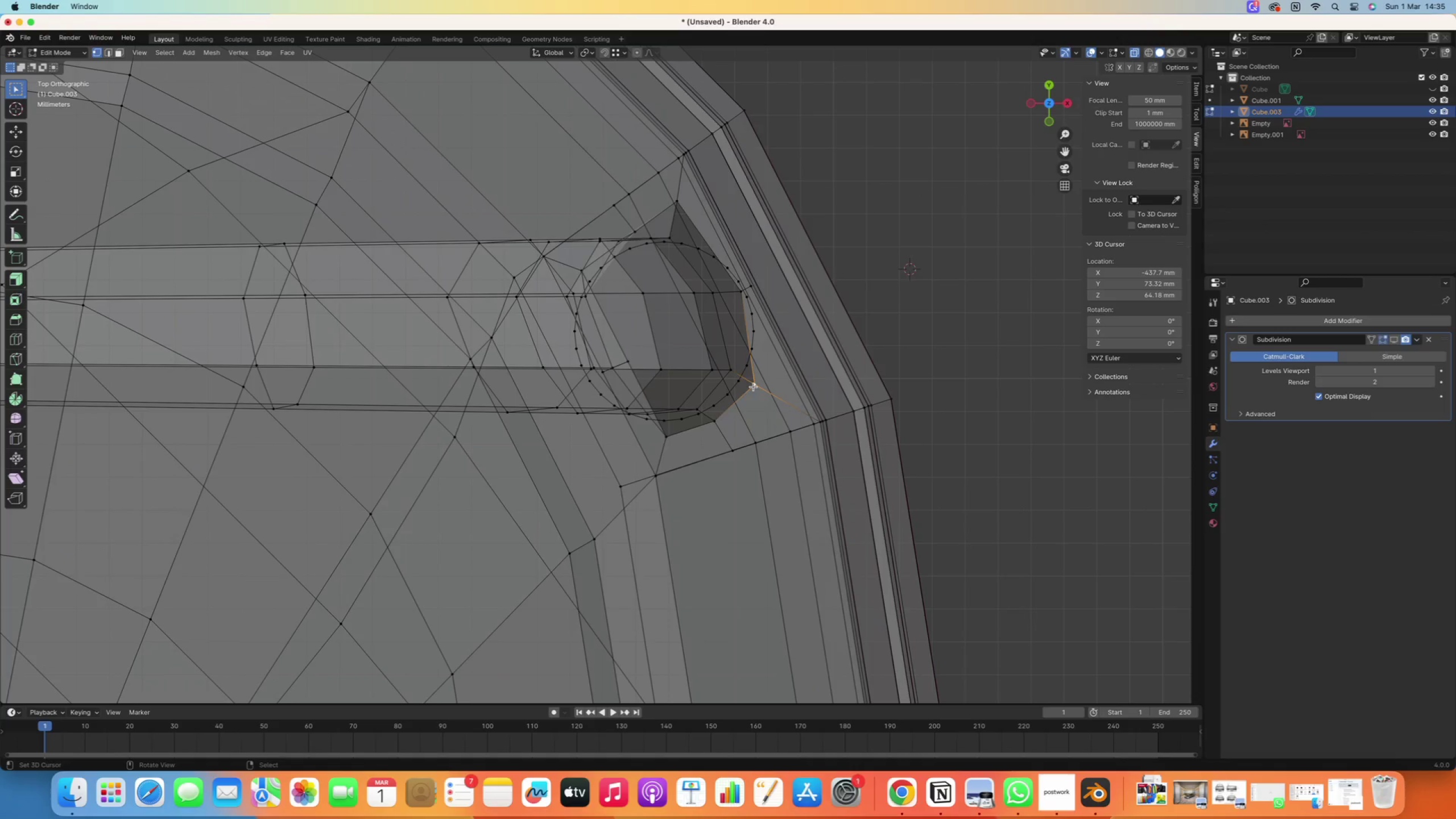 
hold_key(key=ShiftRight, duration=0.45)
 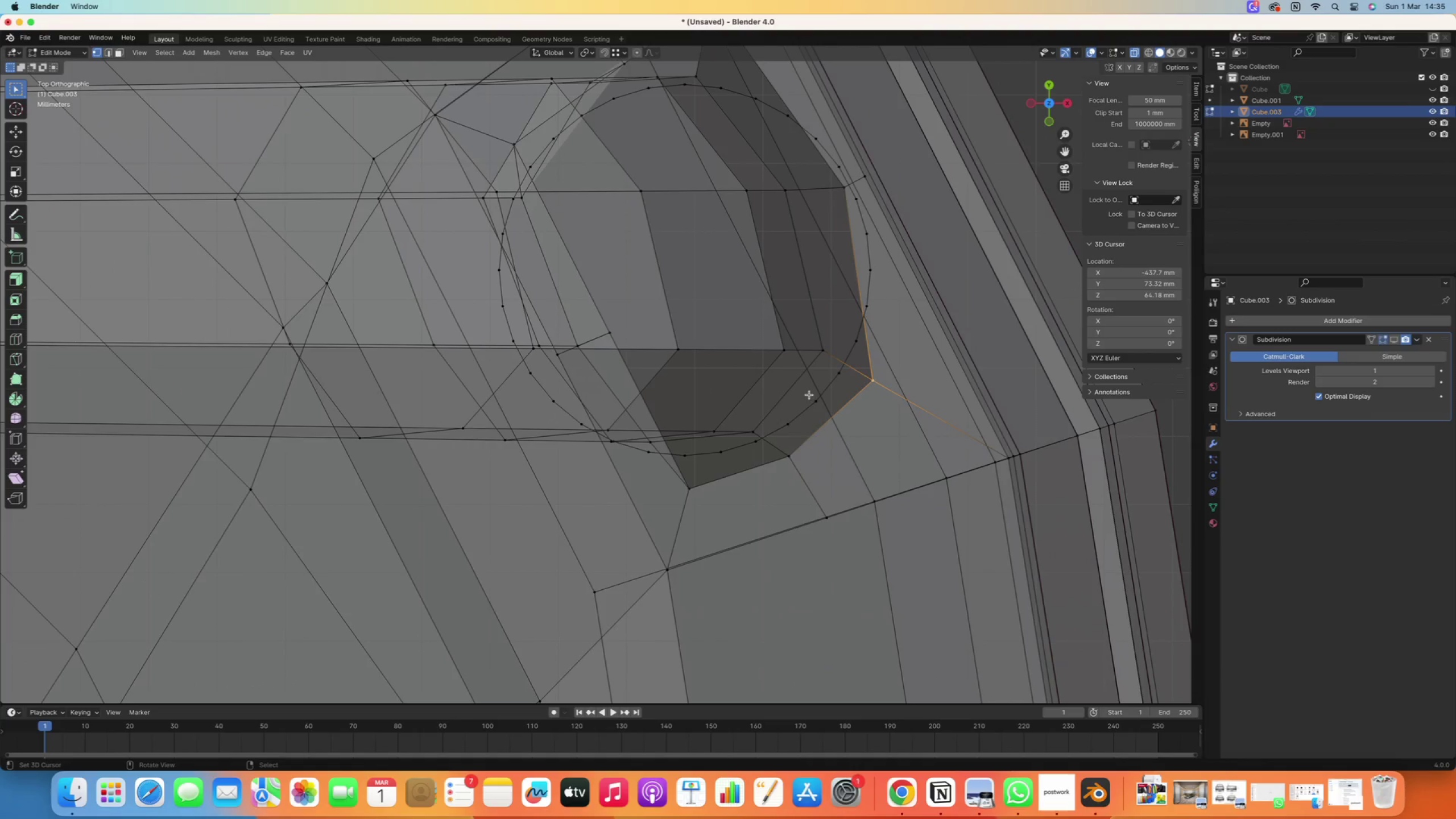 
scroll: coordinate [754, 399], scroll_direction: up, amount: 10.0
 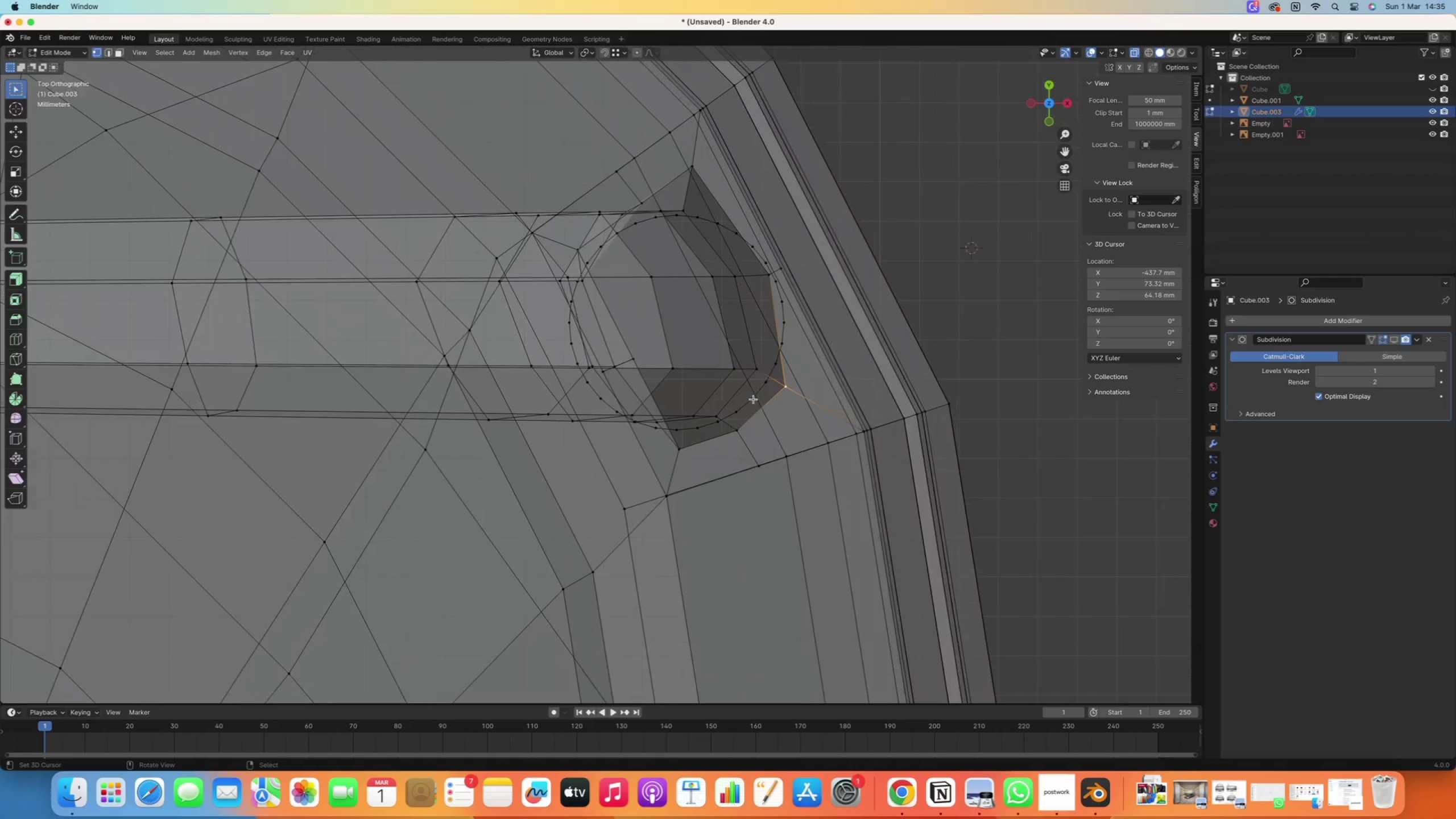 
key(G)
 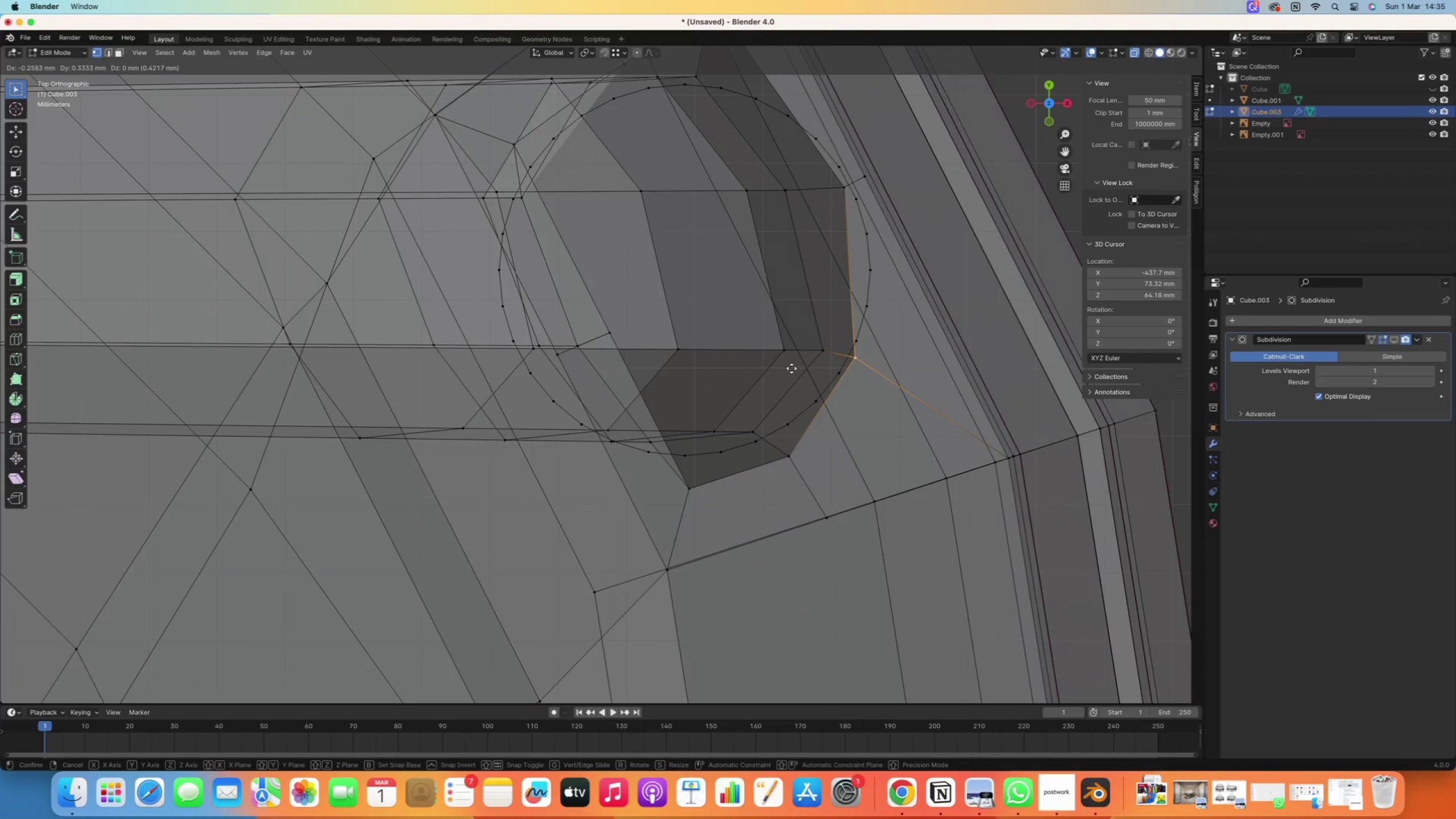 
left_click([791, 367])
 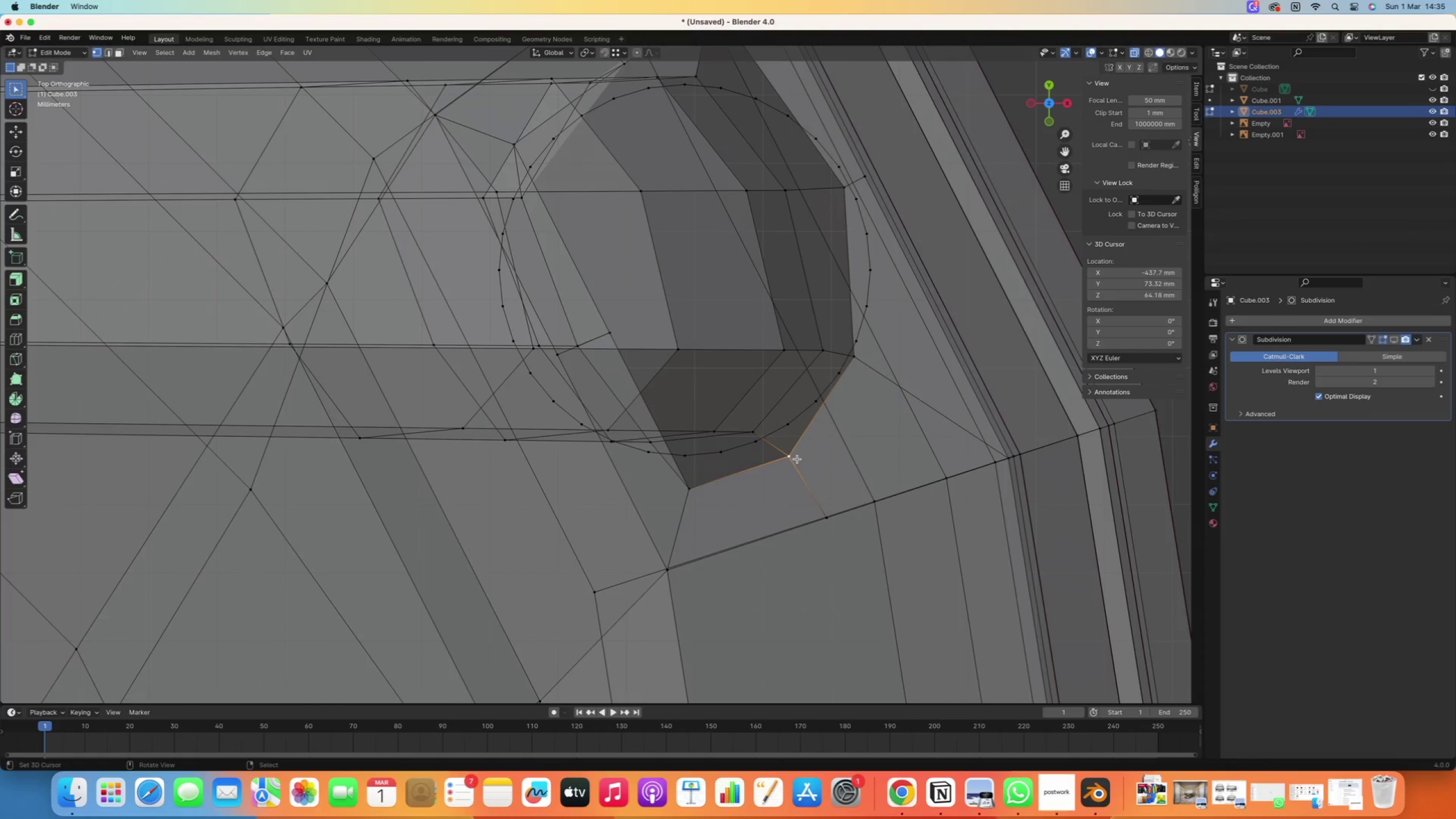 
key(G)
 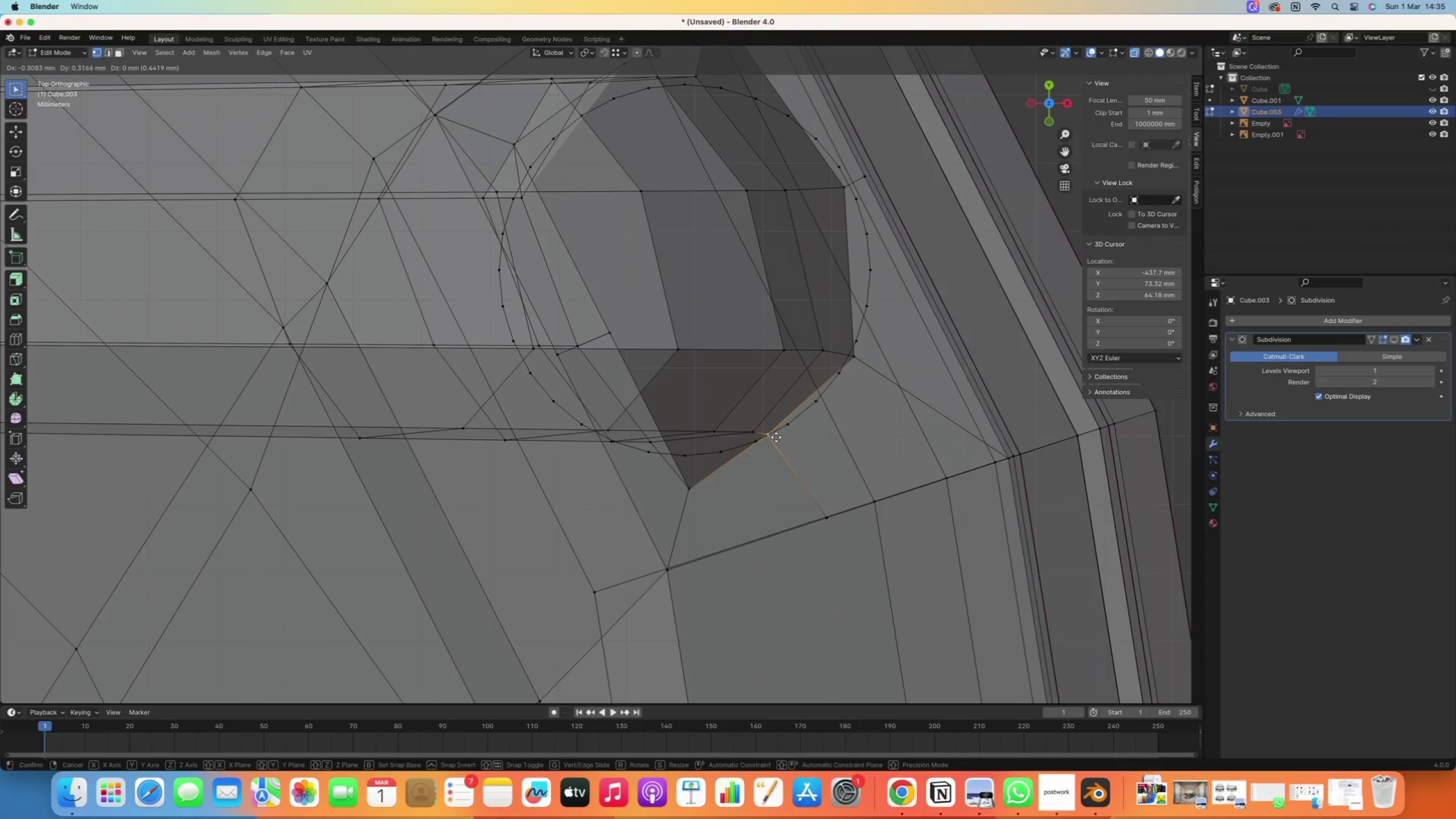 
left_click([776, 437])
 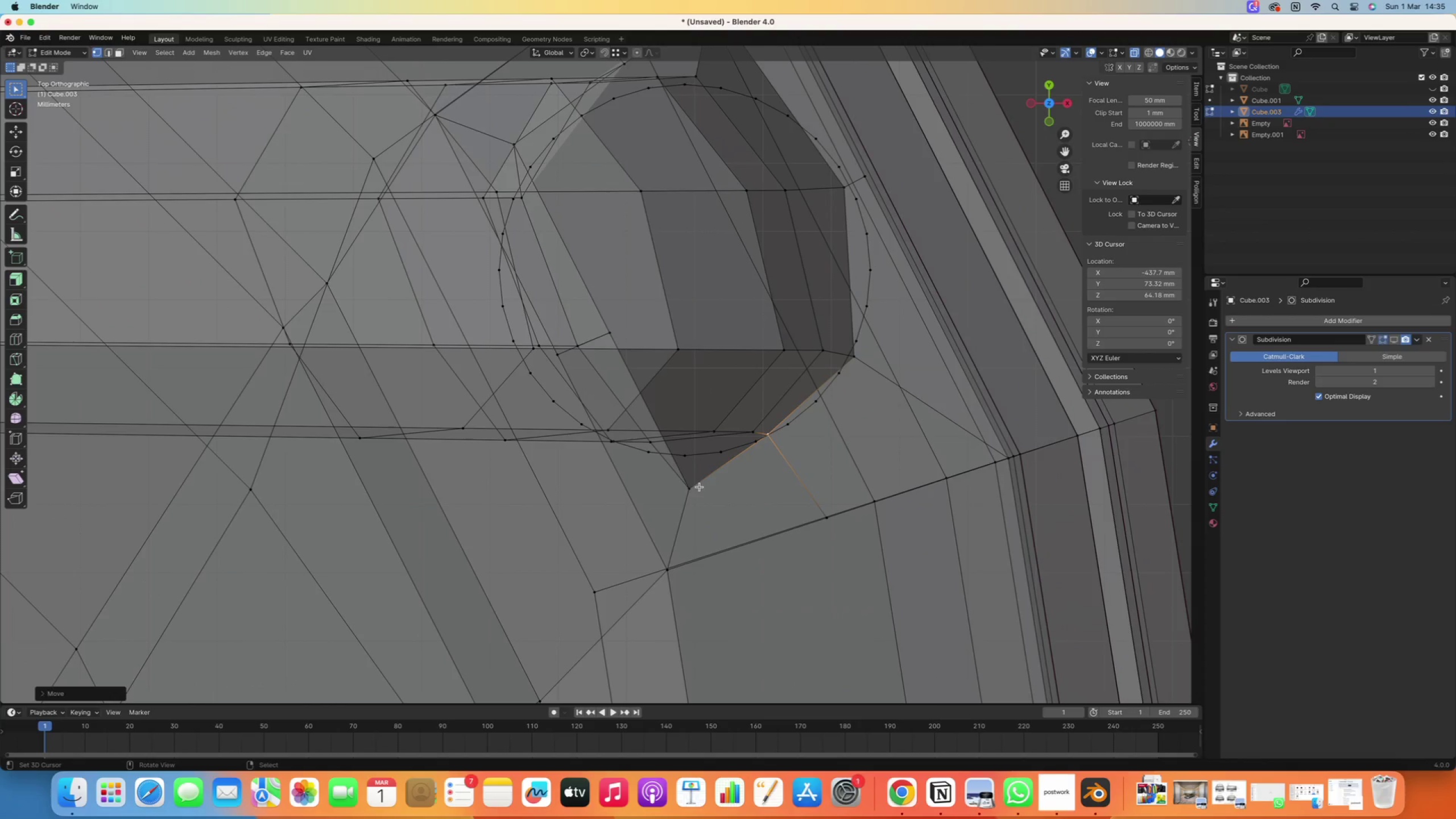 
right_click([688, 483])
 